 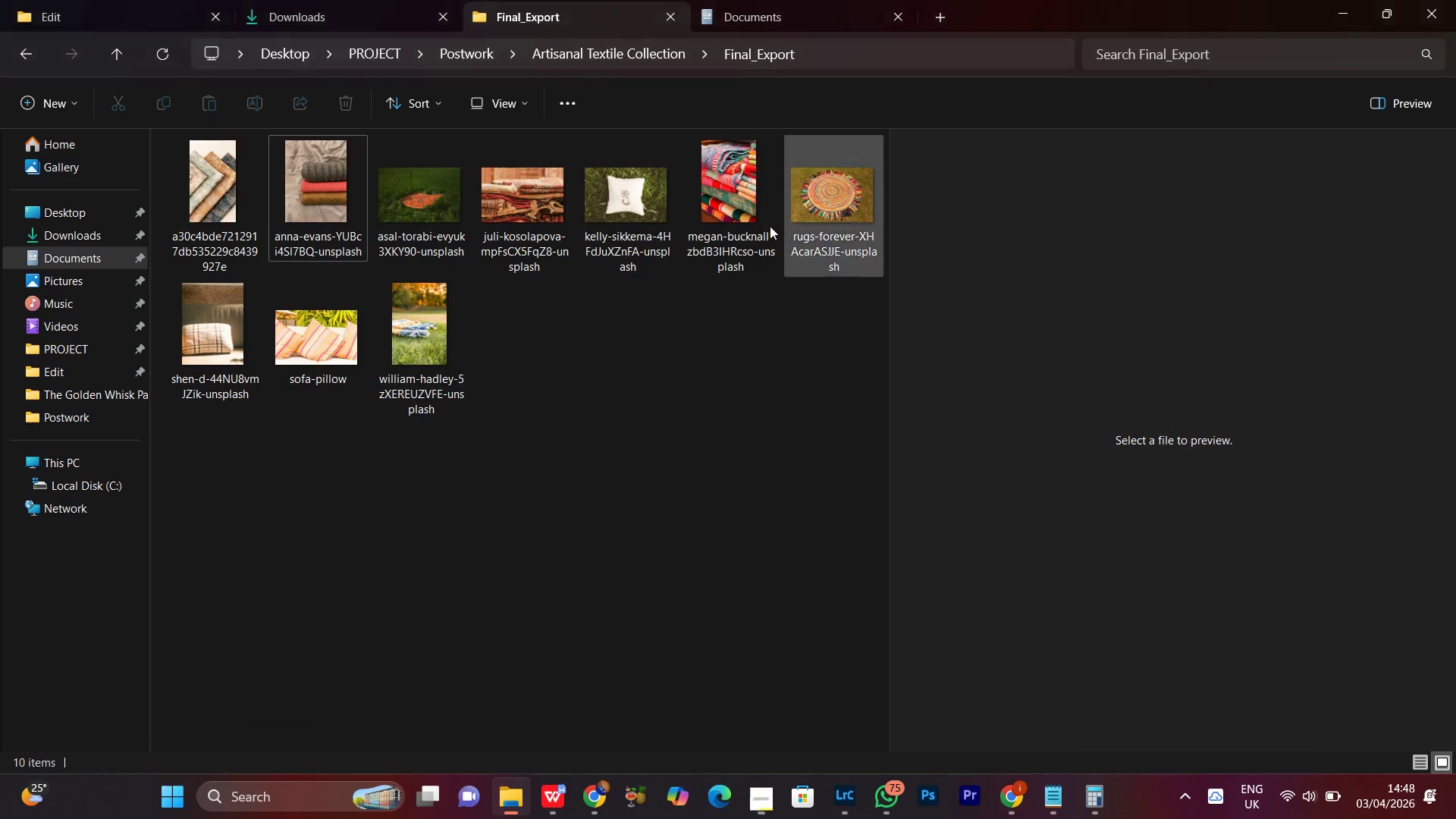 
left_click([326, 178])
 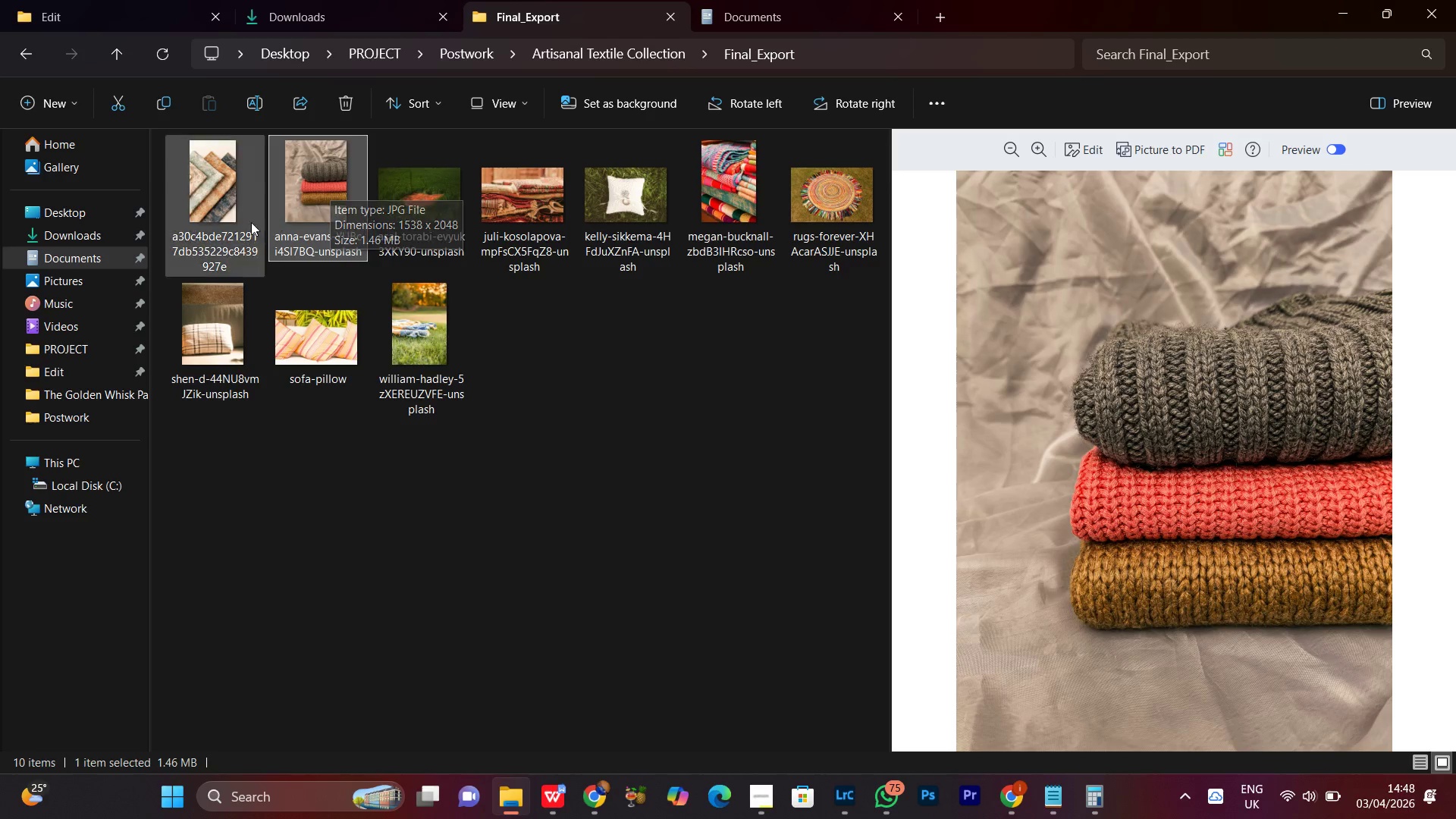 
right_click([342, 193])
 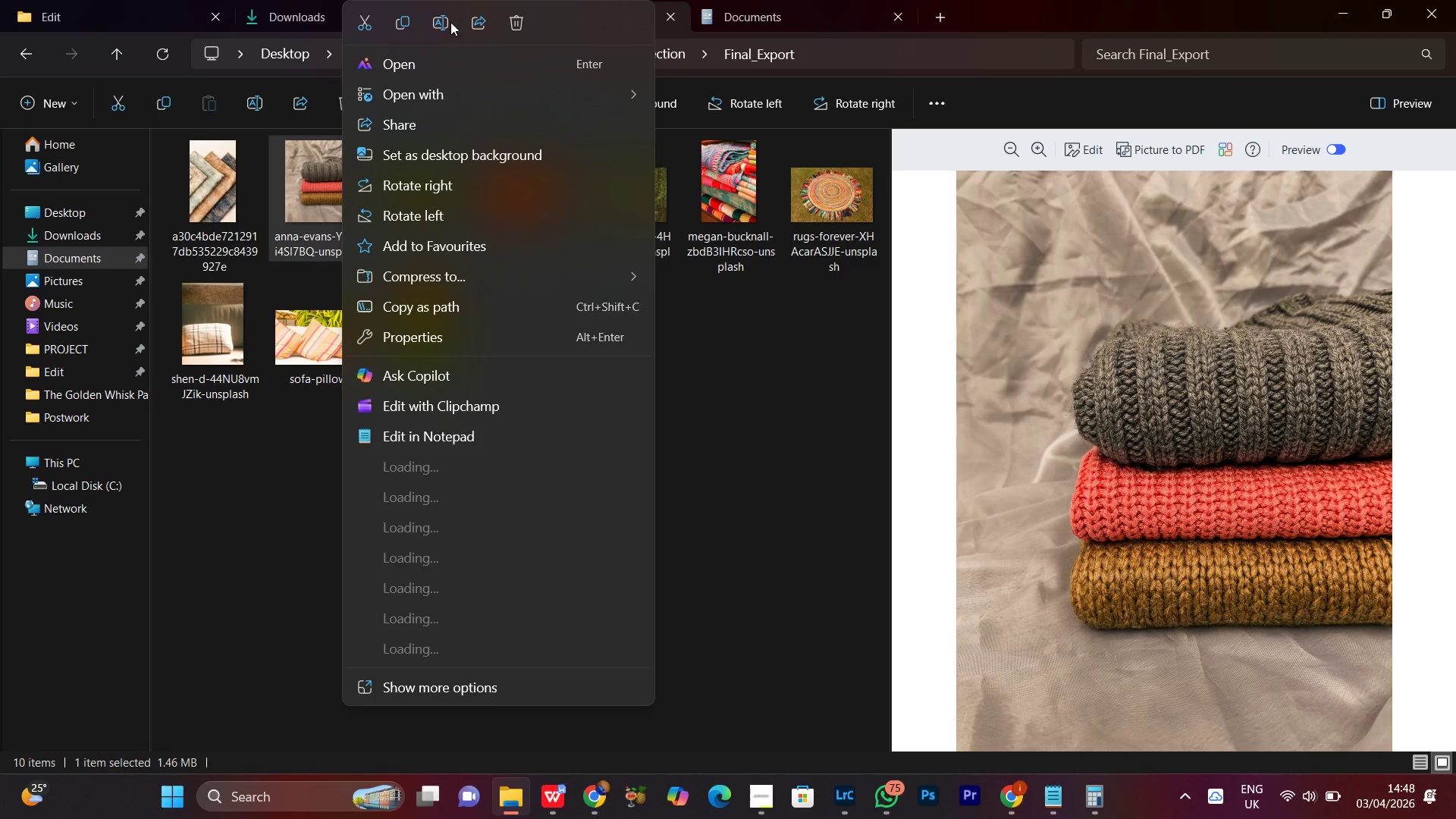 
left_click([447, 24])
 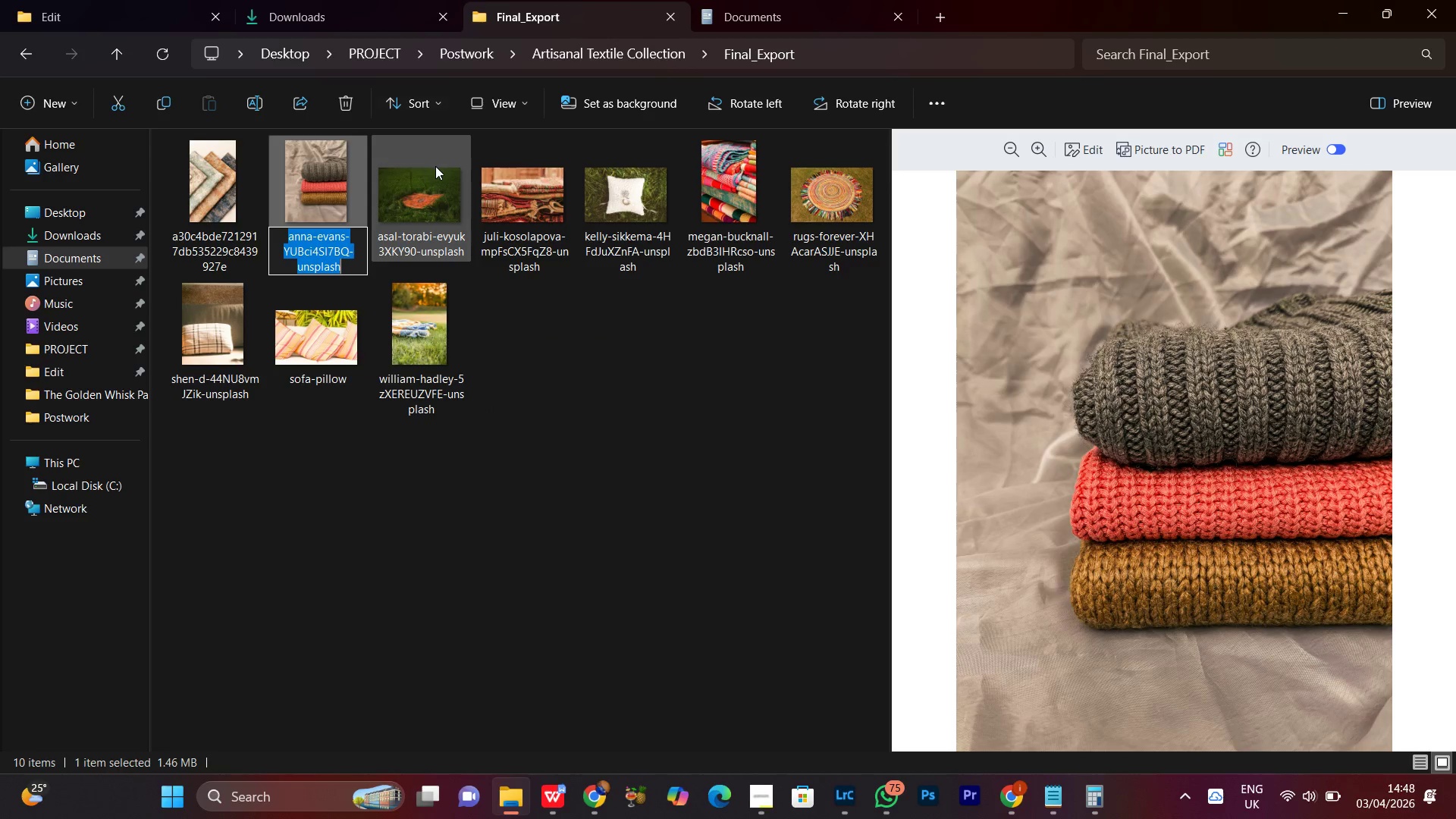 
key(Control+V)
 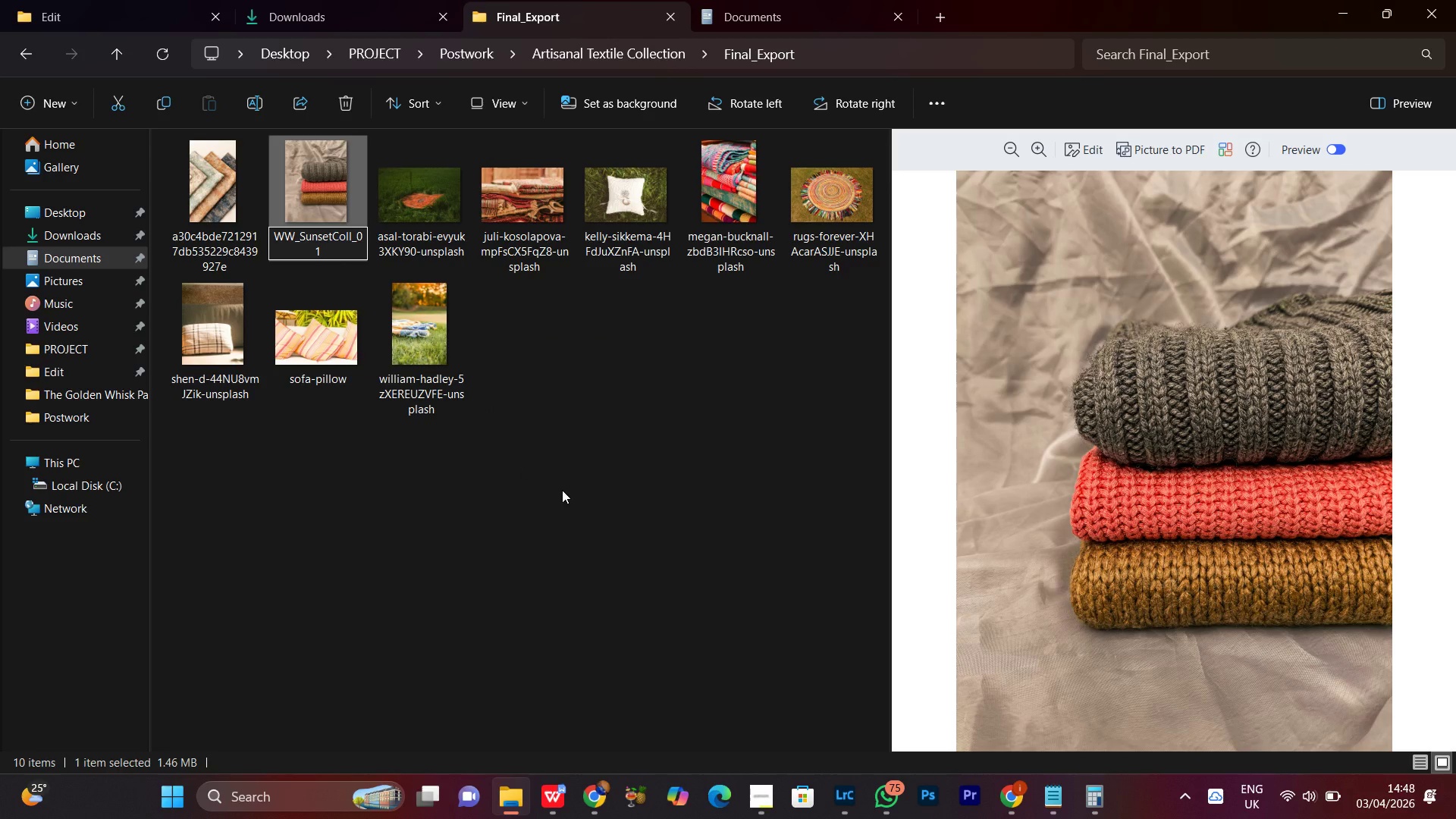 
left_click([562, 490])
 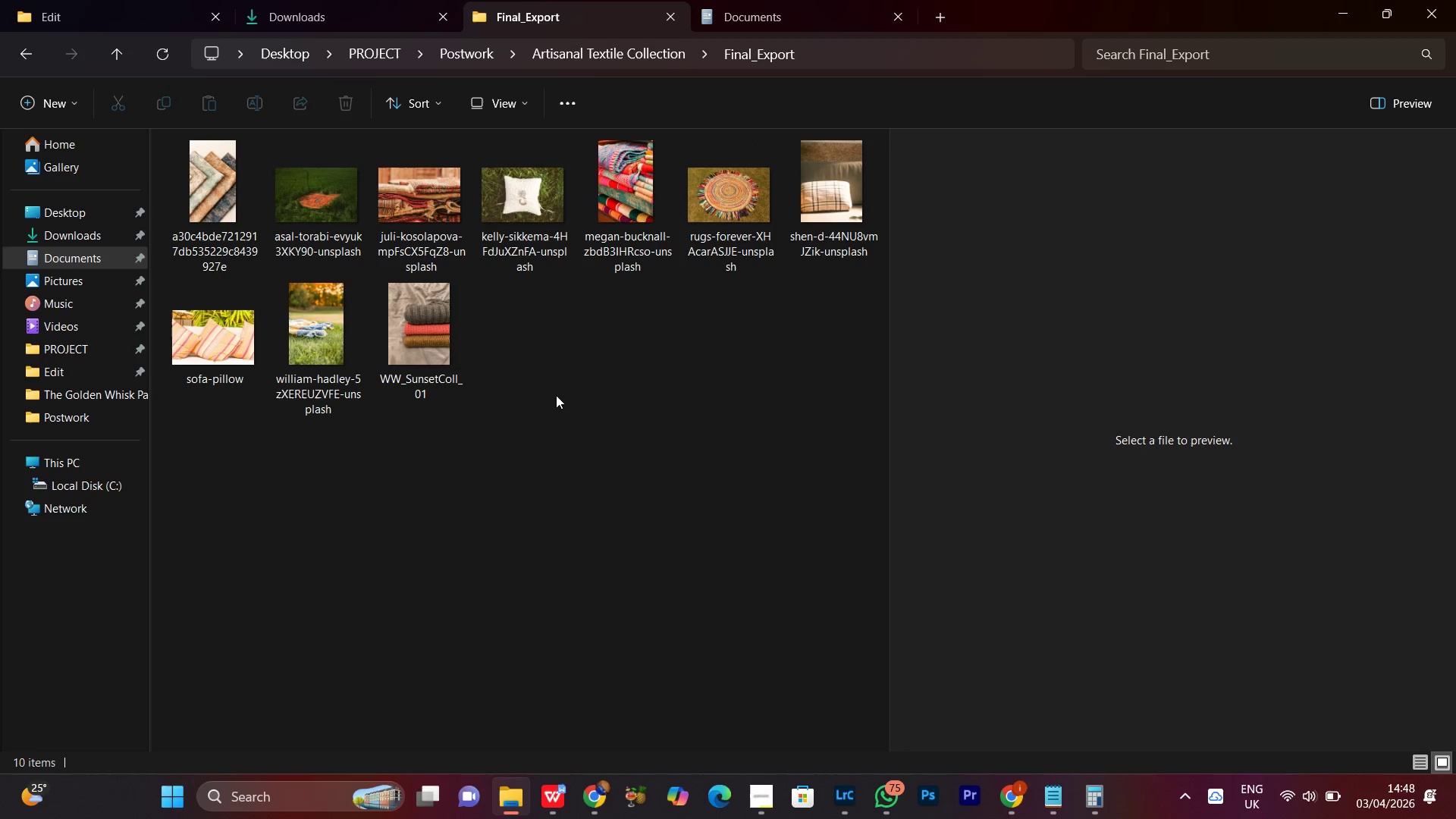 
left_click([726, 221])
 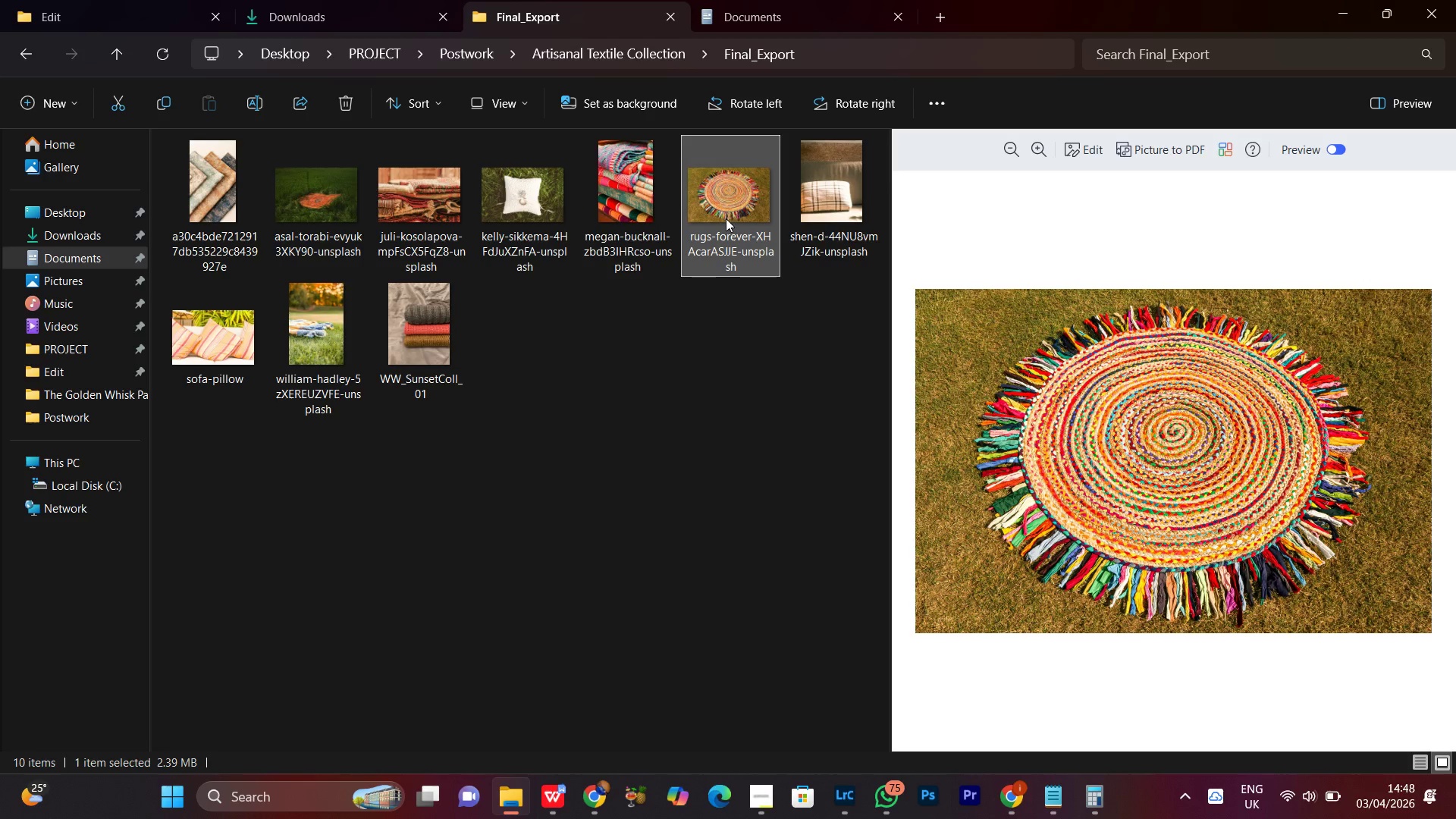 
right_click([726, 218])
 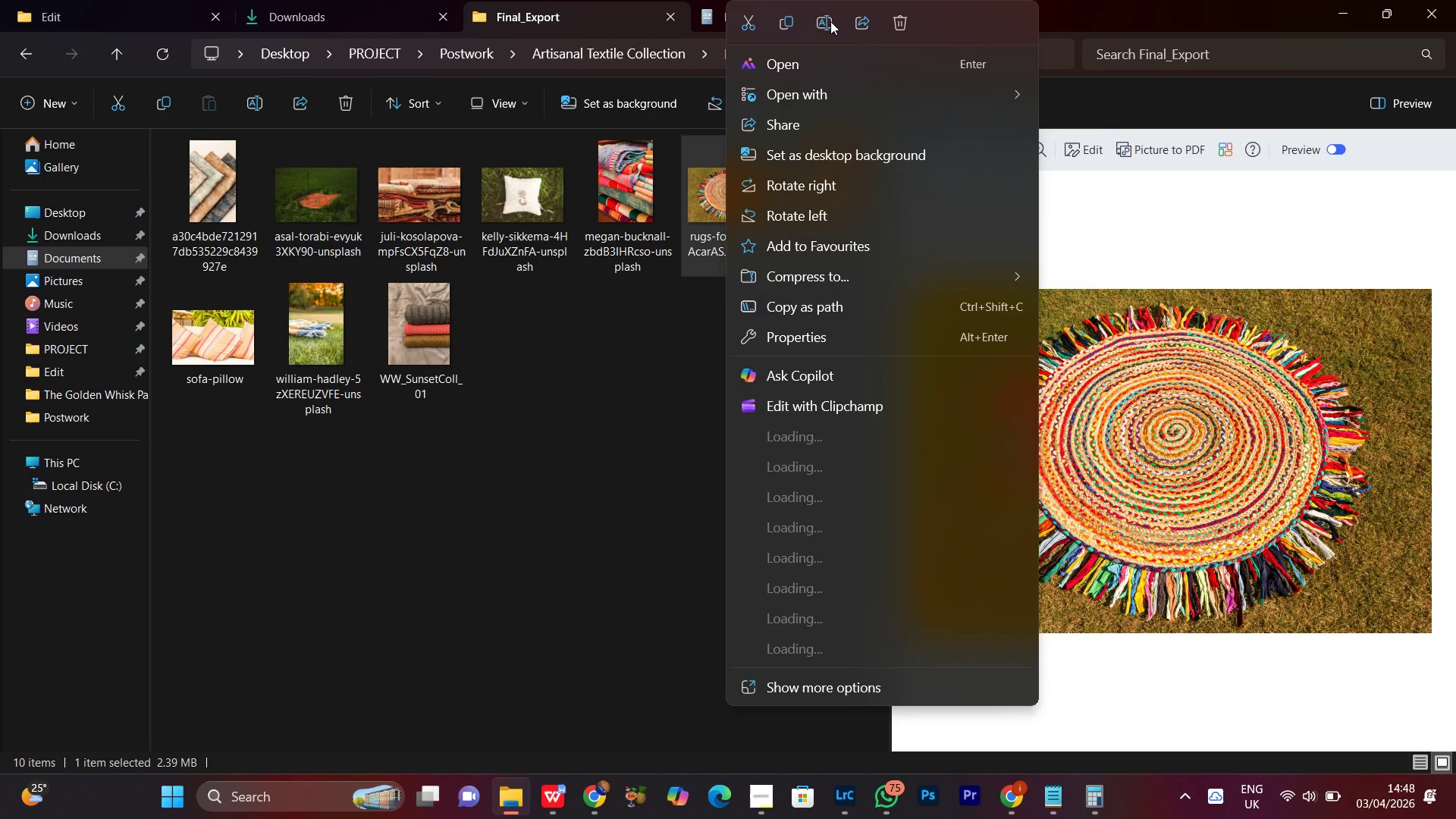 
left_click([830, 21])
 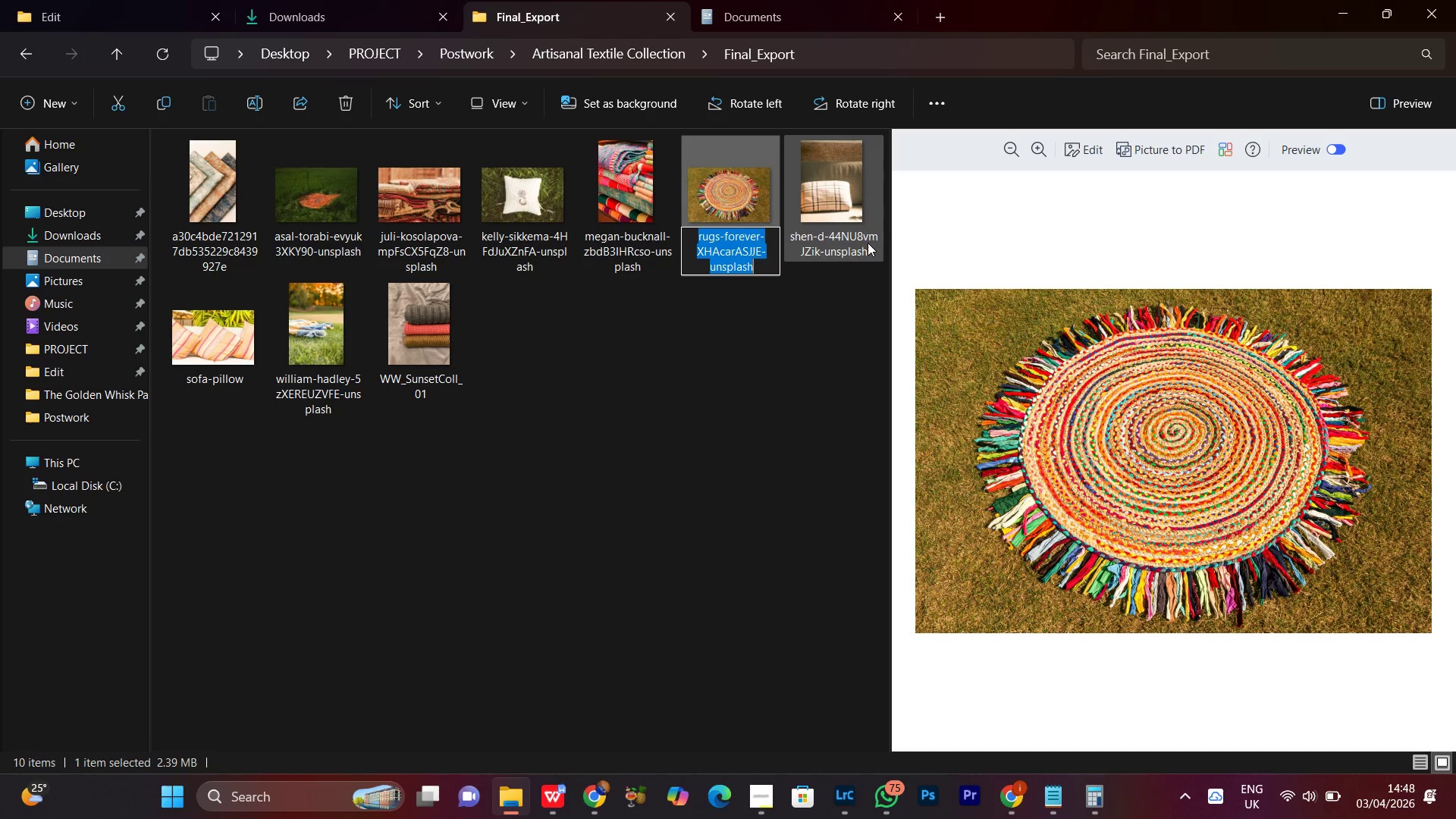 
key(Control+V)
 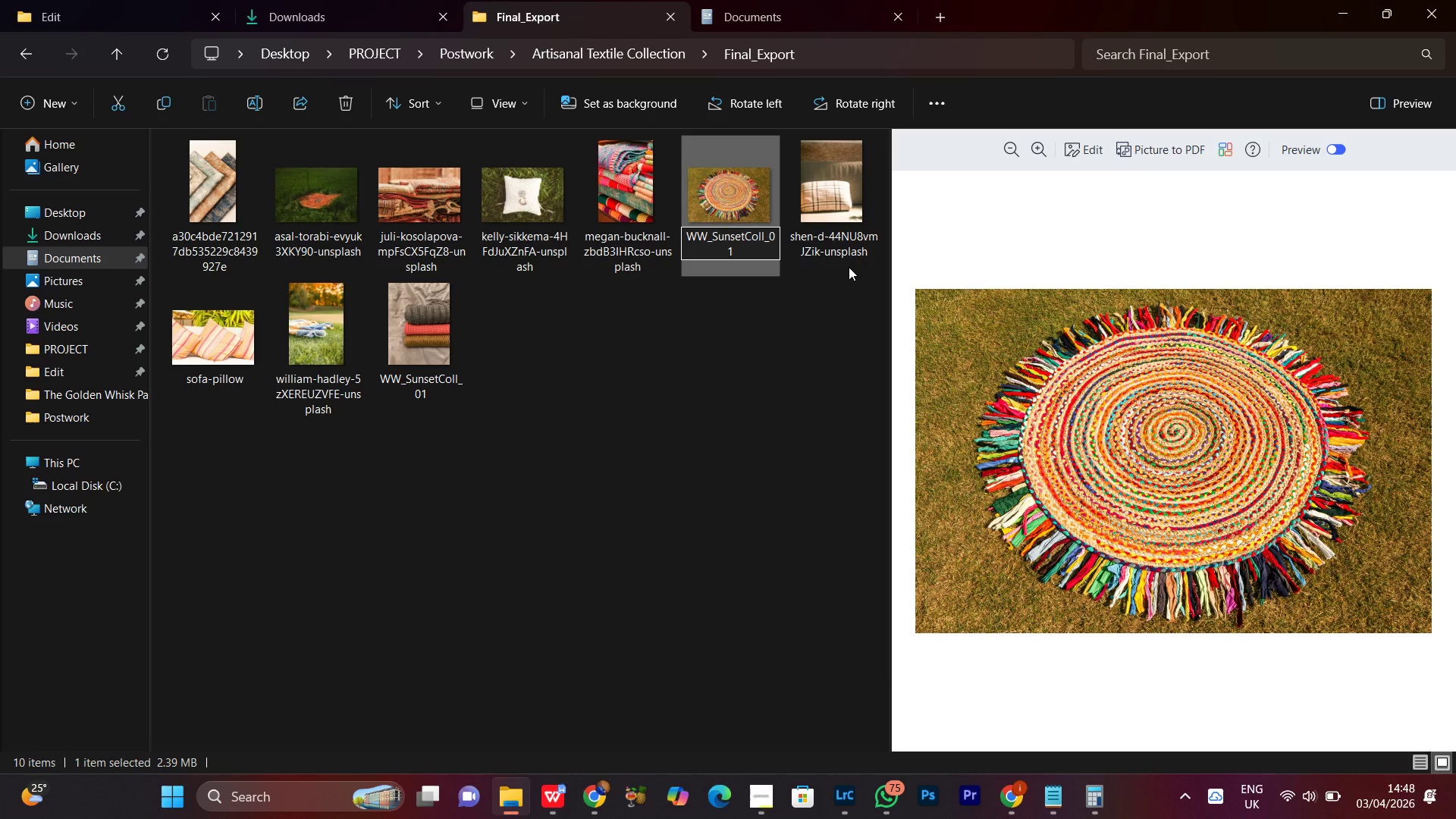 
key(Backspace)
 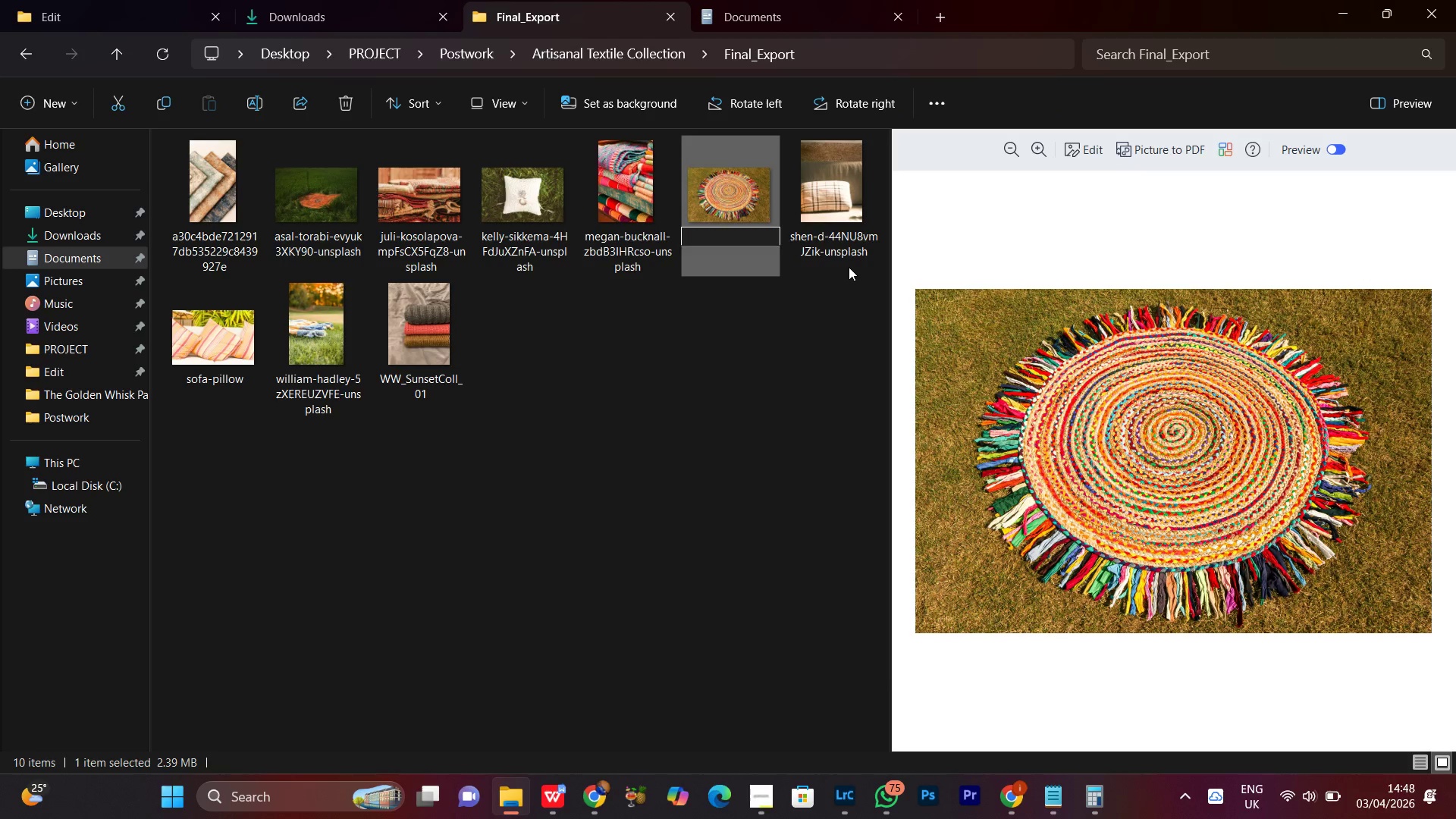 
key(2)
 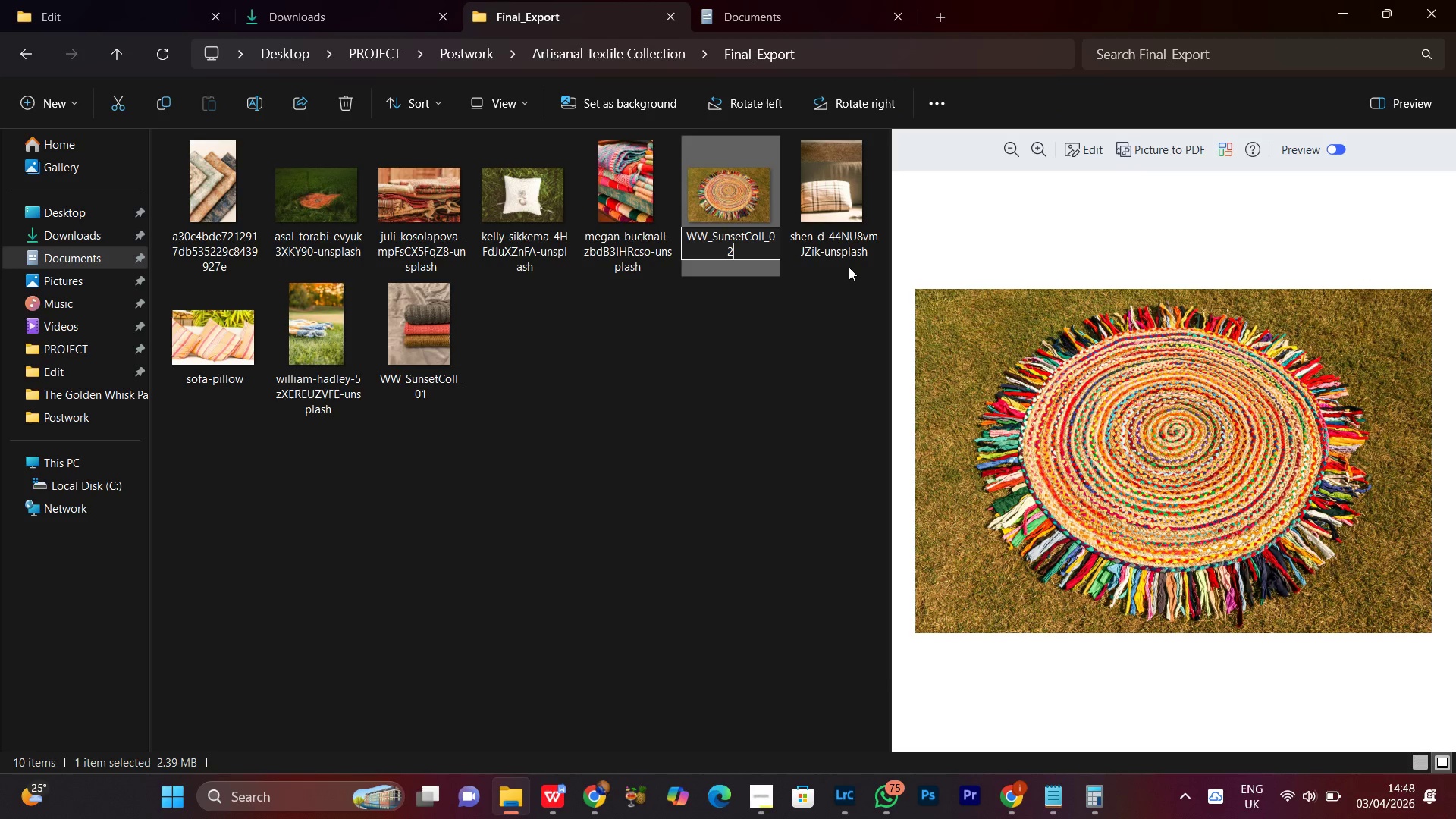 
key(Enter)
 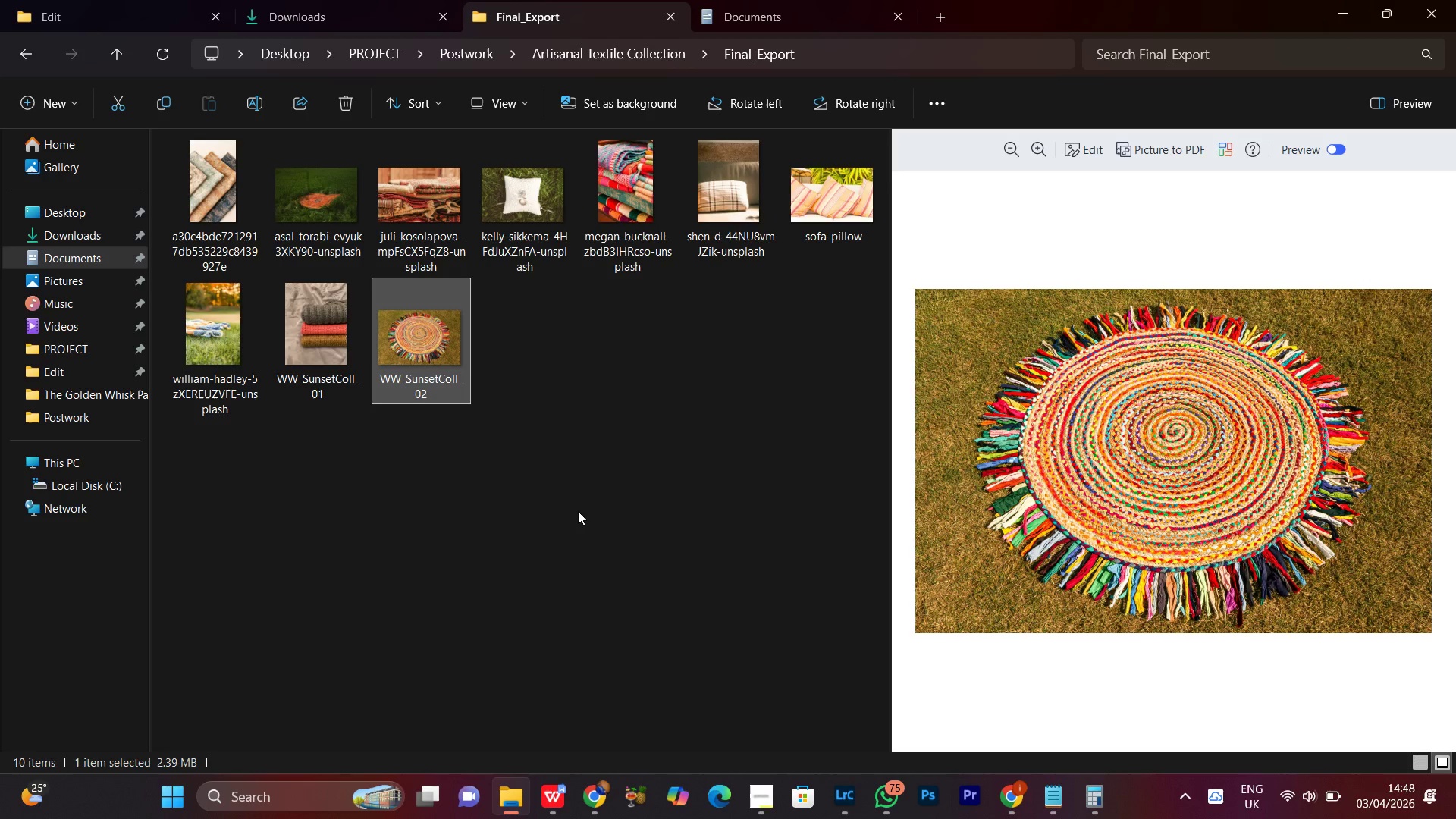 
left_click([517, 201])
 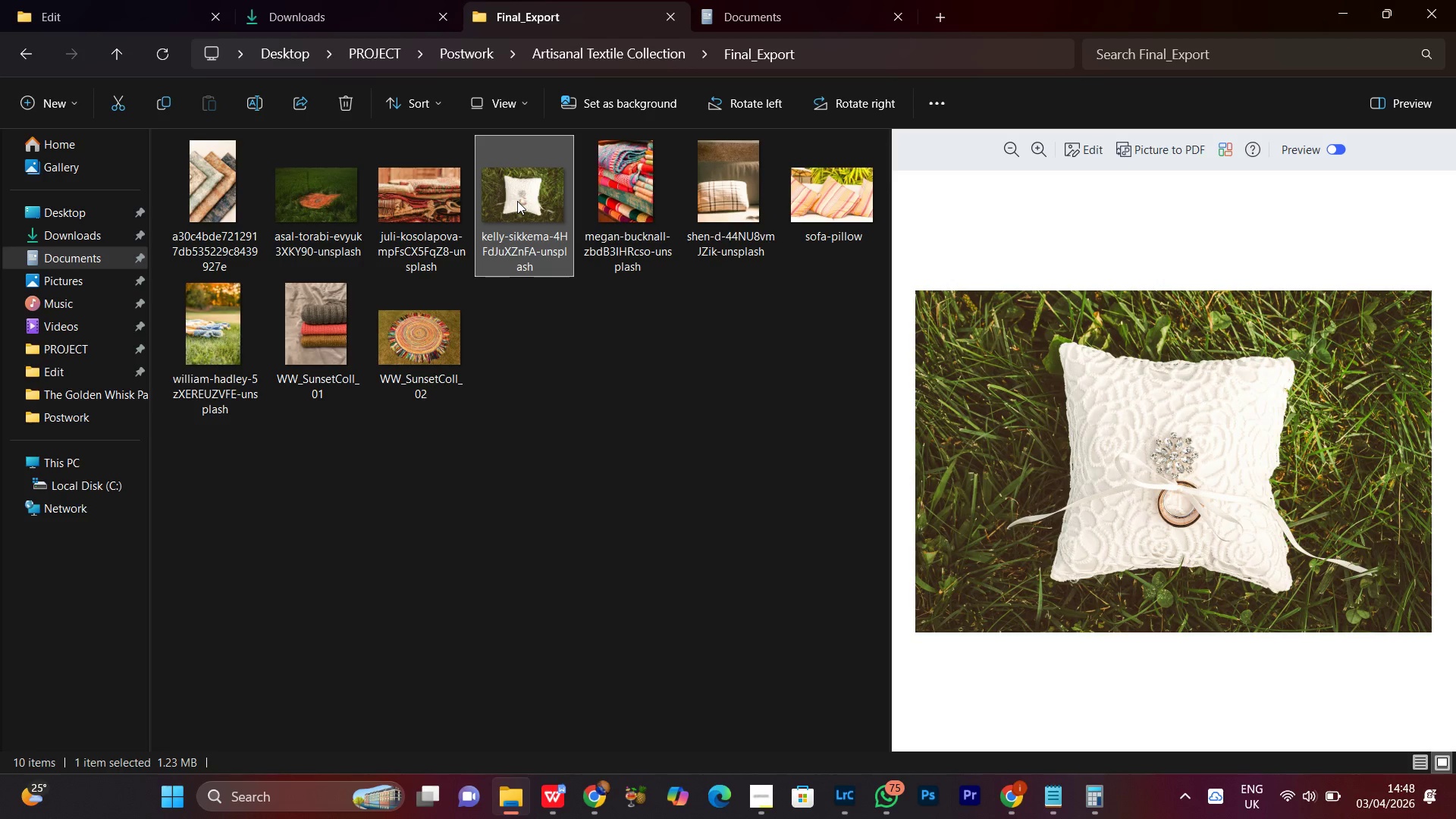 
right_click([517, 201])
 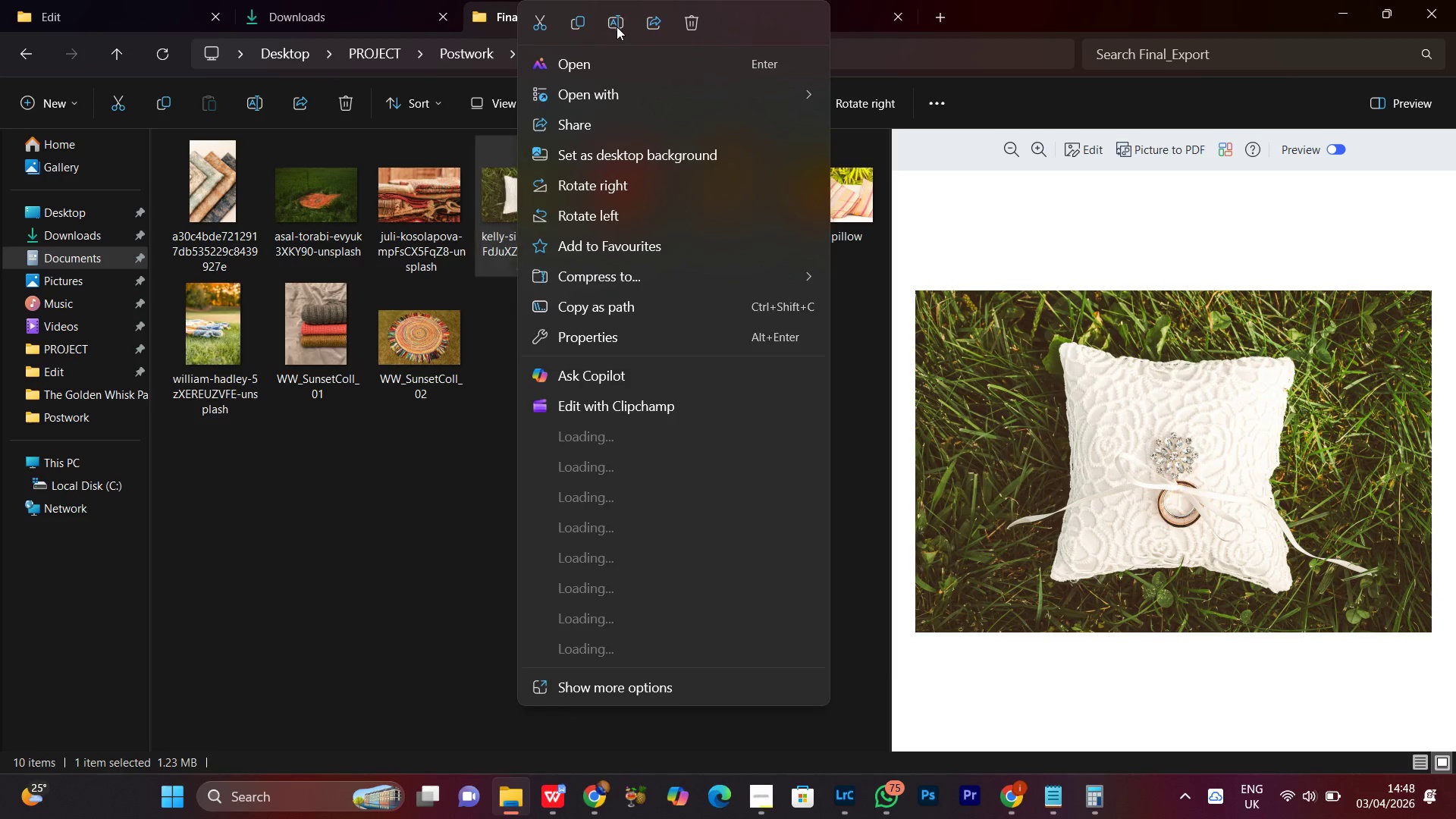 
left_click([617, 27])
 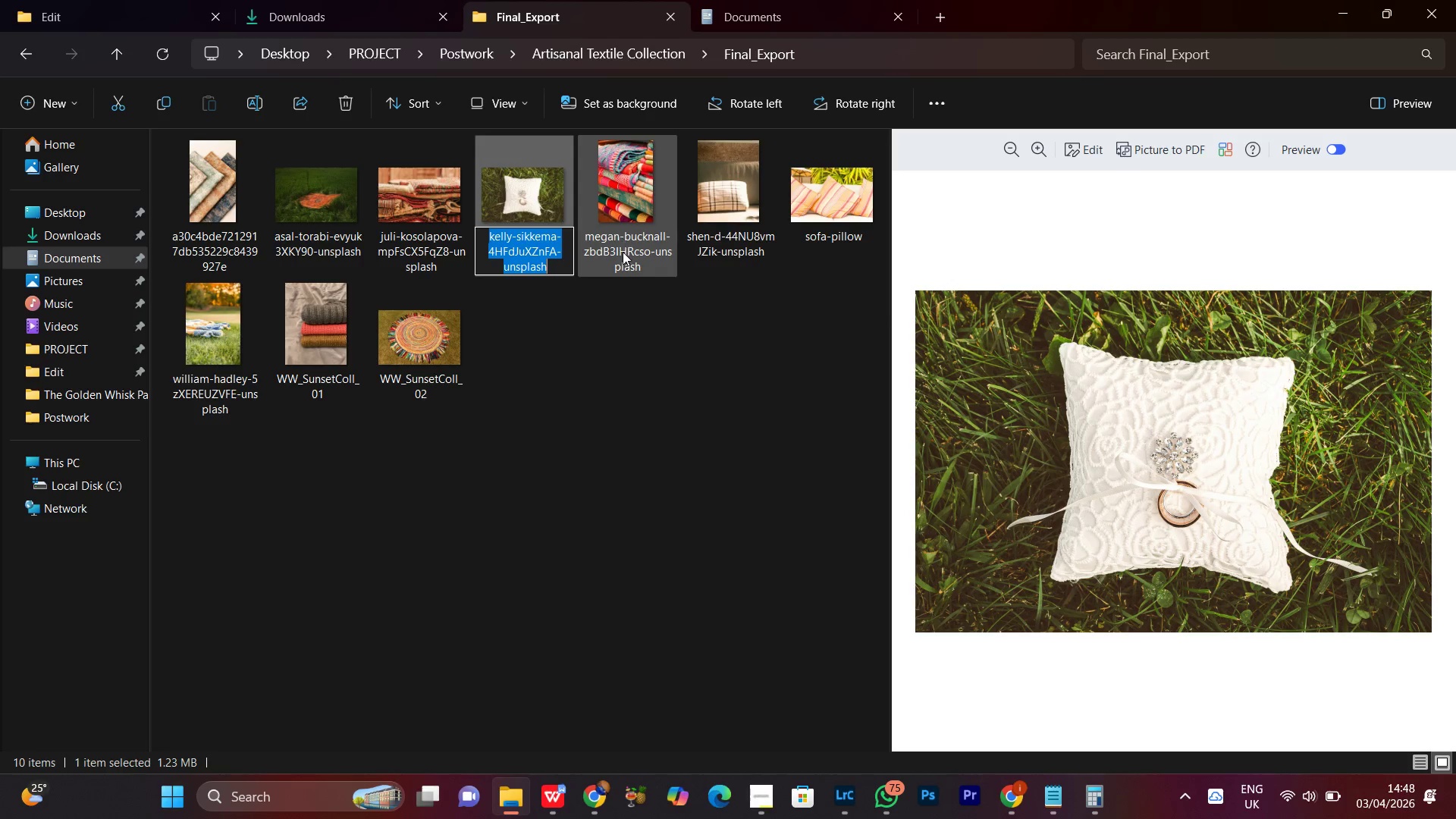 
key(Control+V)
 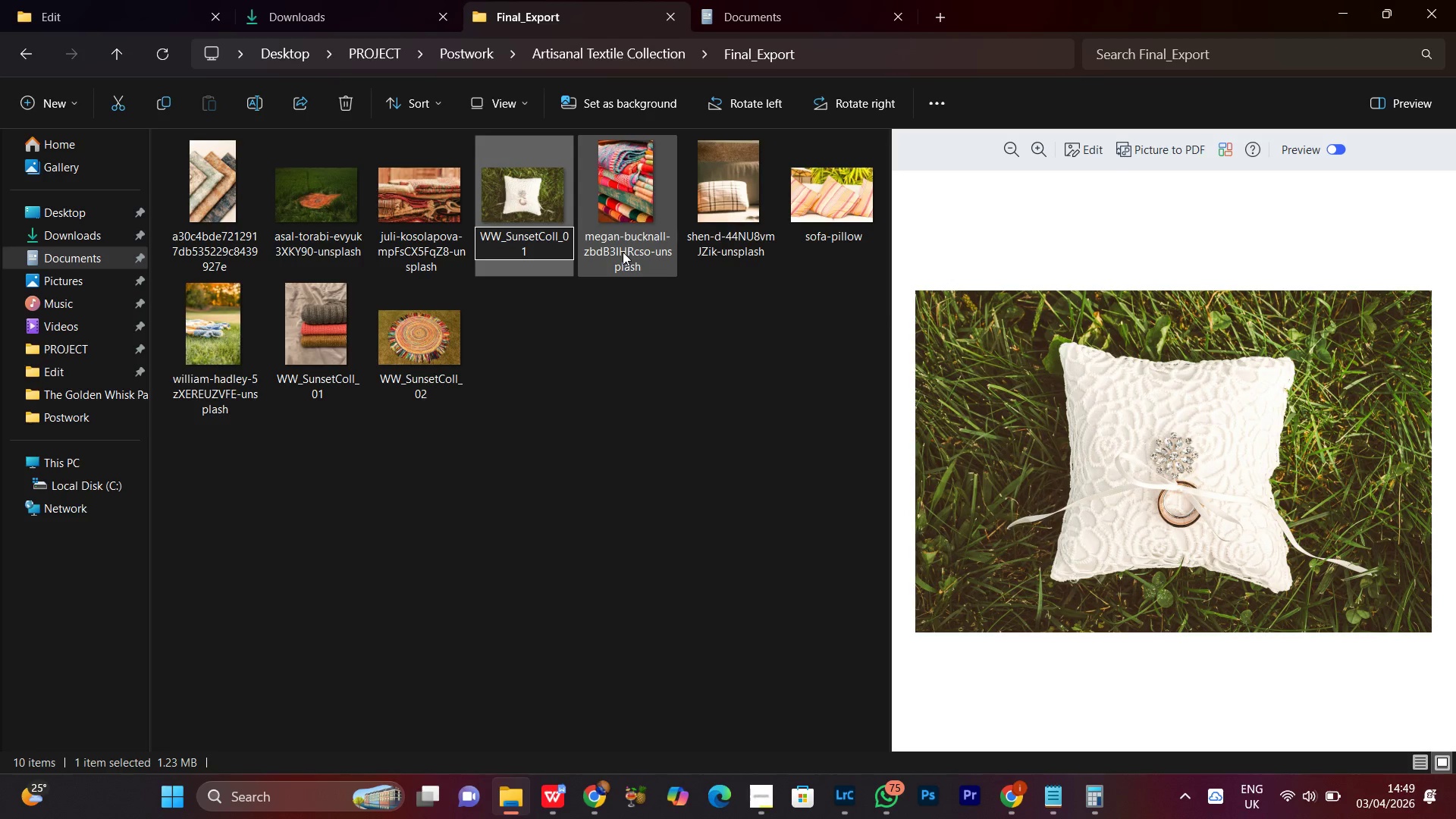 
key(Backspace)
 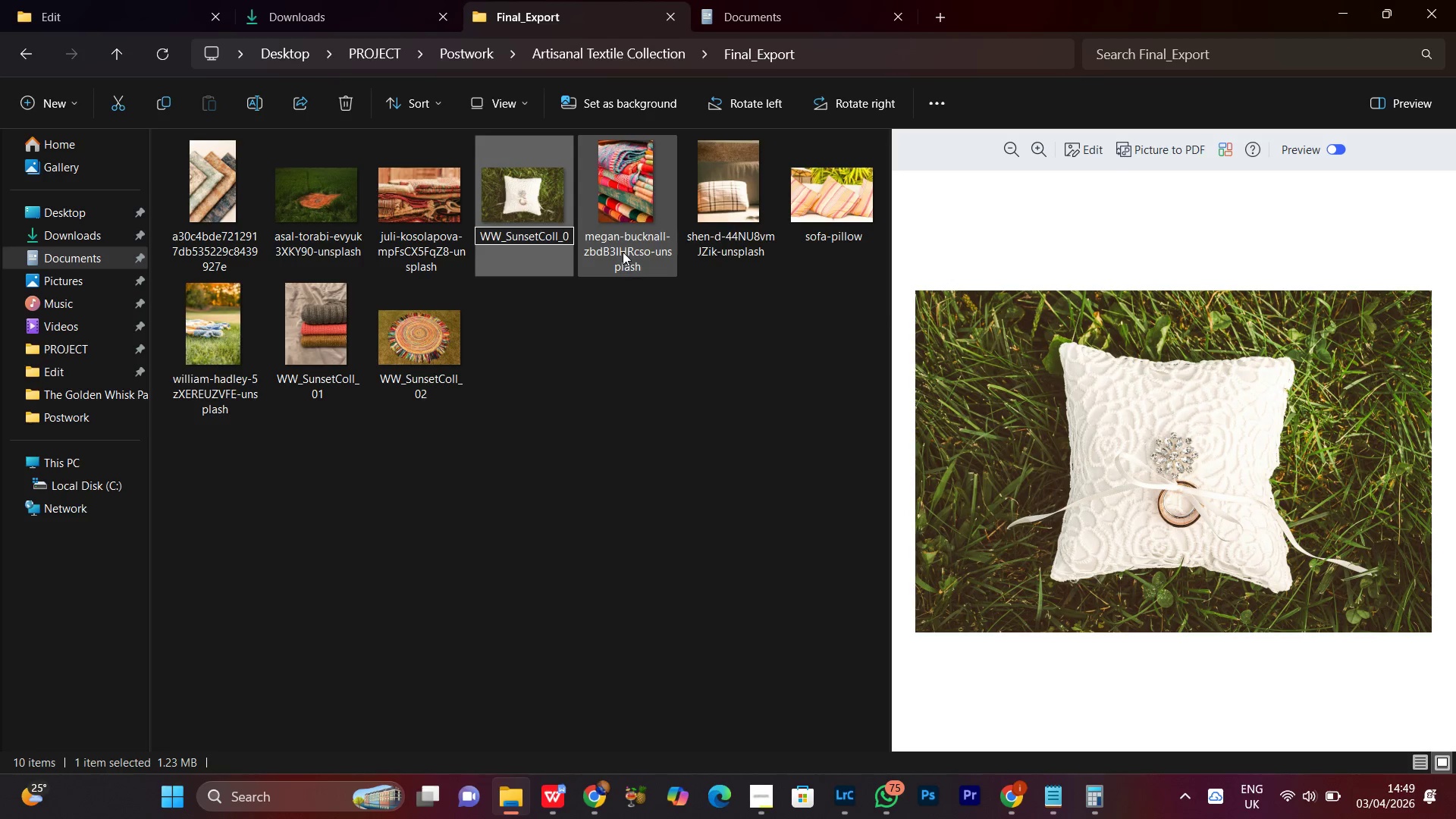 
key(3)
 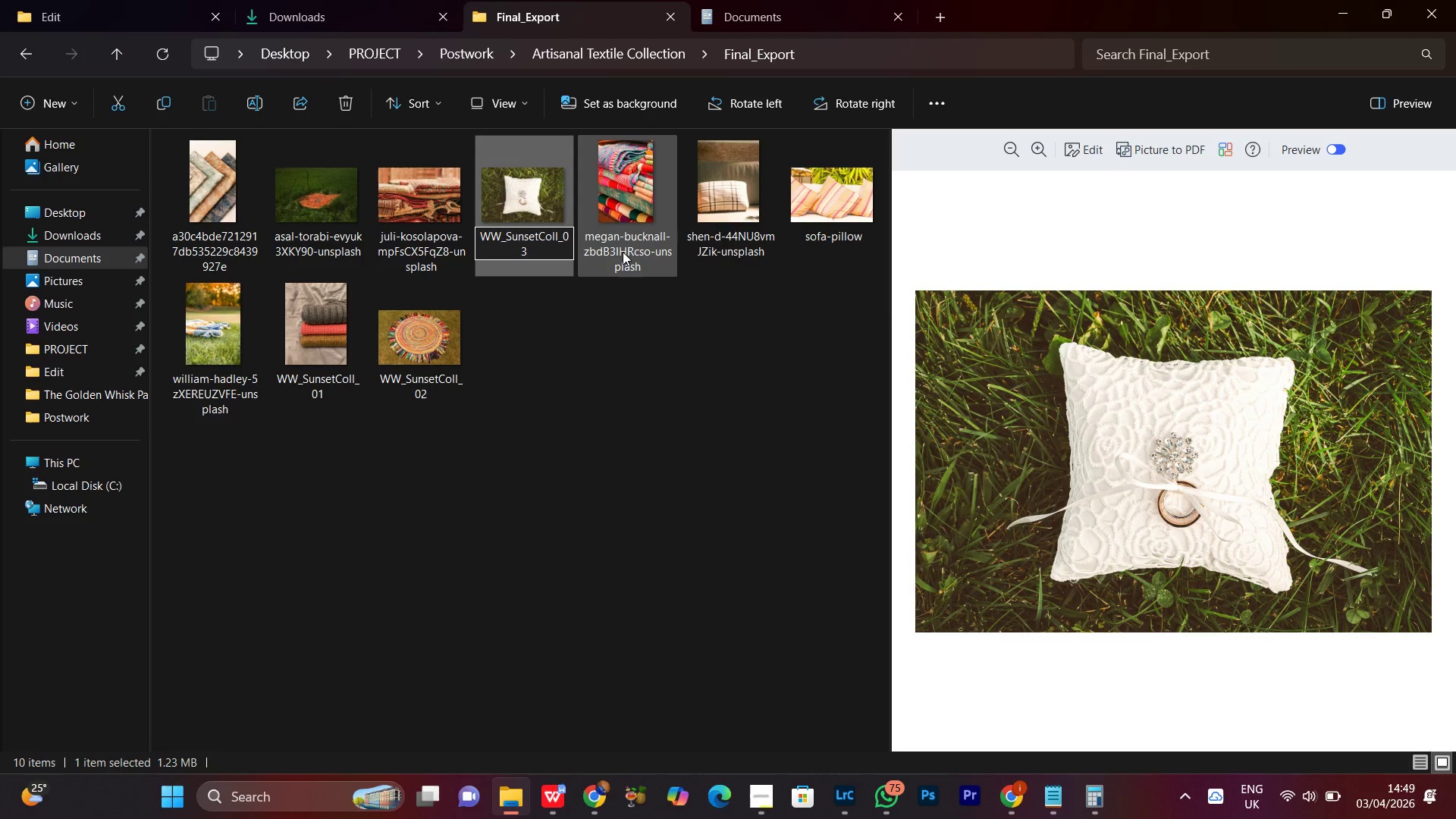 
key(Enter)
 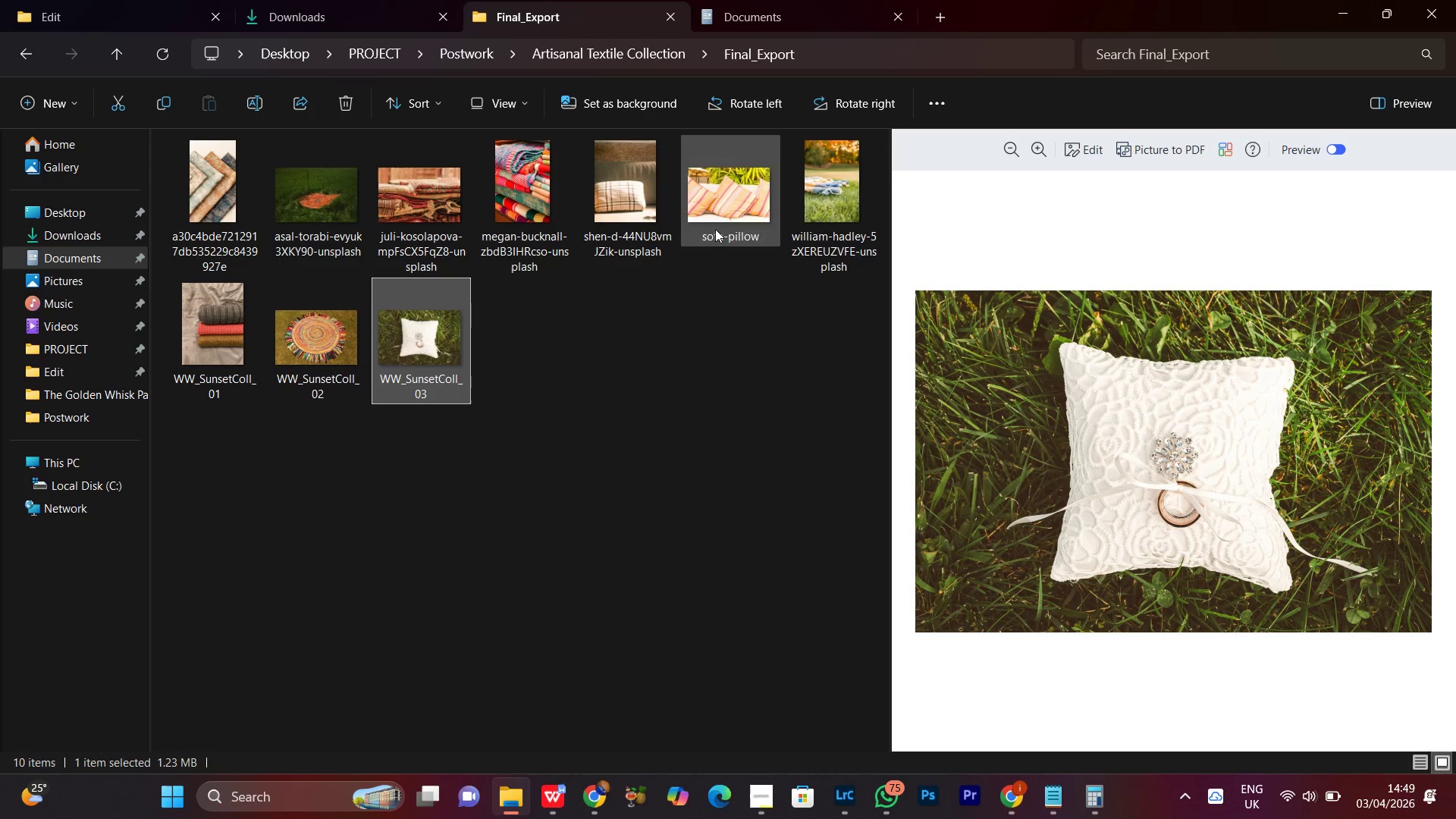 
left_click([410, 215])
 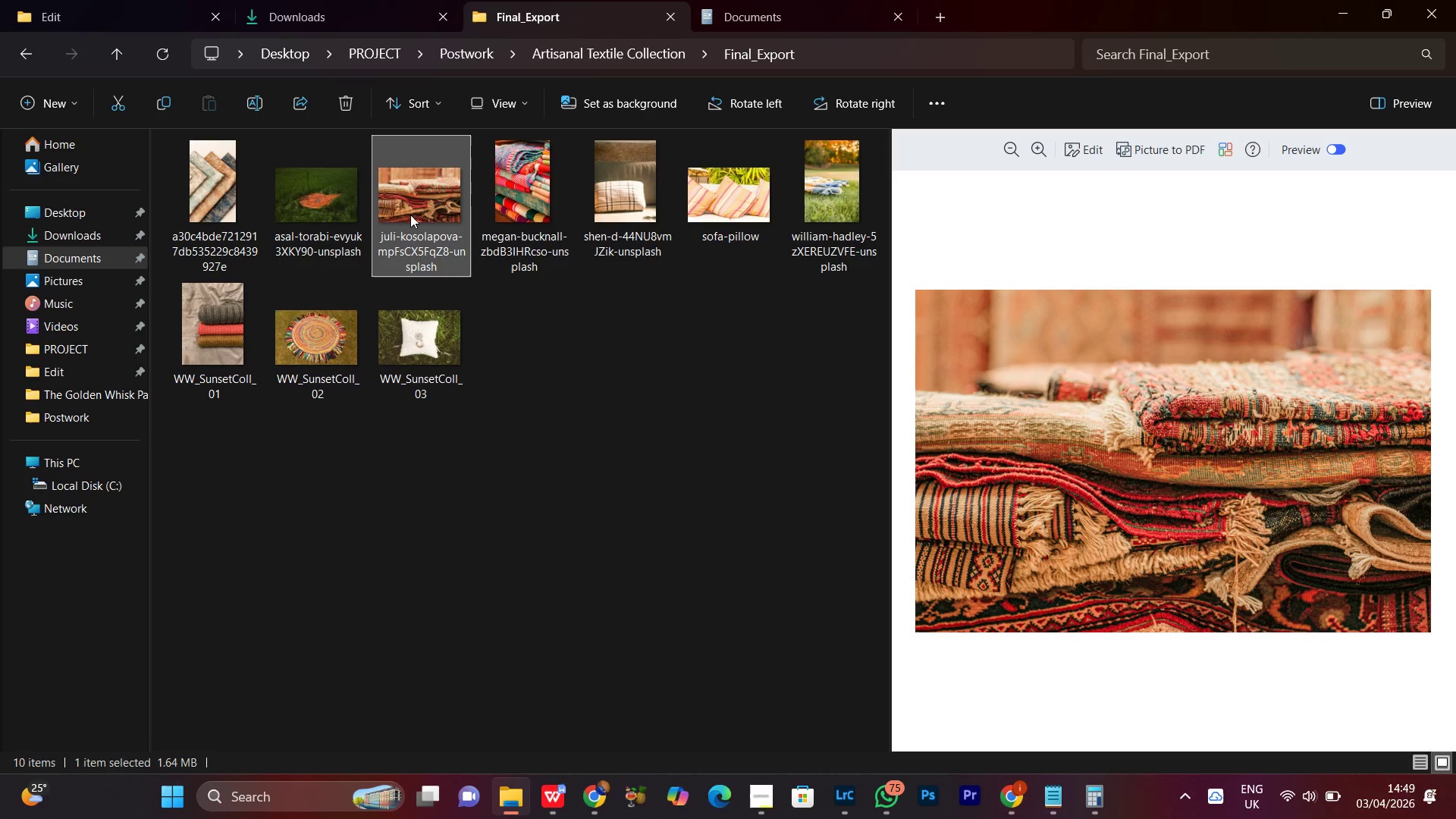 
right_click([410, 215])
 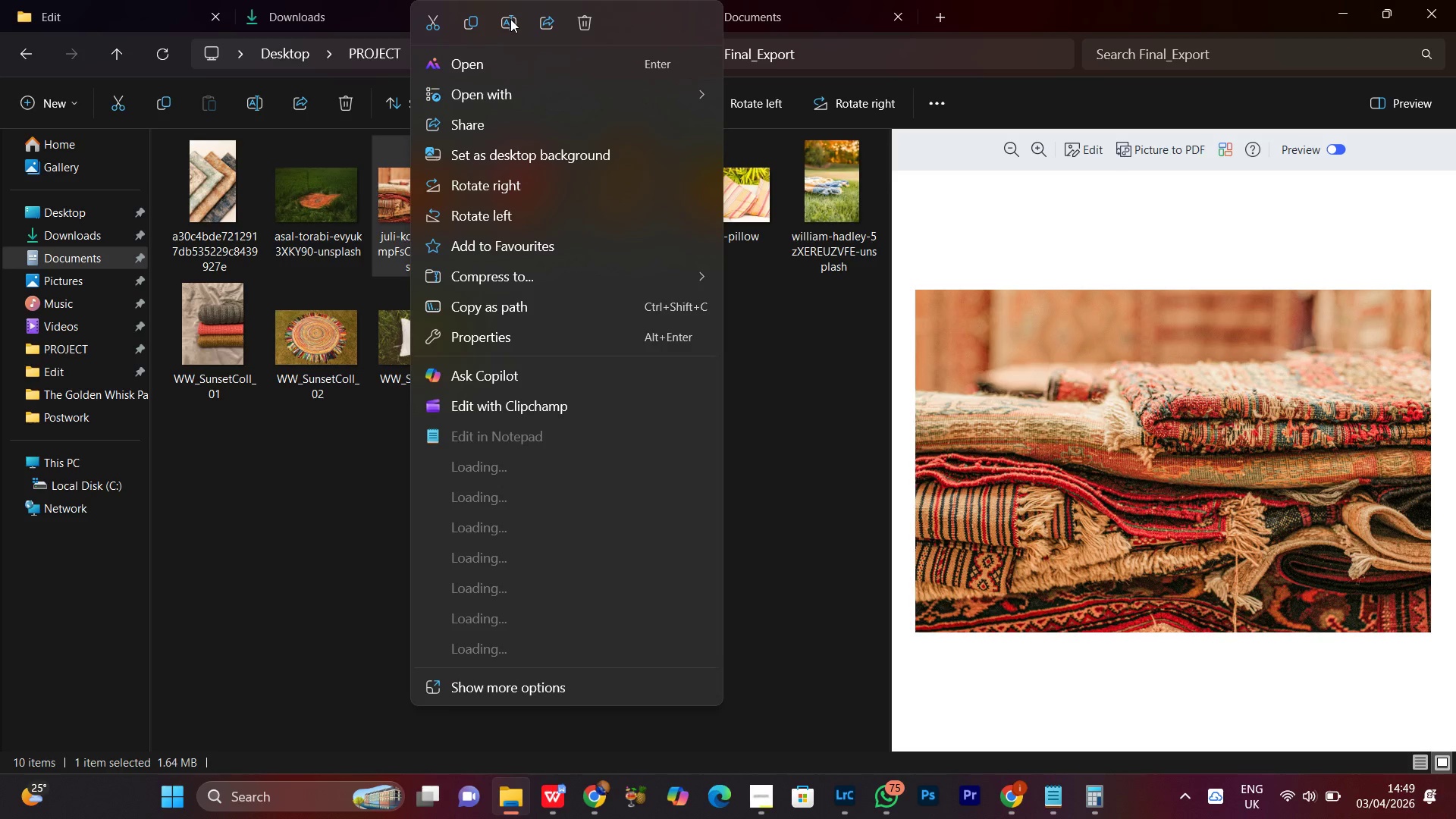 
left_click([510, 19])
 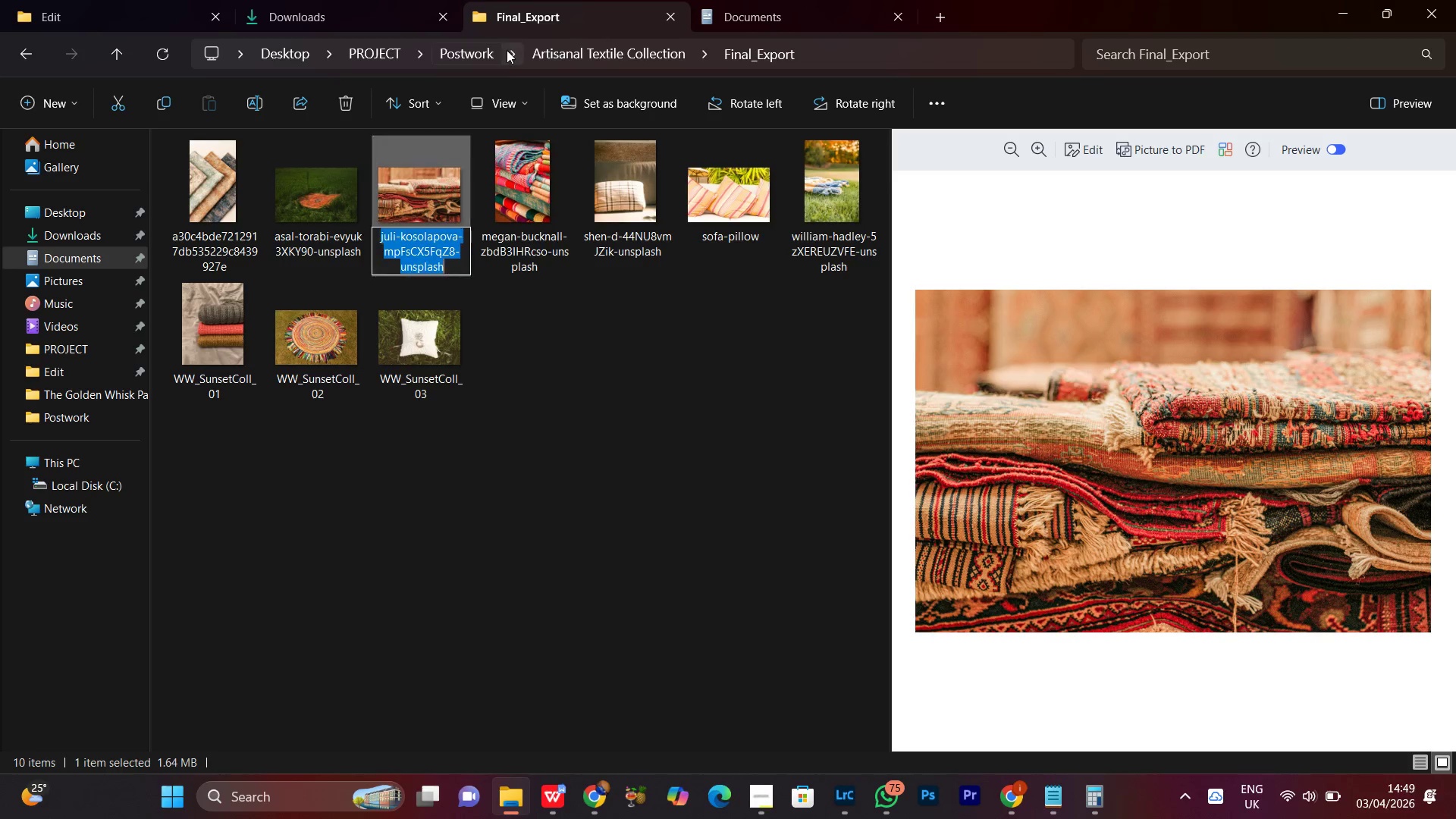 
key(Control+V)
 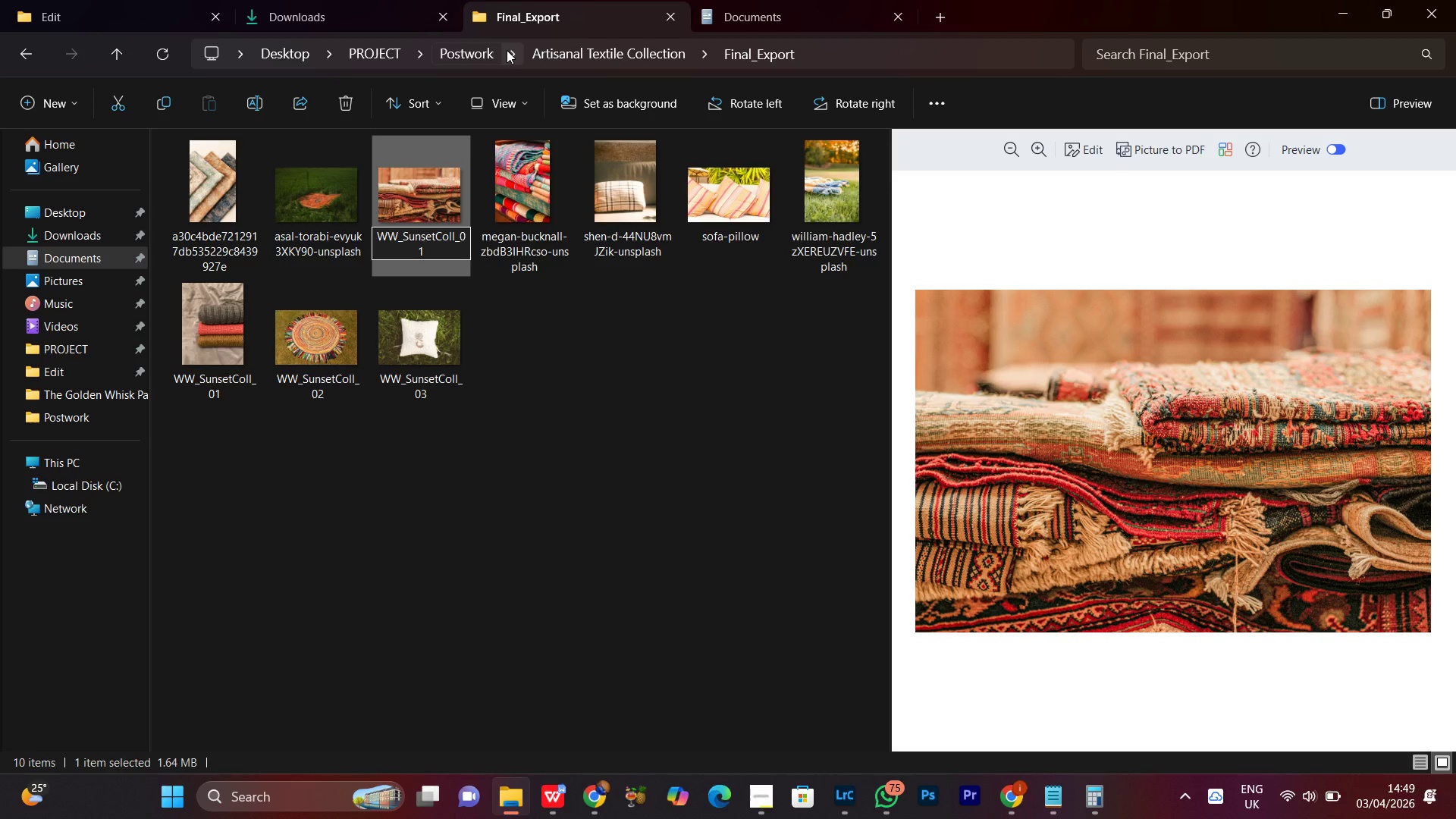 
key(Backspace)
 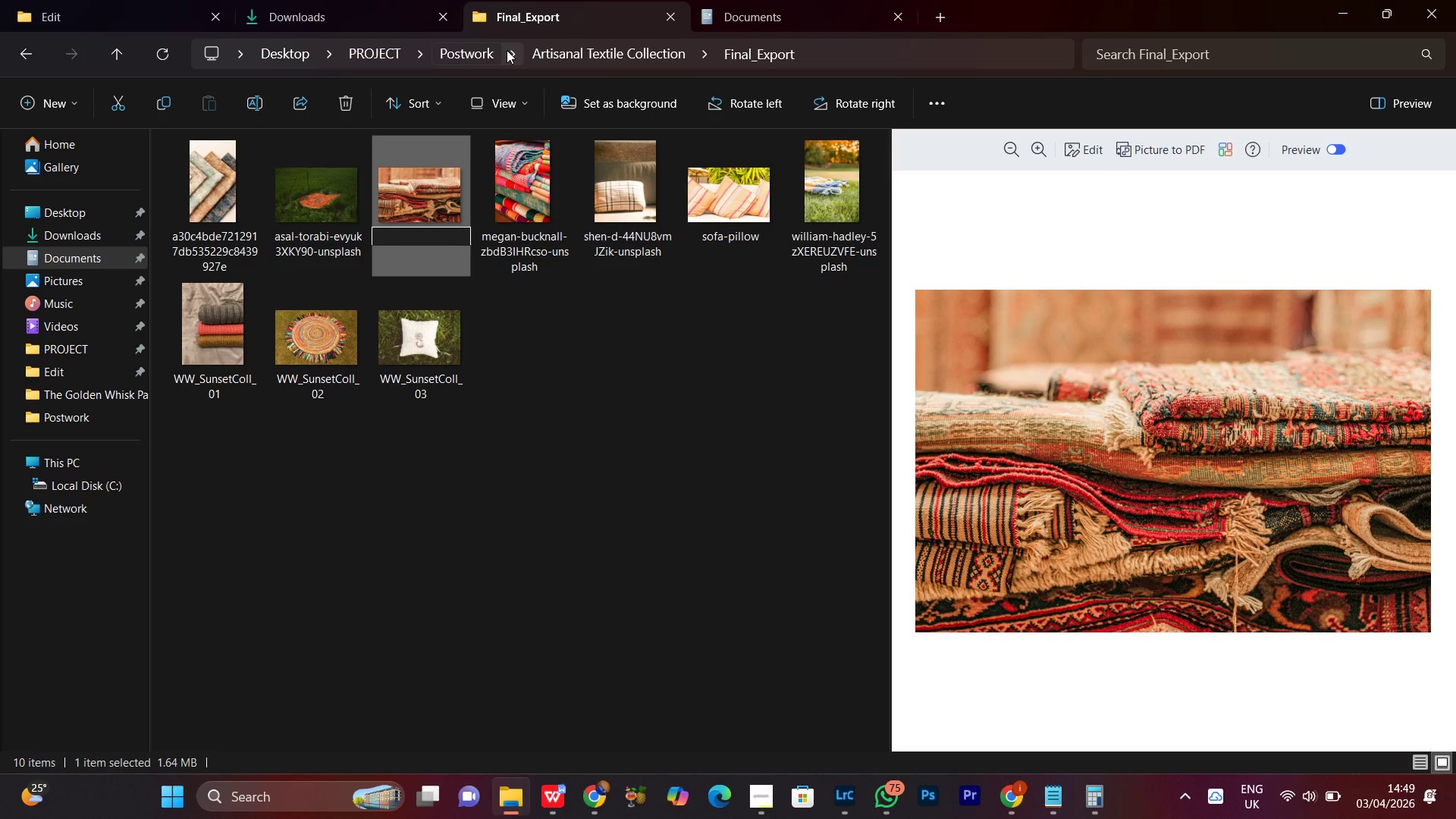 
key(4)
 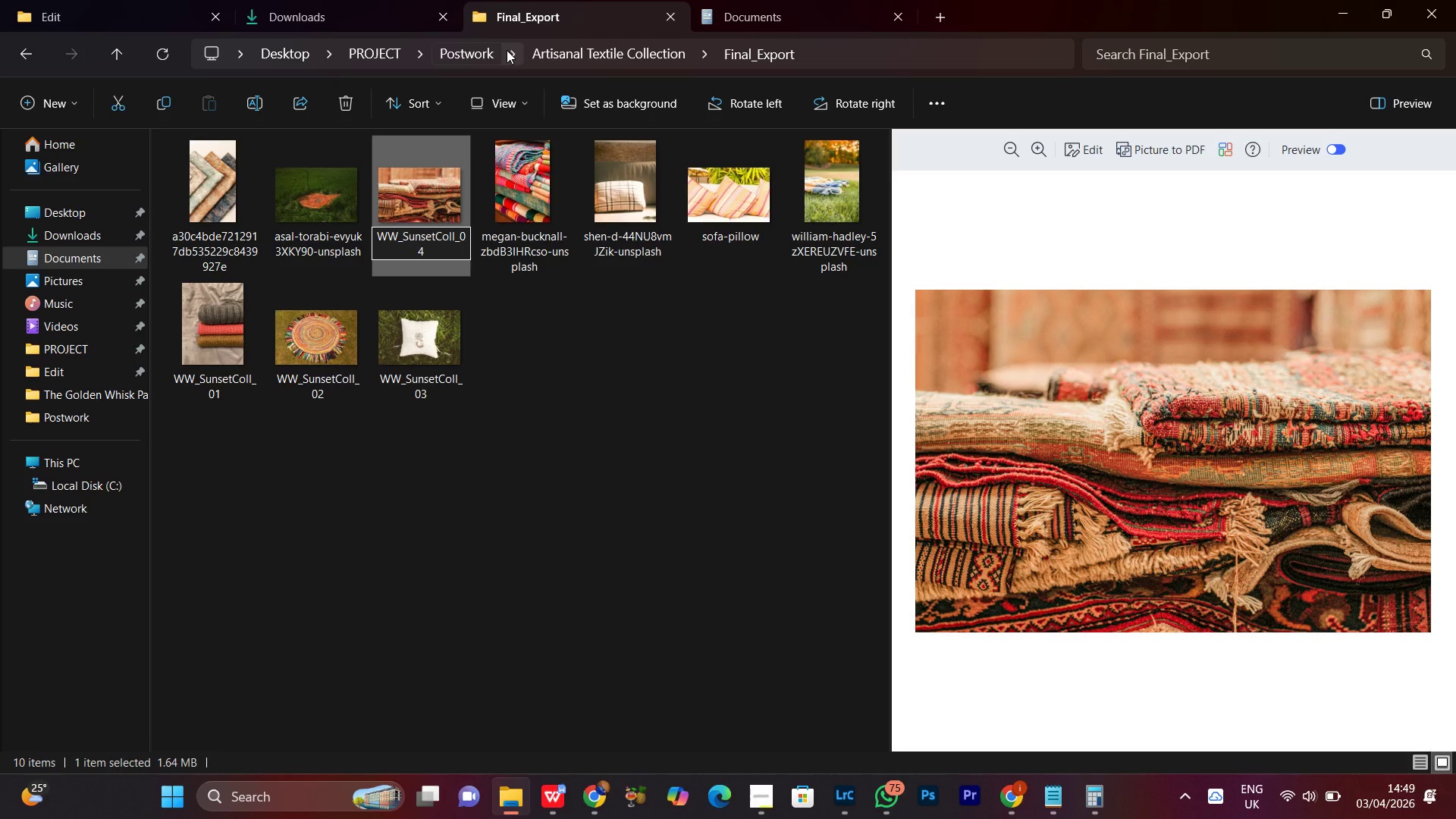 
key(Enter)
 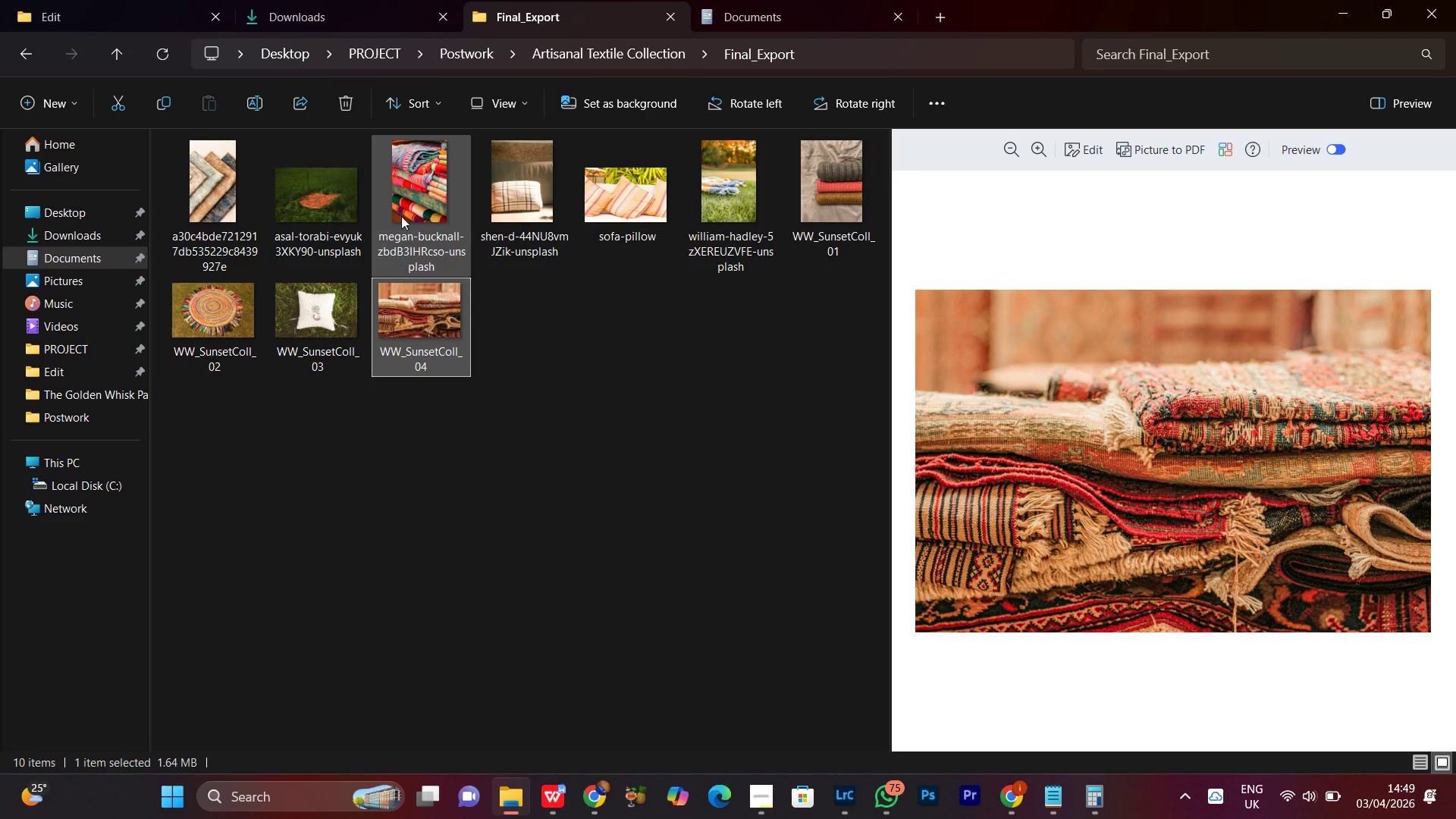 
left_click([308, 219])
 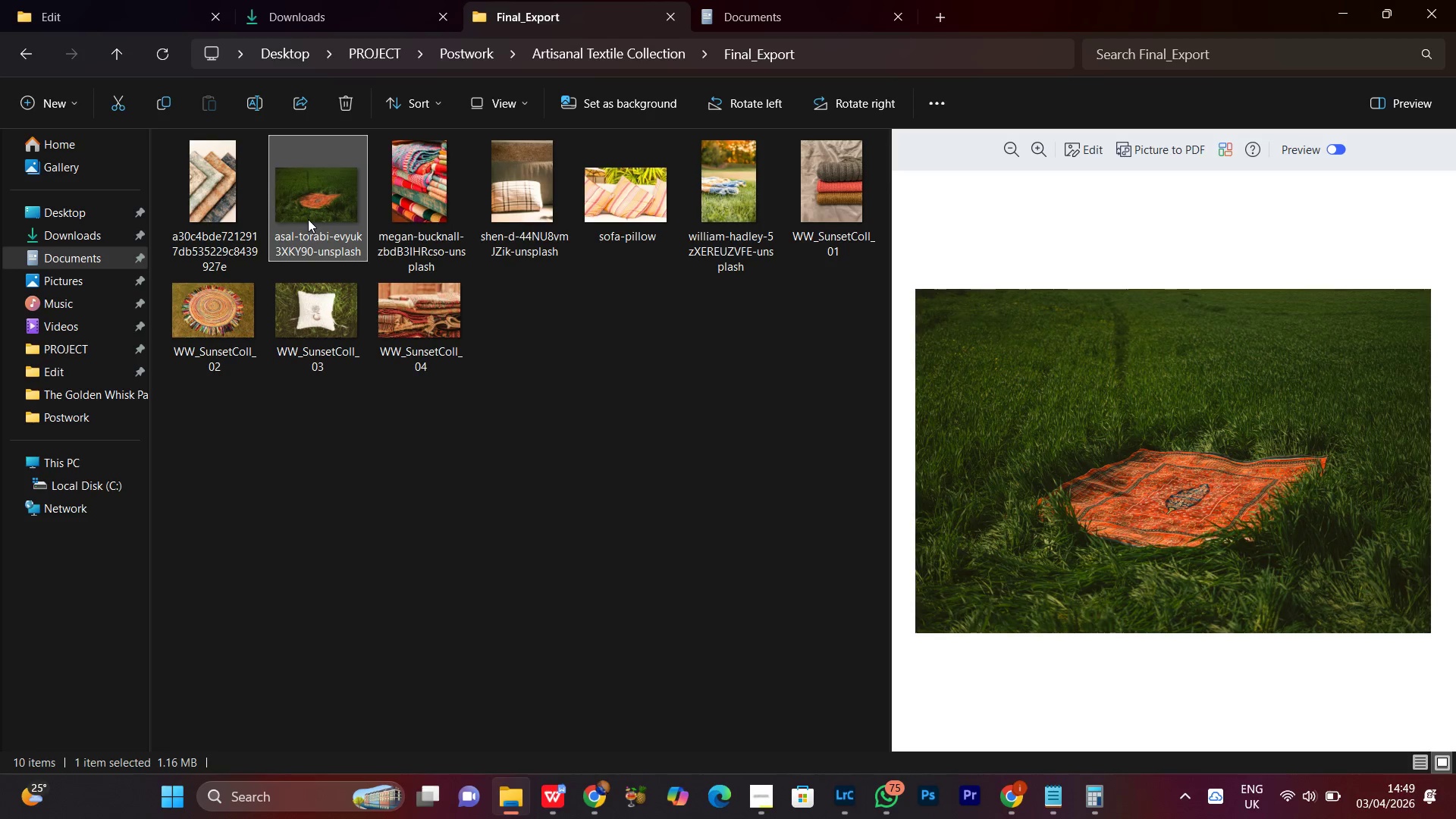 
right_click([308, 219])
 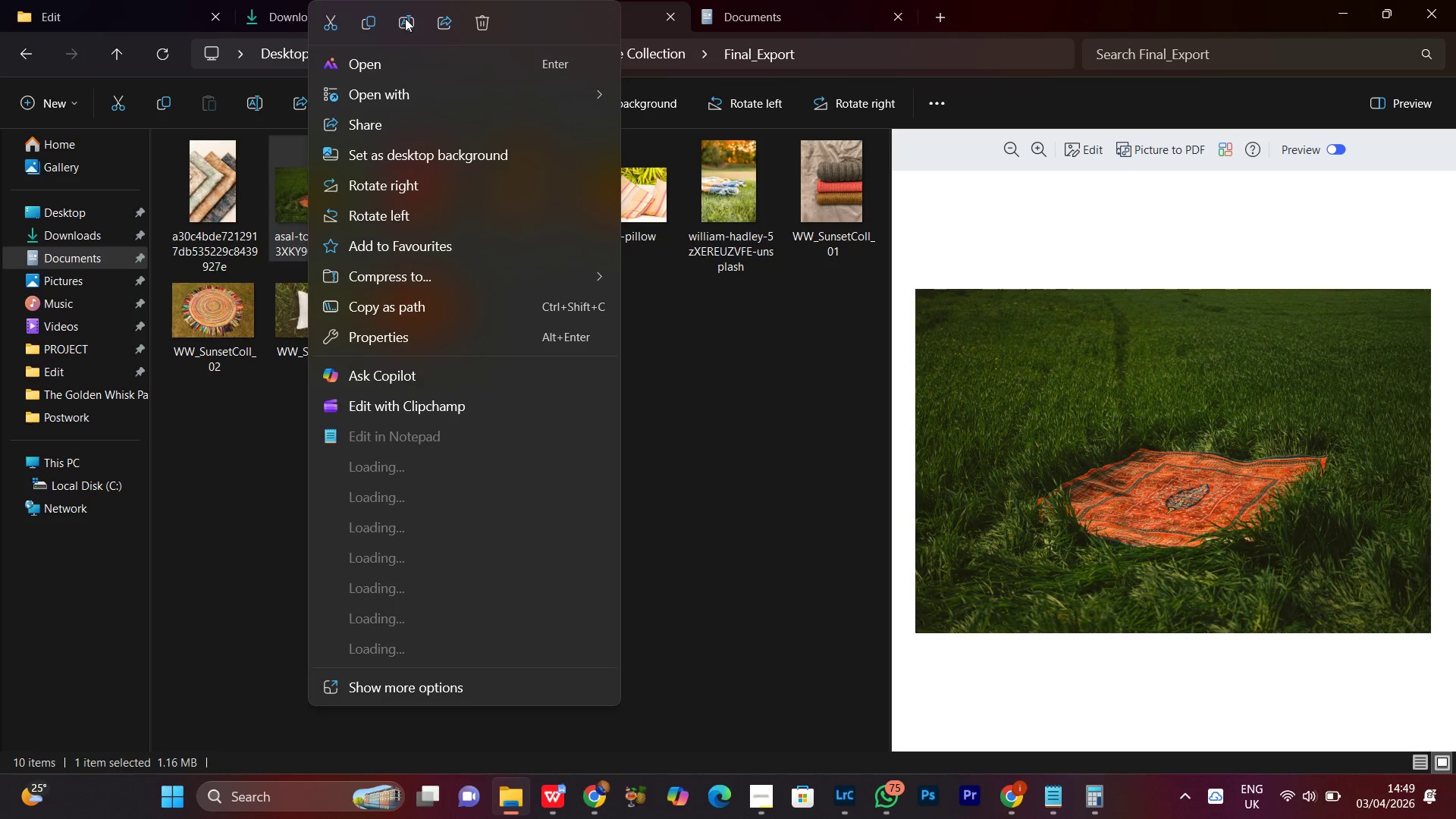 
left_click([405, 18])
 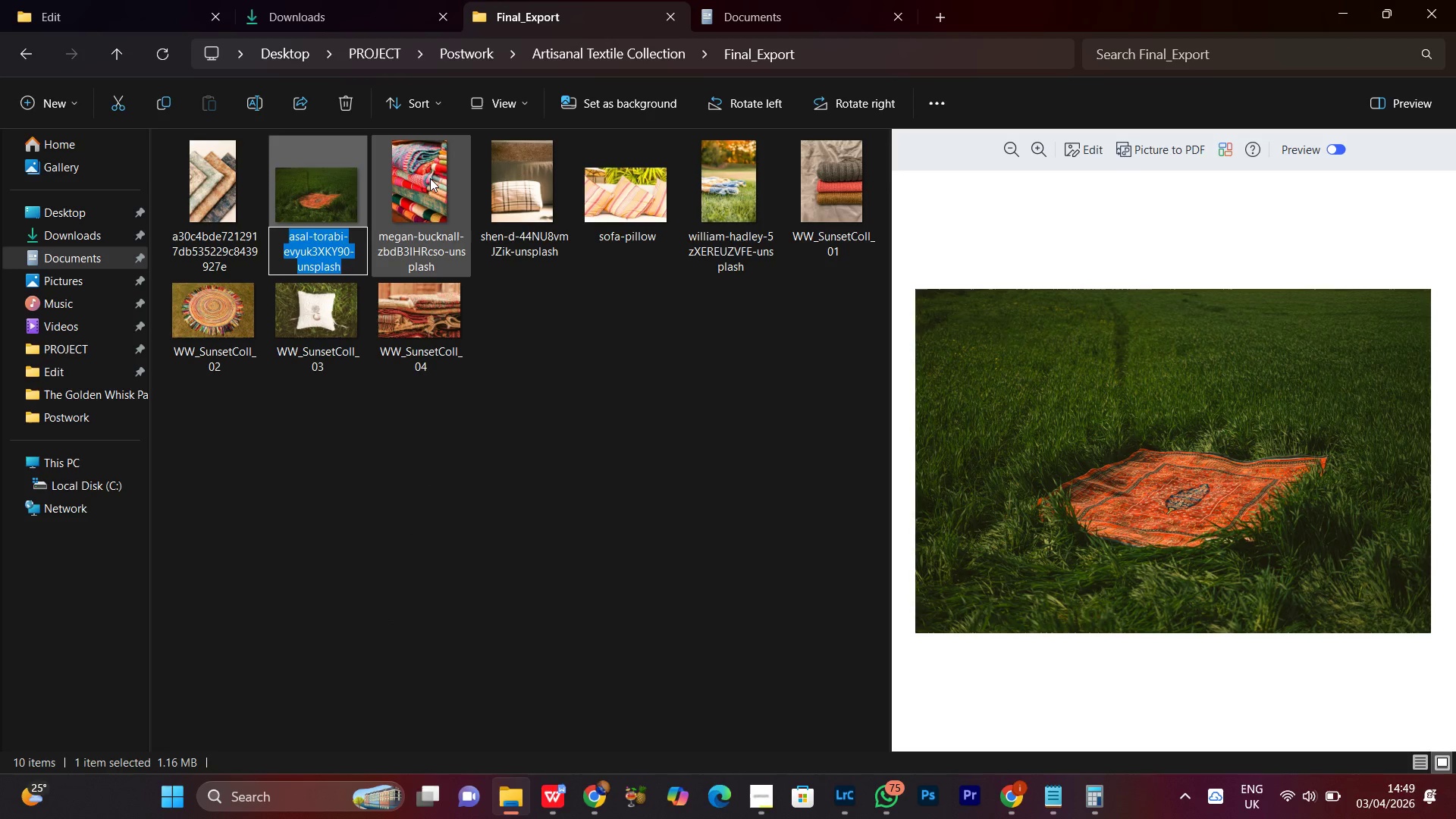 
key(Control+V)
 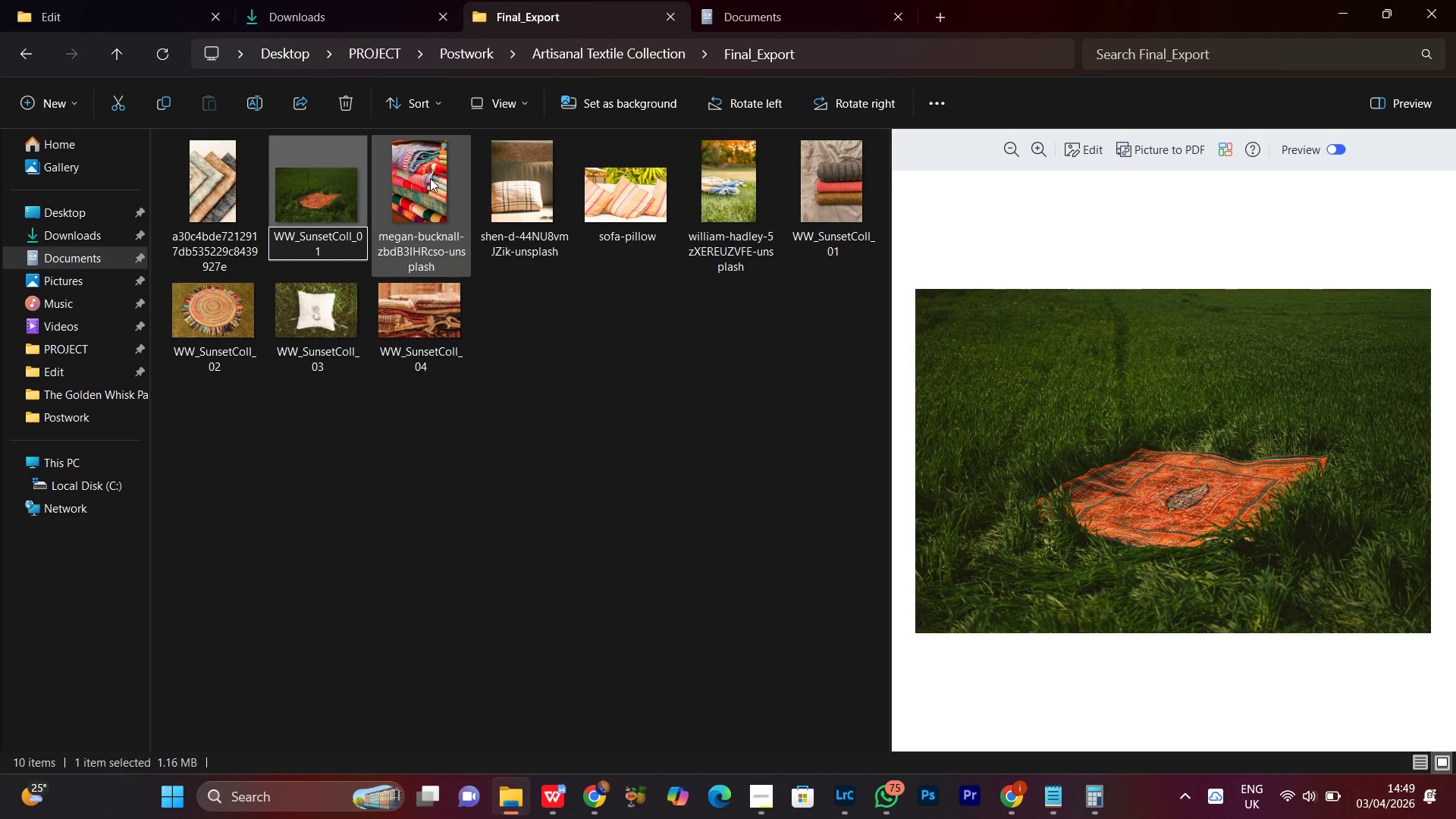 
key(Backspace)
 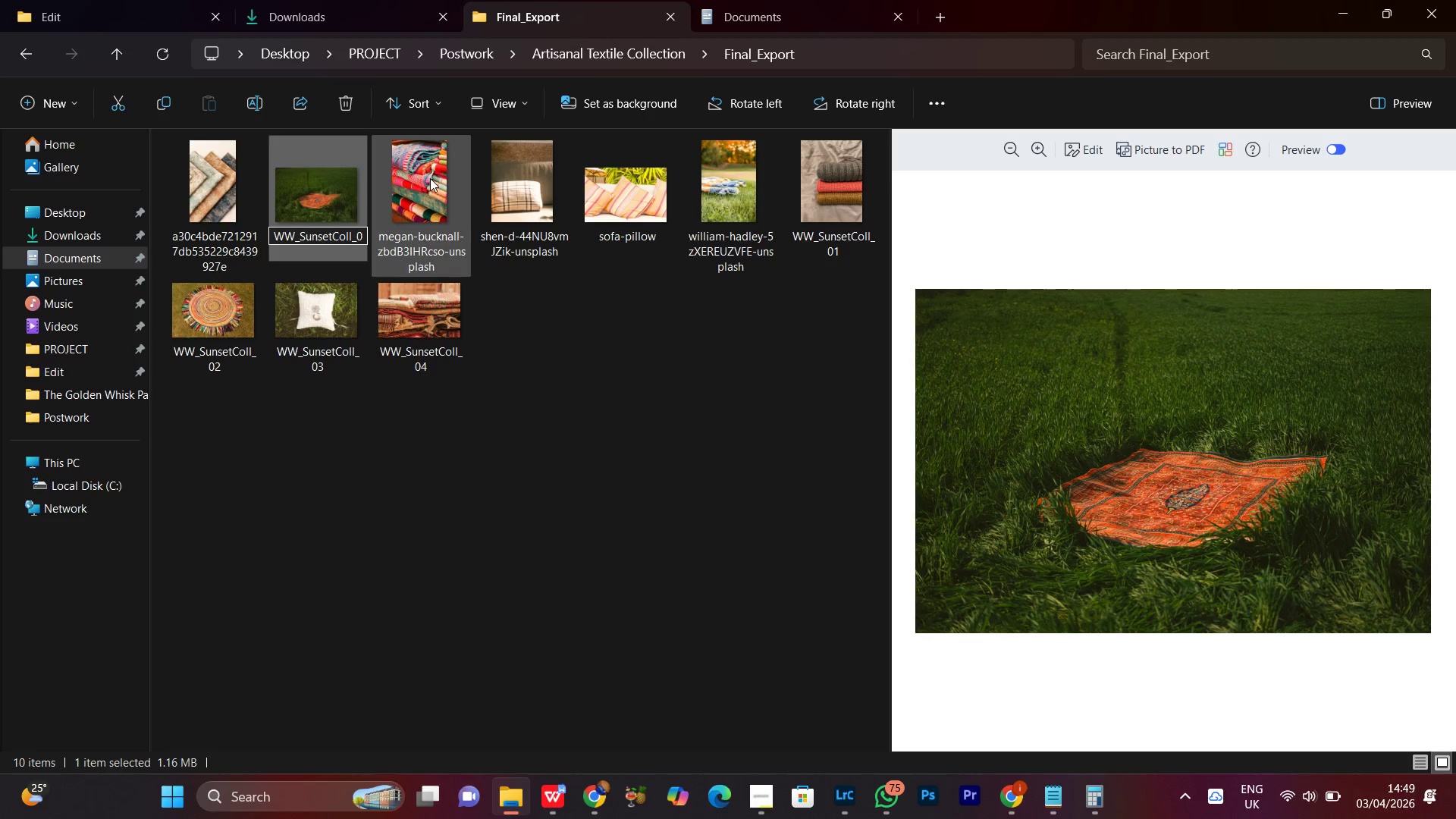 
key(5)
 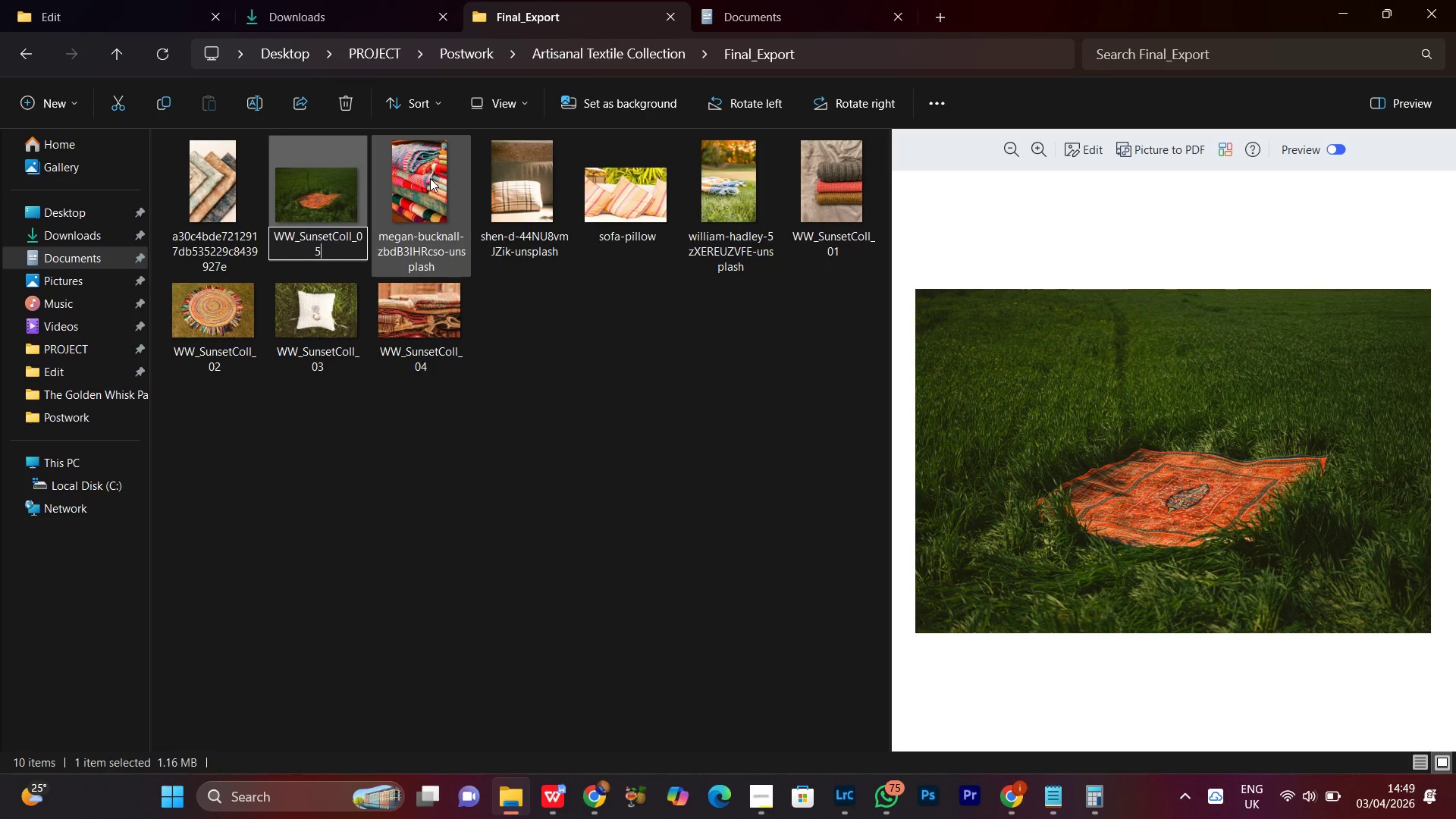 
key(Enter)
 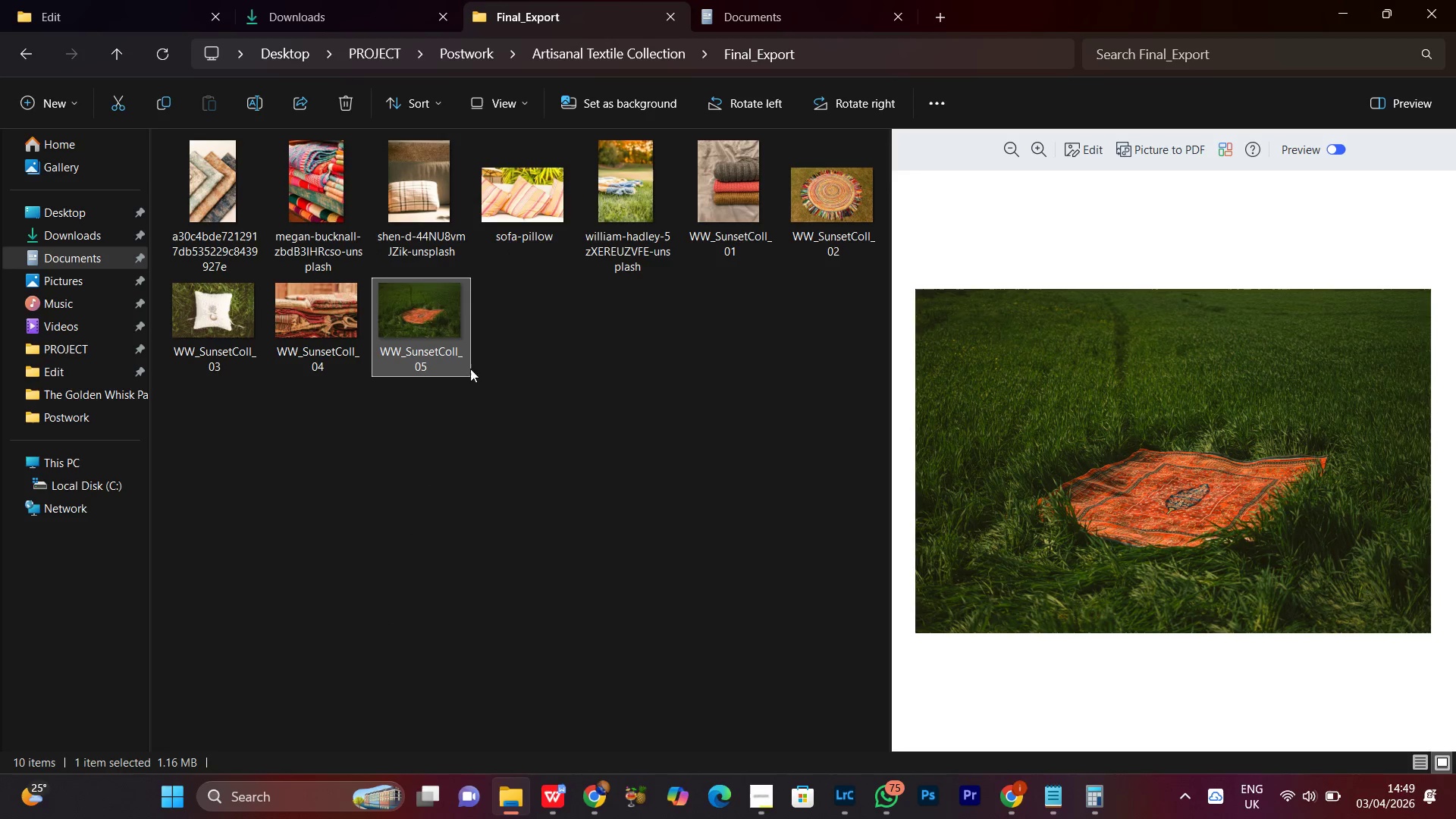 
left_click([479, 515])
 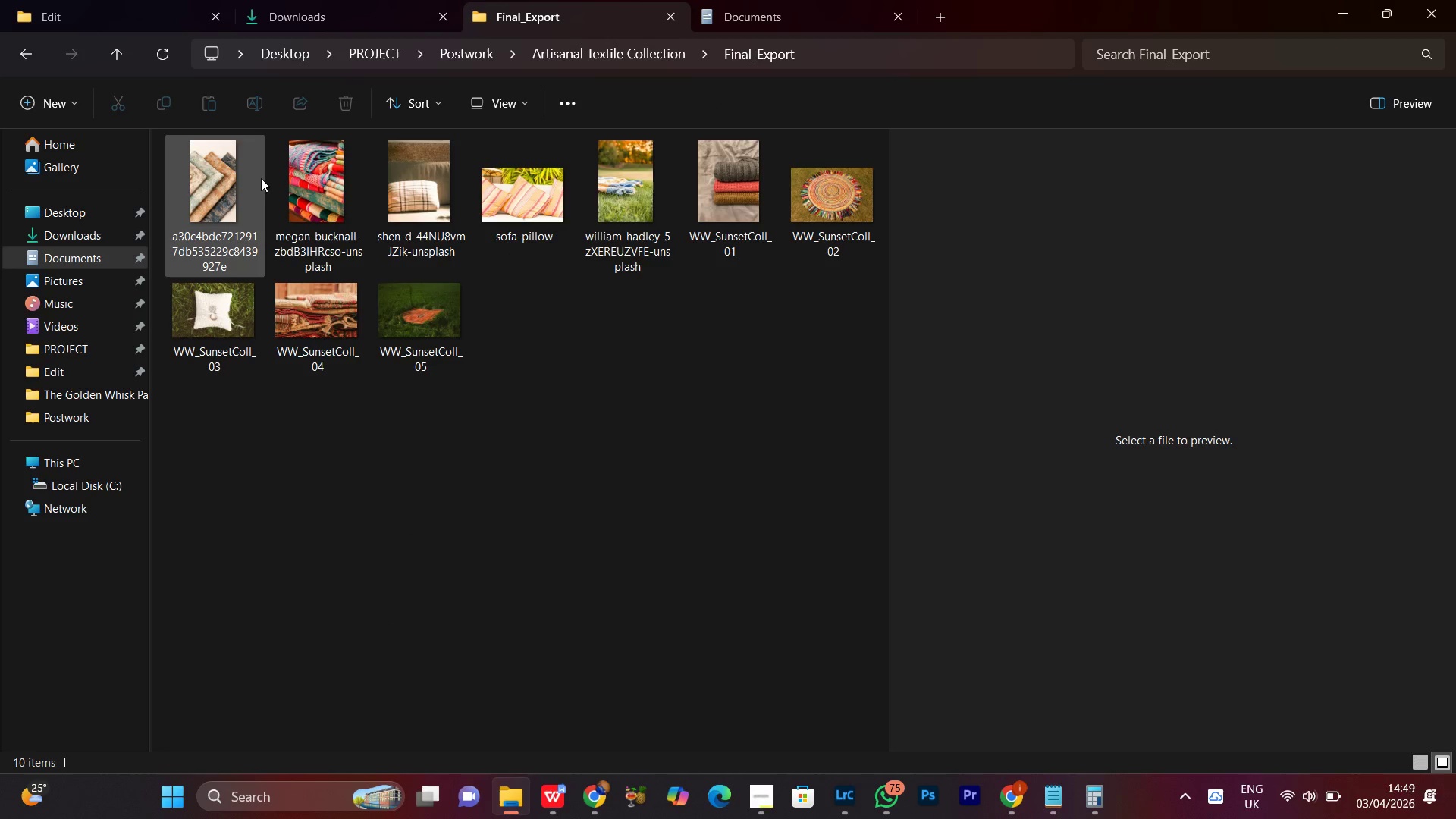 
left_click([261, 178])
 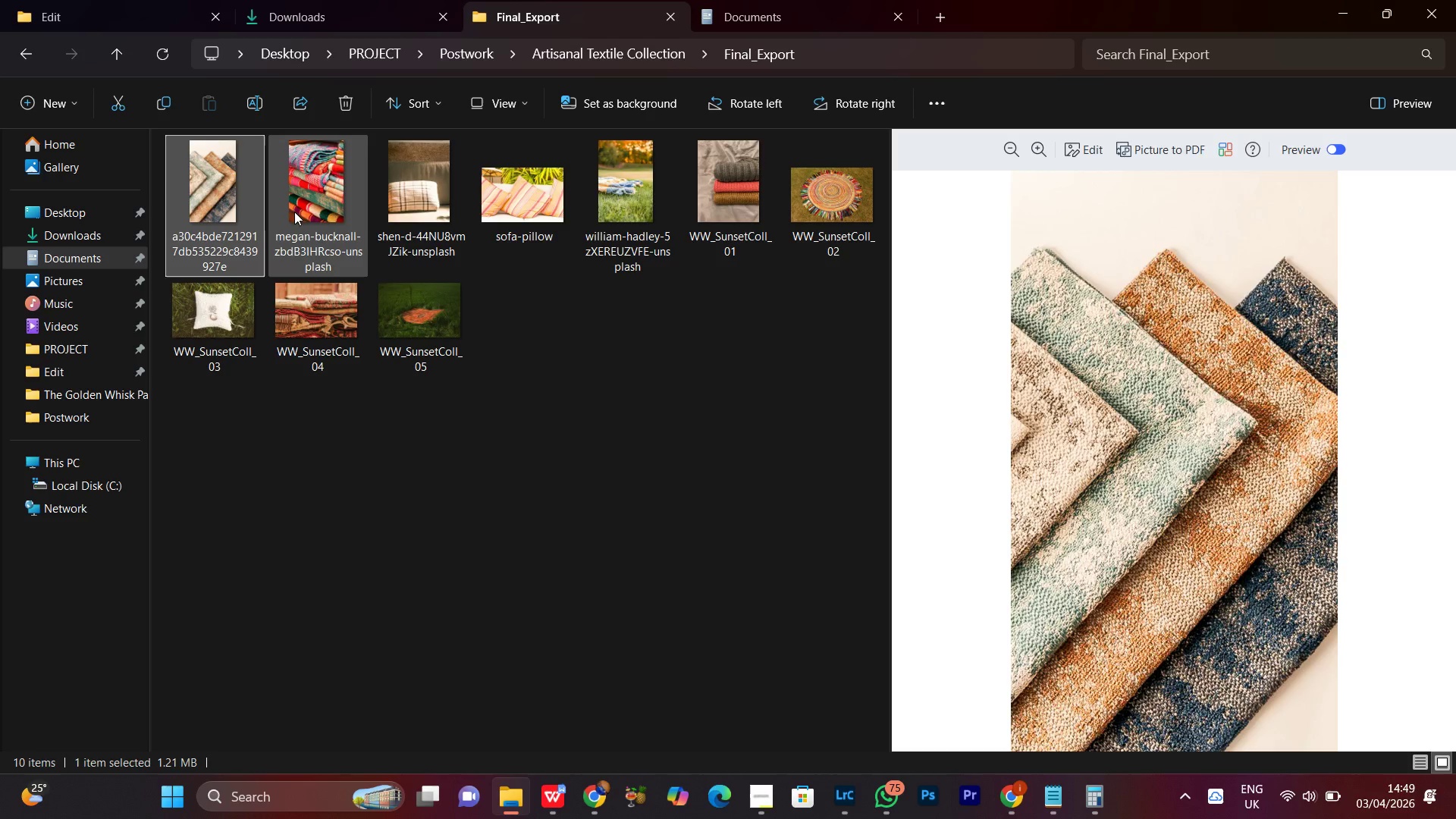 
left_click([314, 195])
 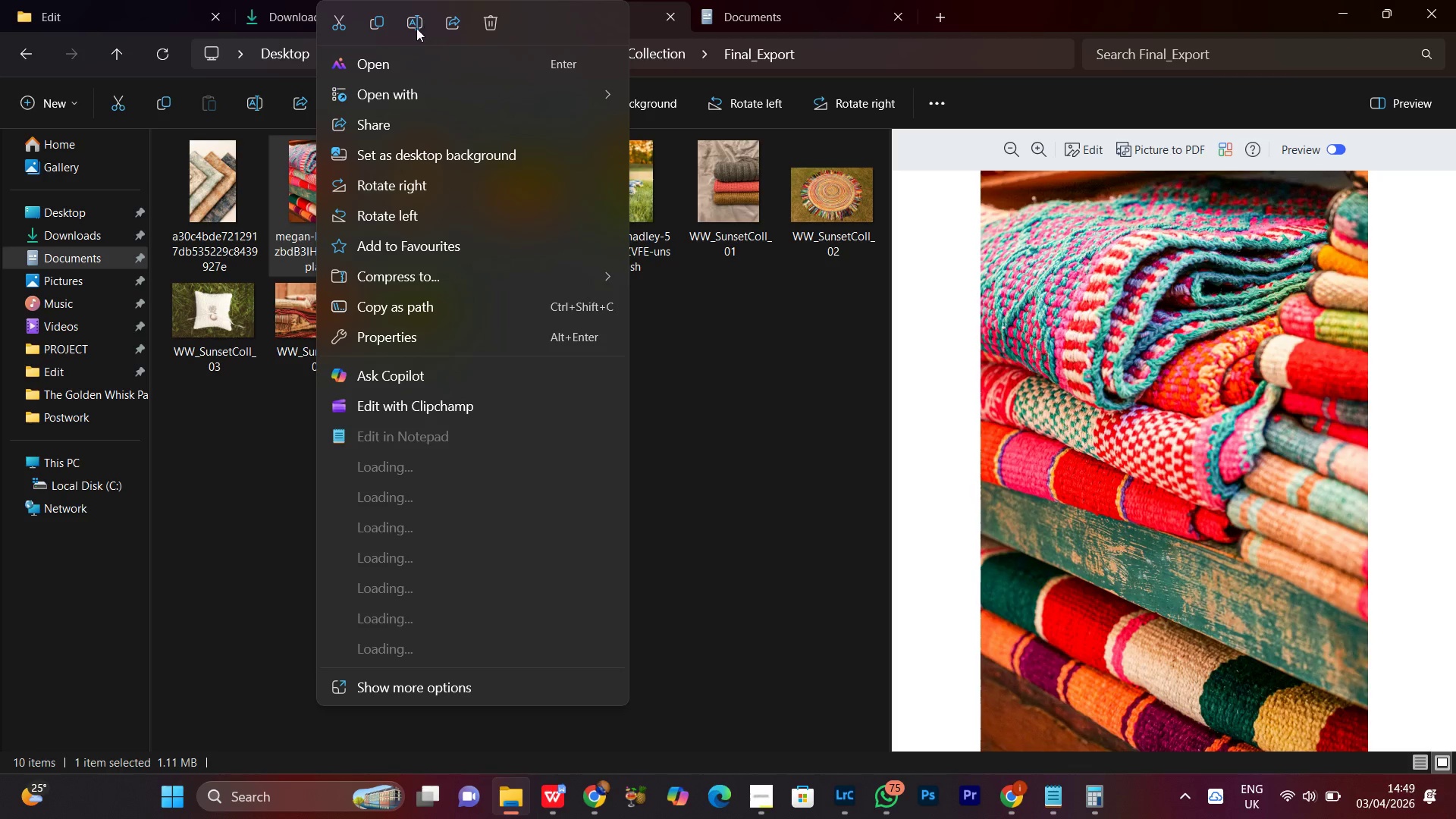 
left_click([416, 28])
 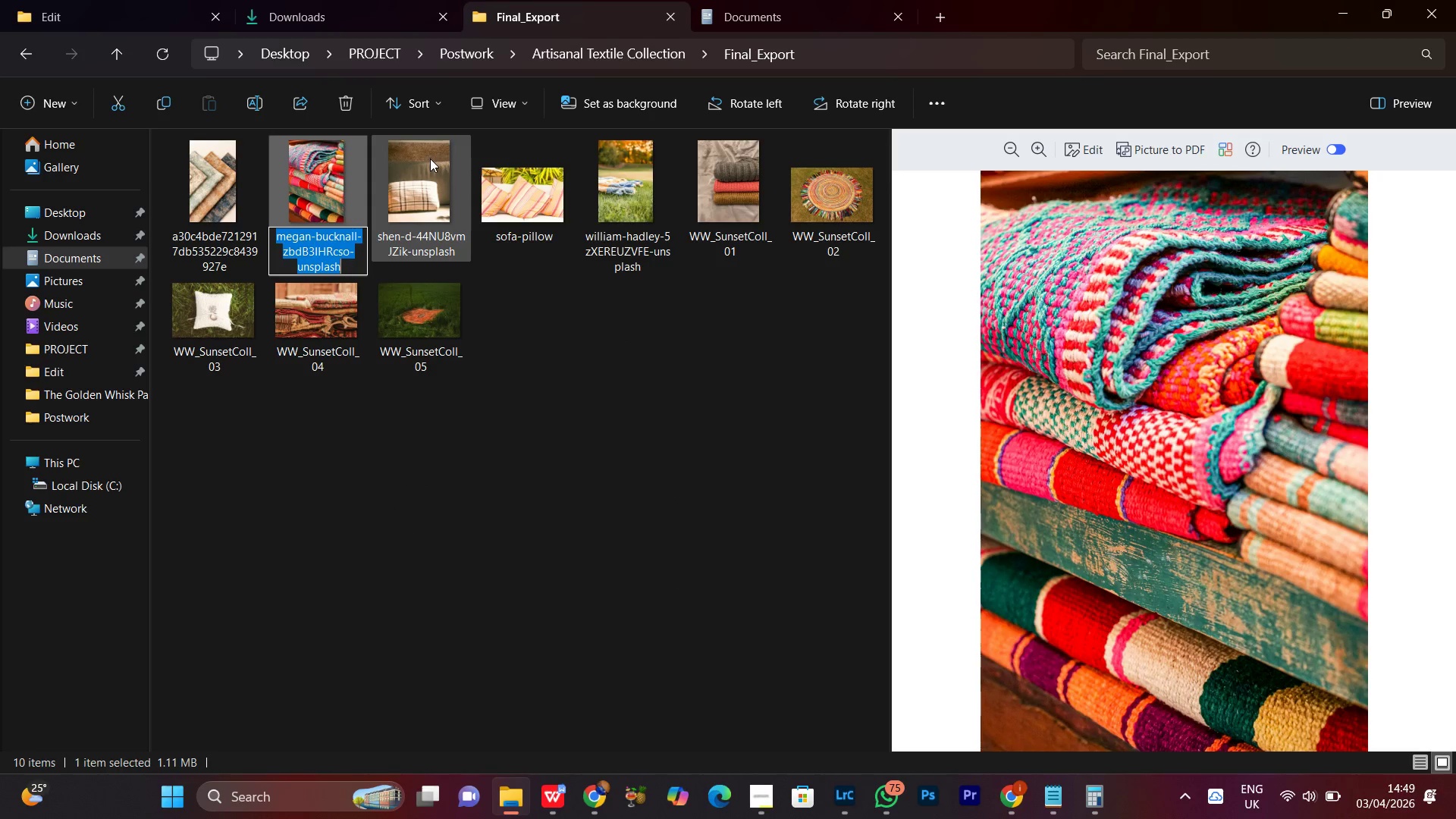 
key(Control+V)
 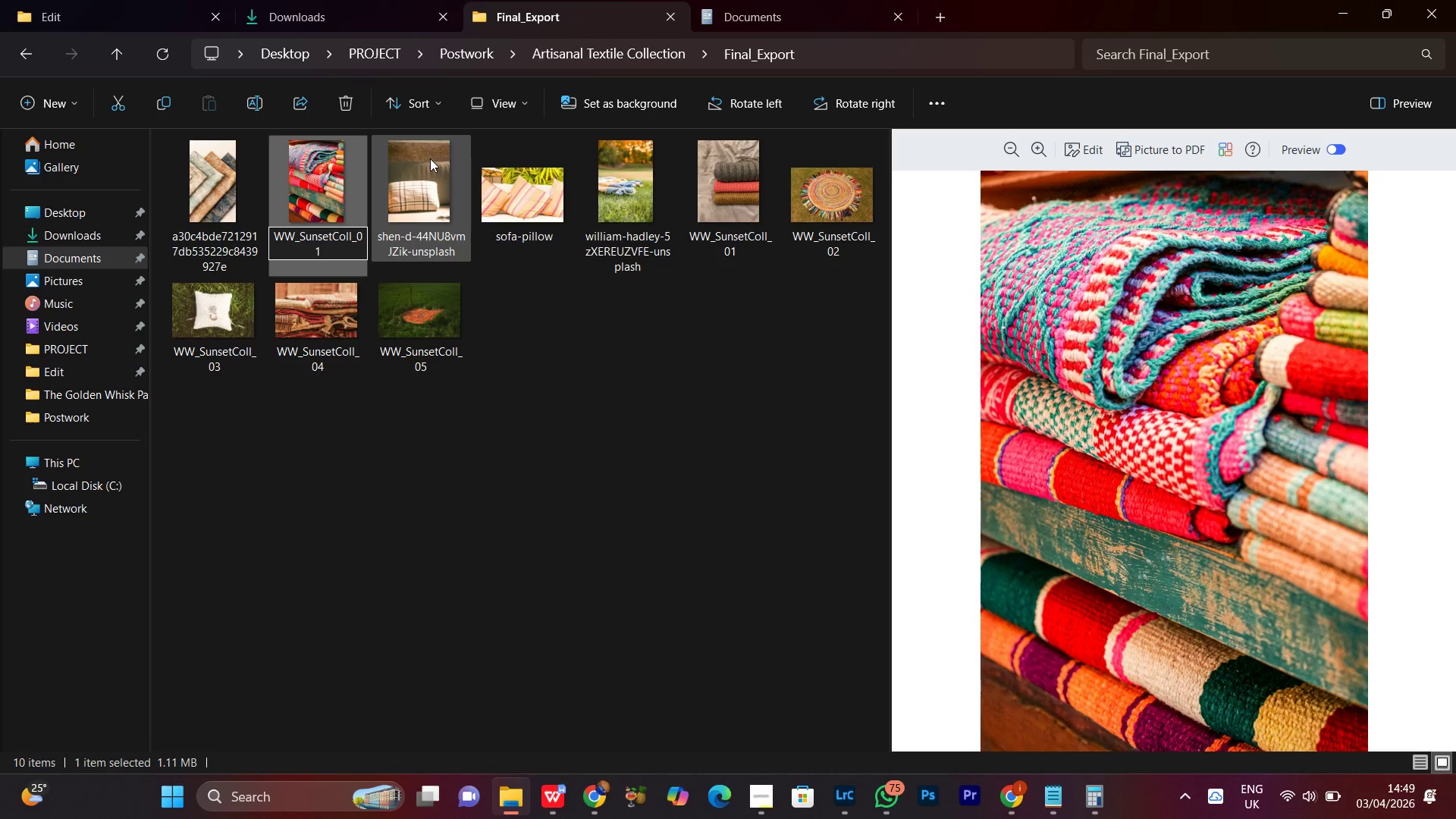 
key(Backspace)
 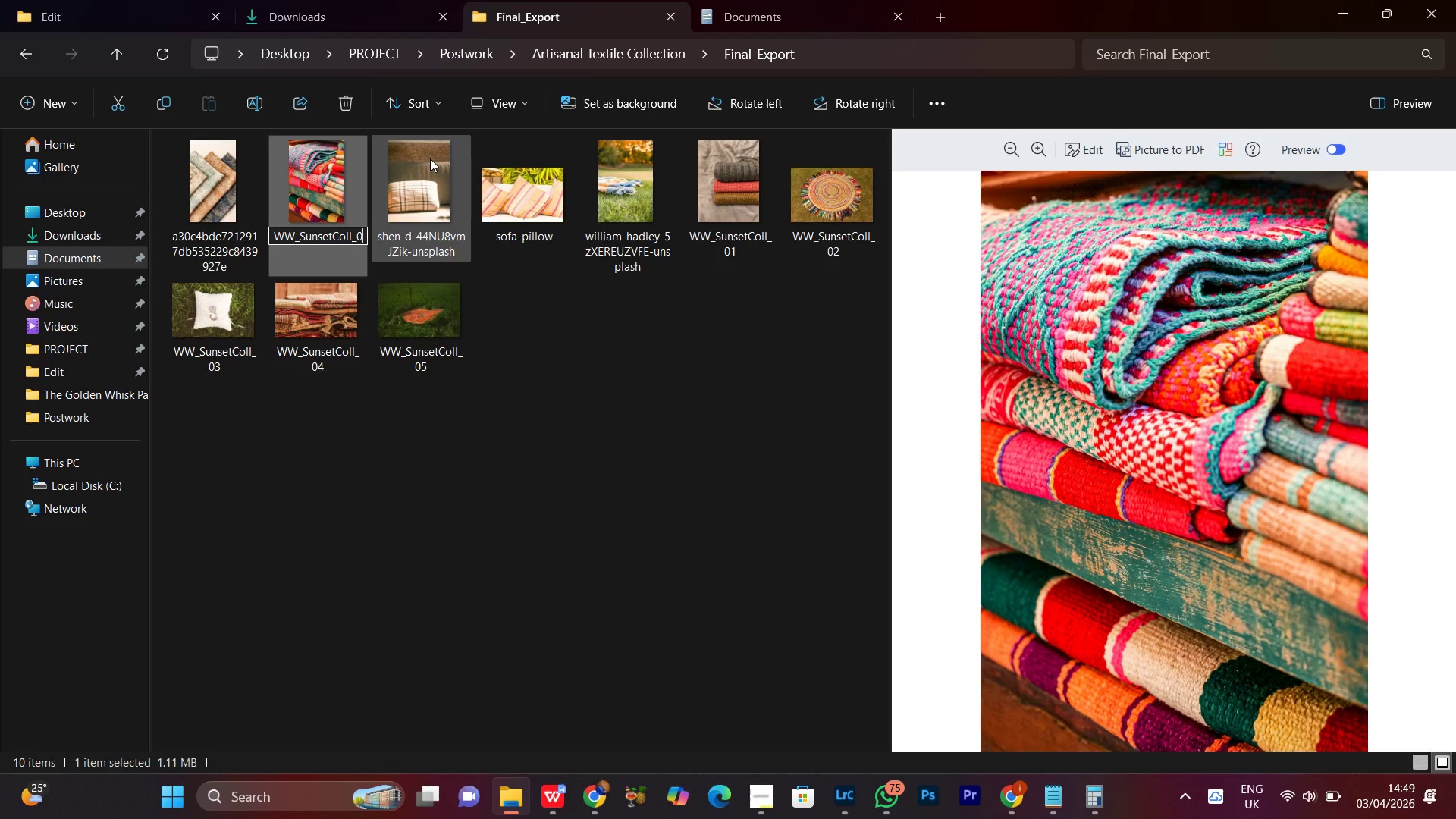 
key(6)
 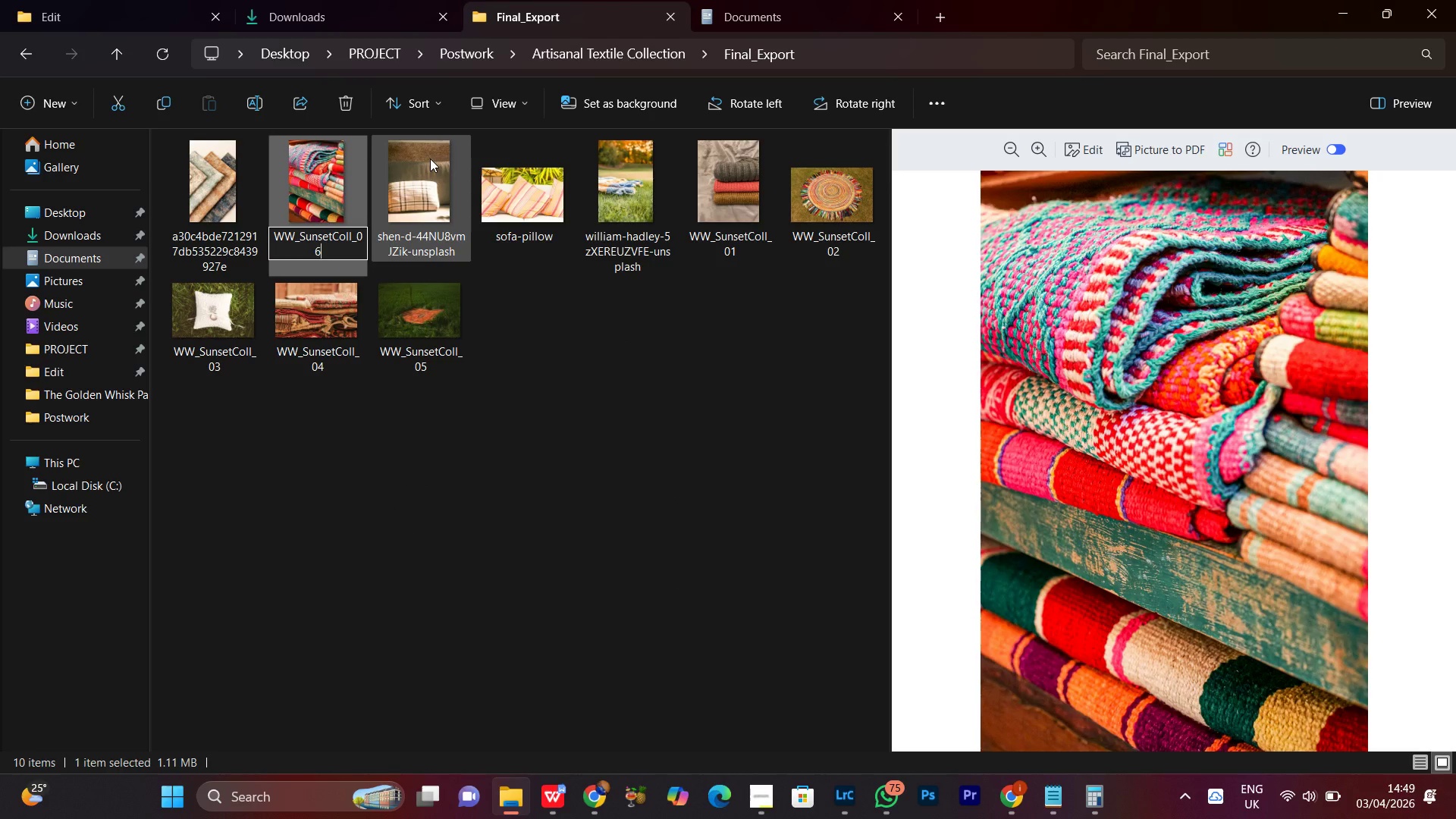 
key(Enter)
 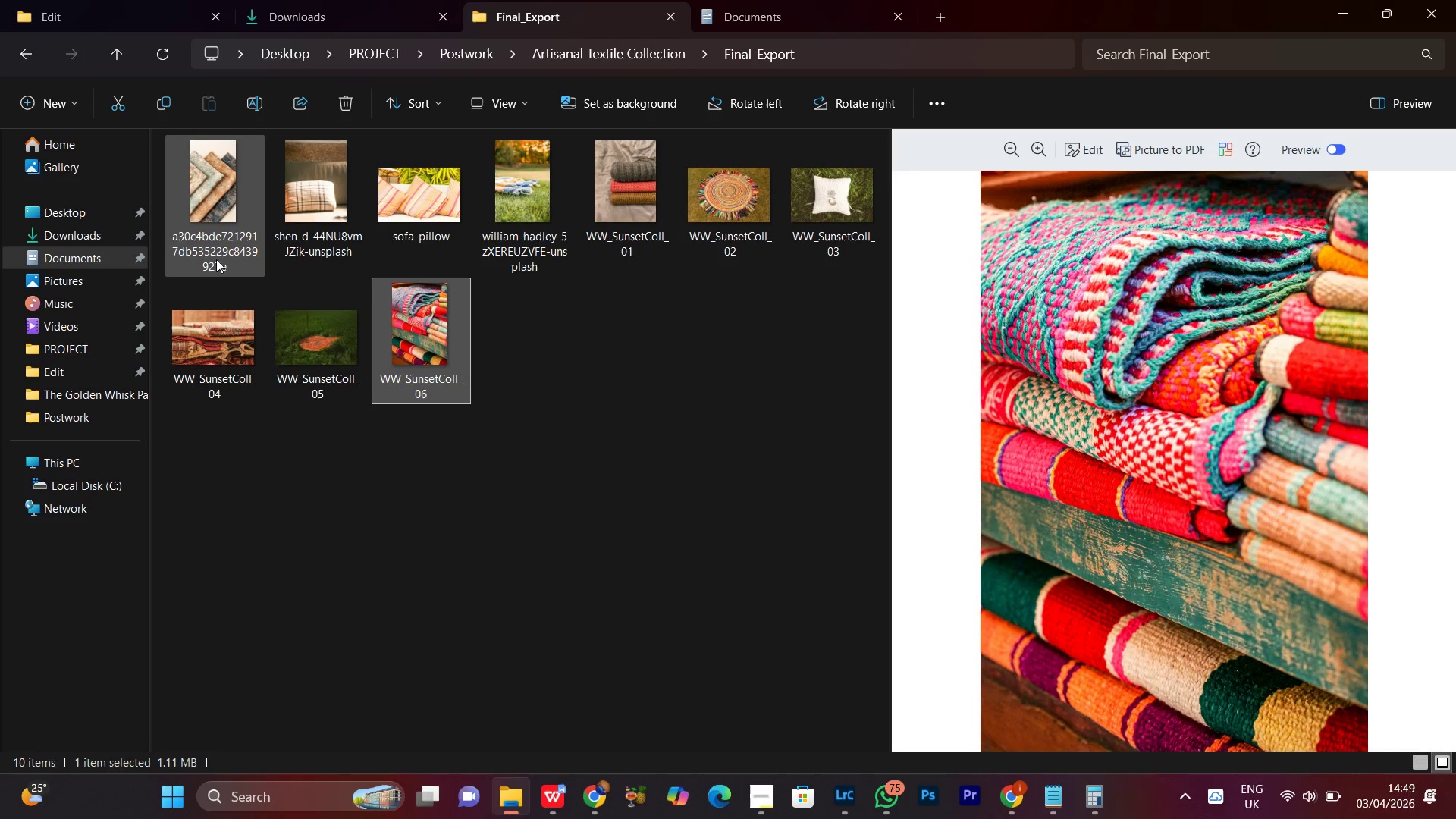 
left_click([214, 205])
 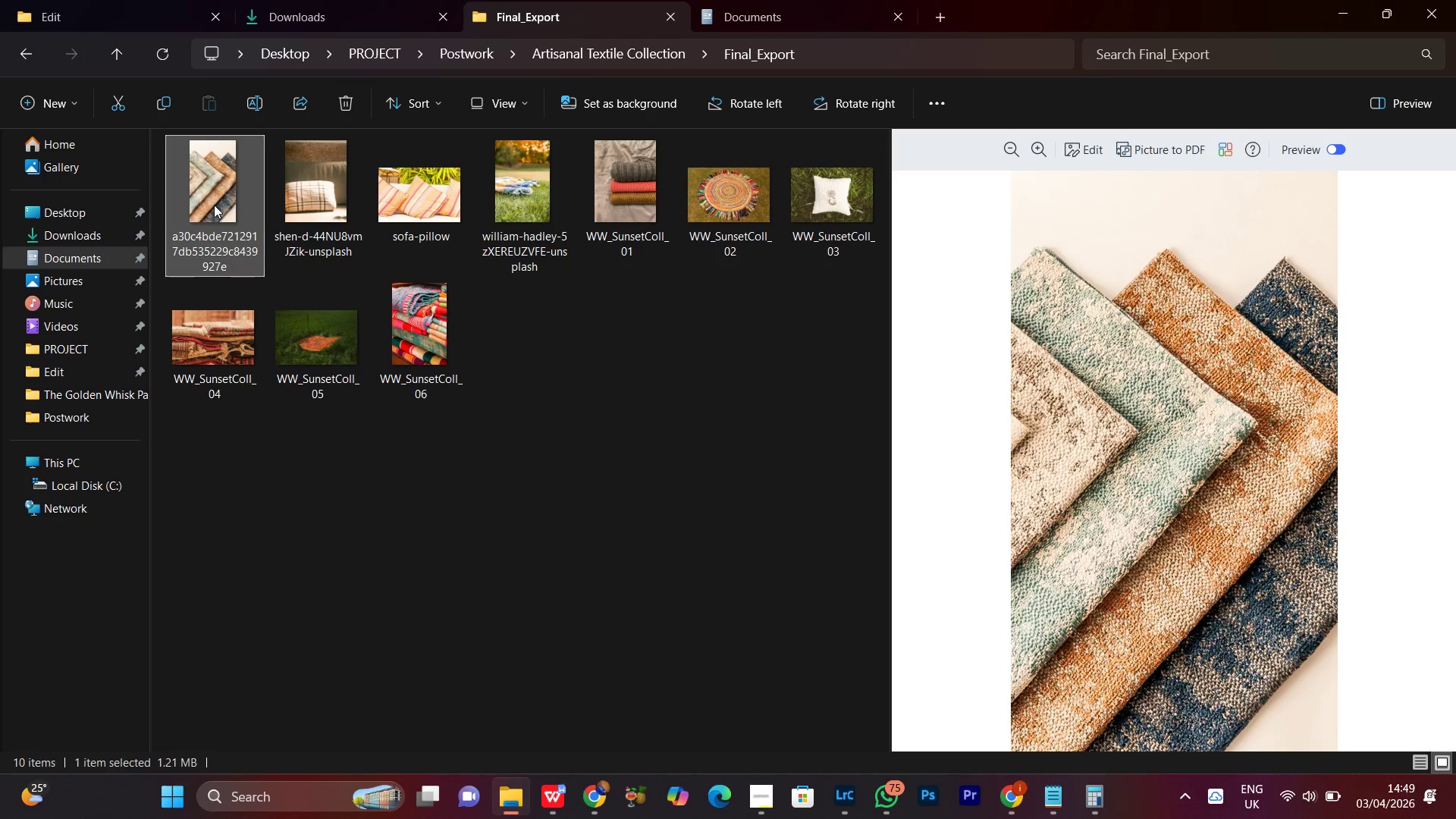 
right_click([214, 205])
 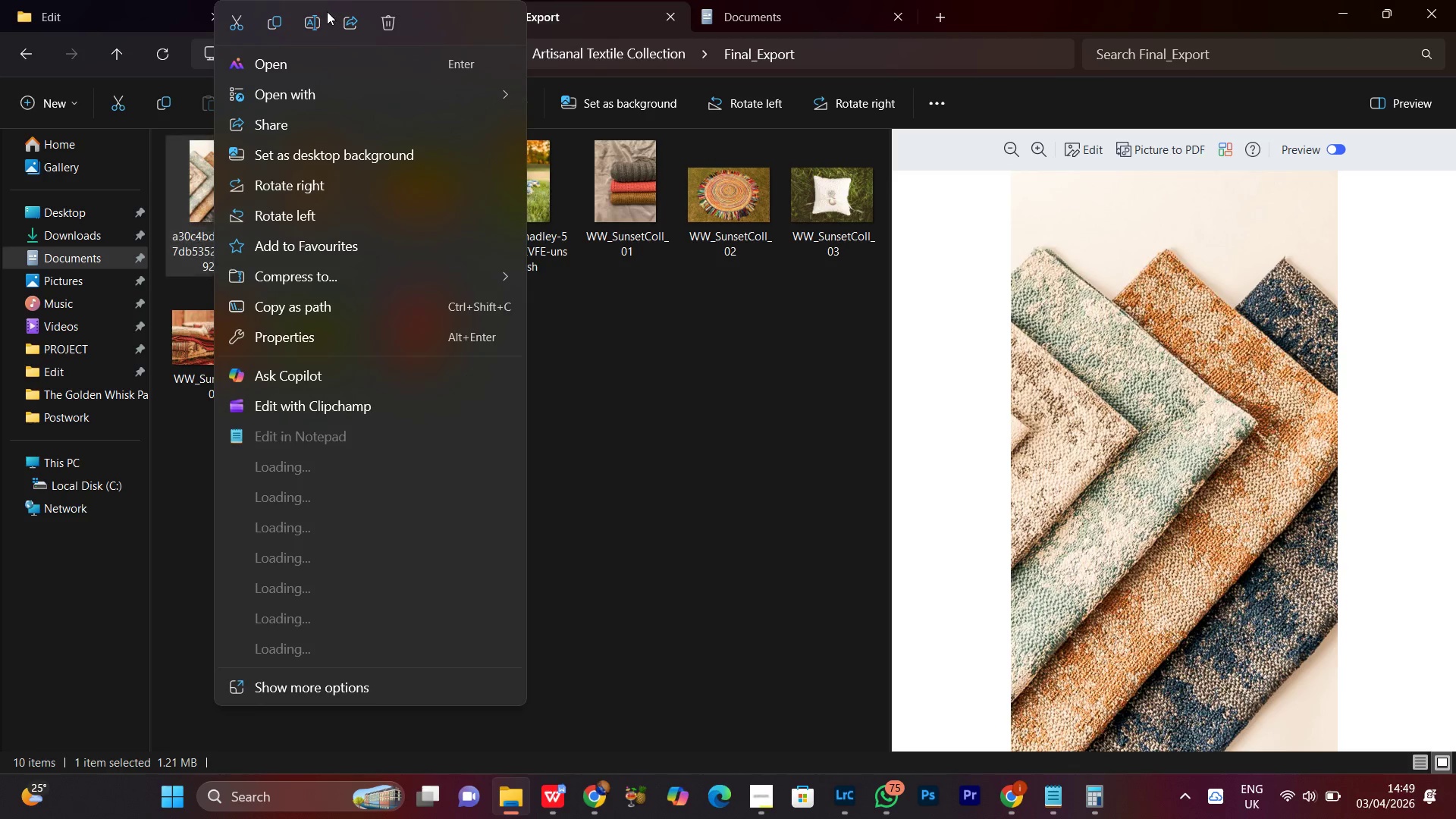 
left_click([317, 25])
 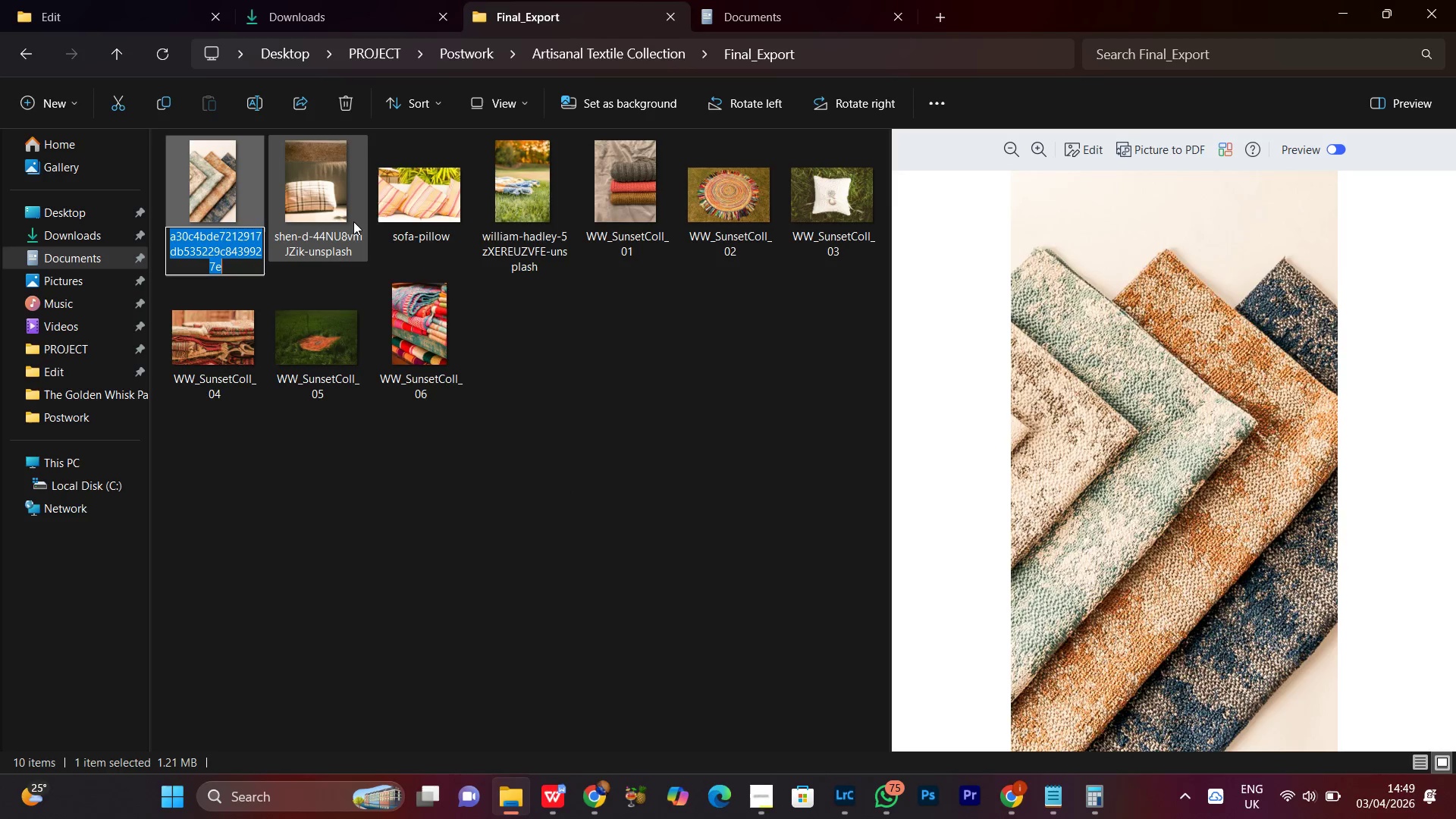 
key(Control+V)
 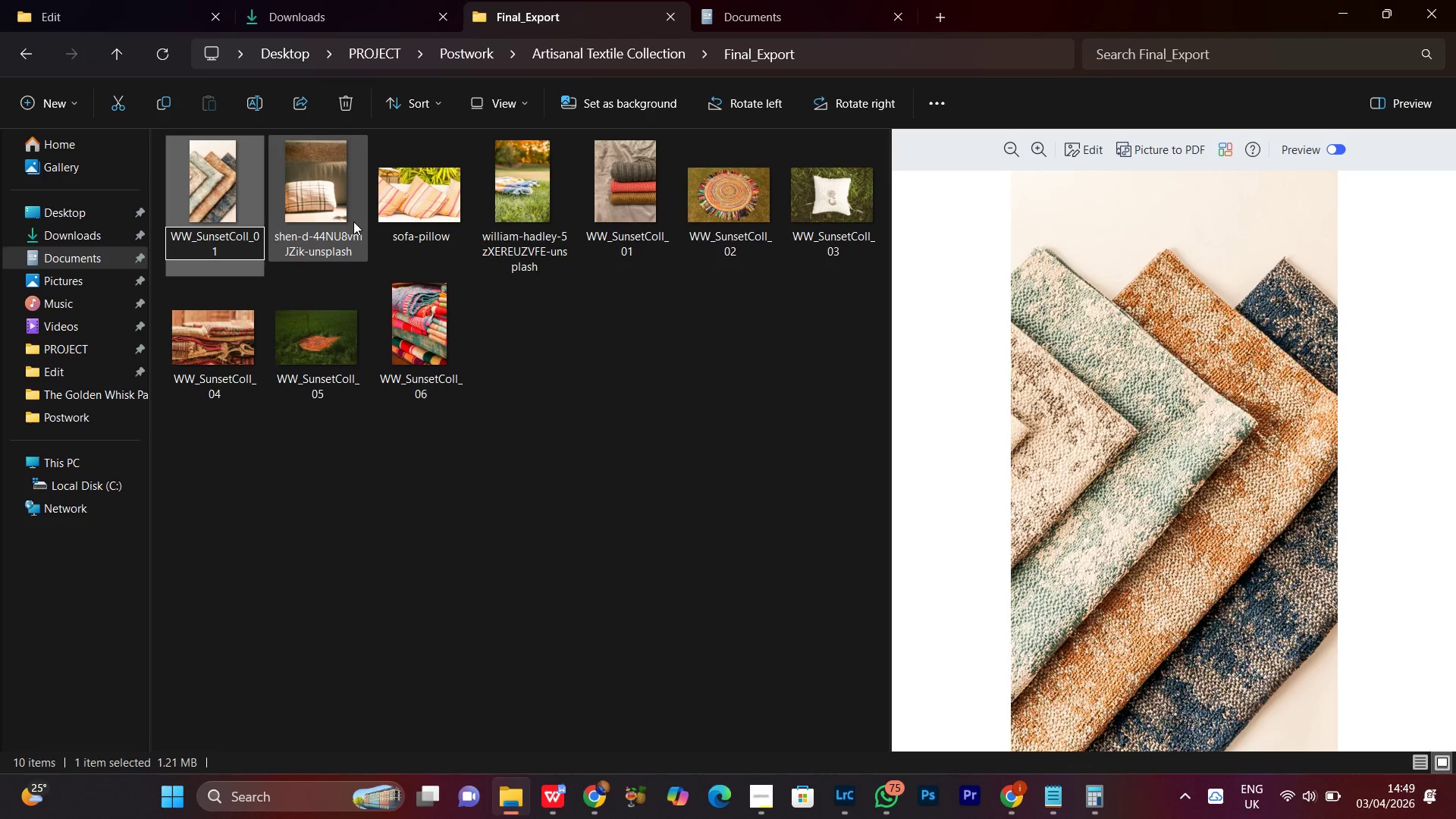 
key(Backspace)
 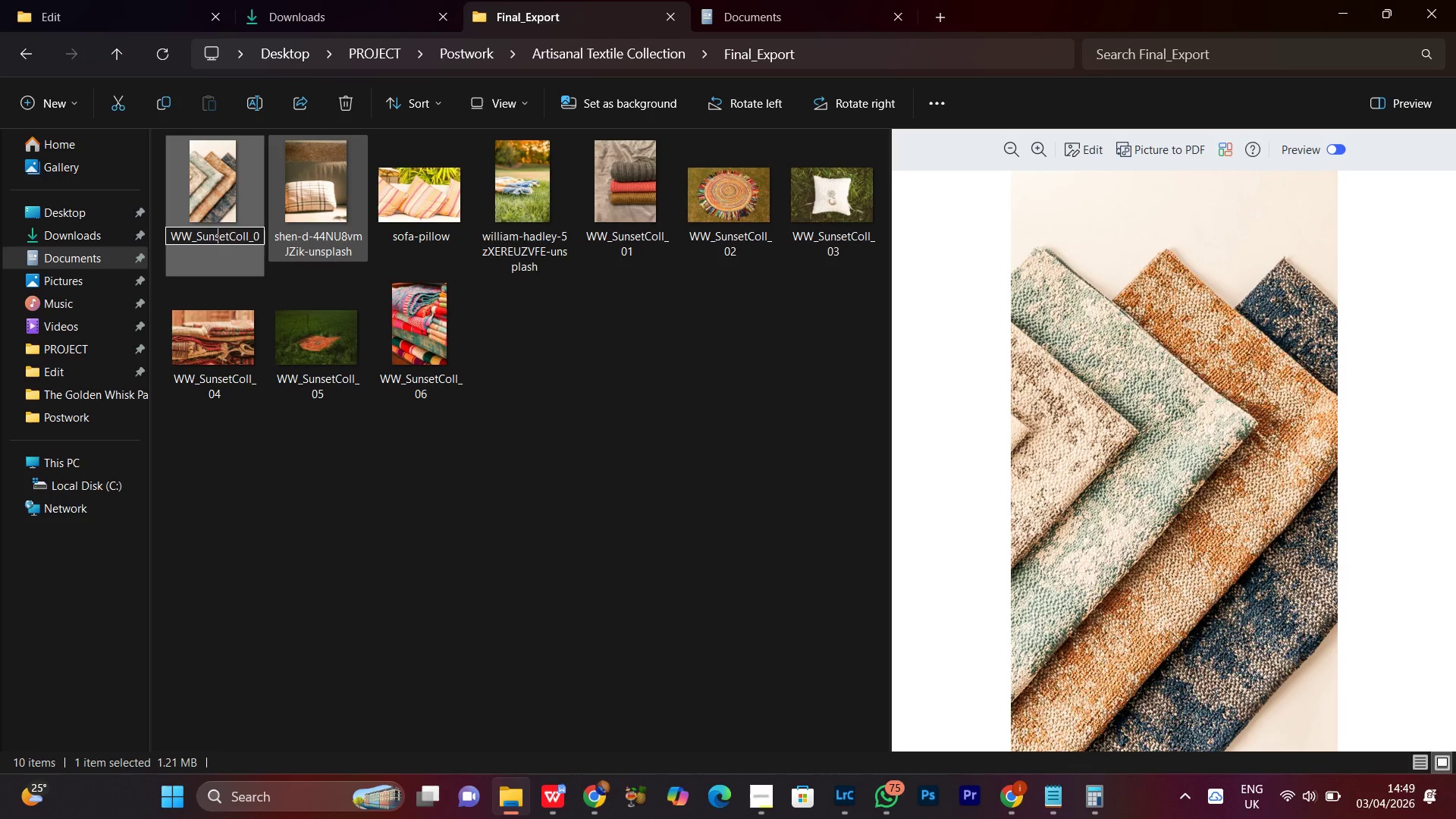 
key(7)
 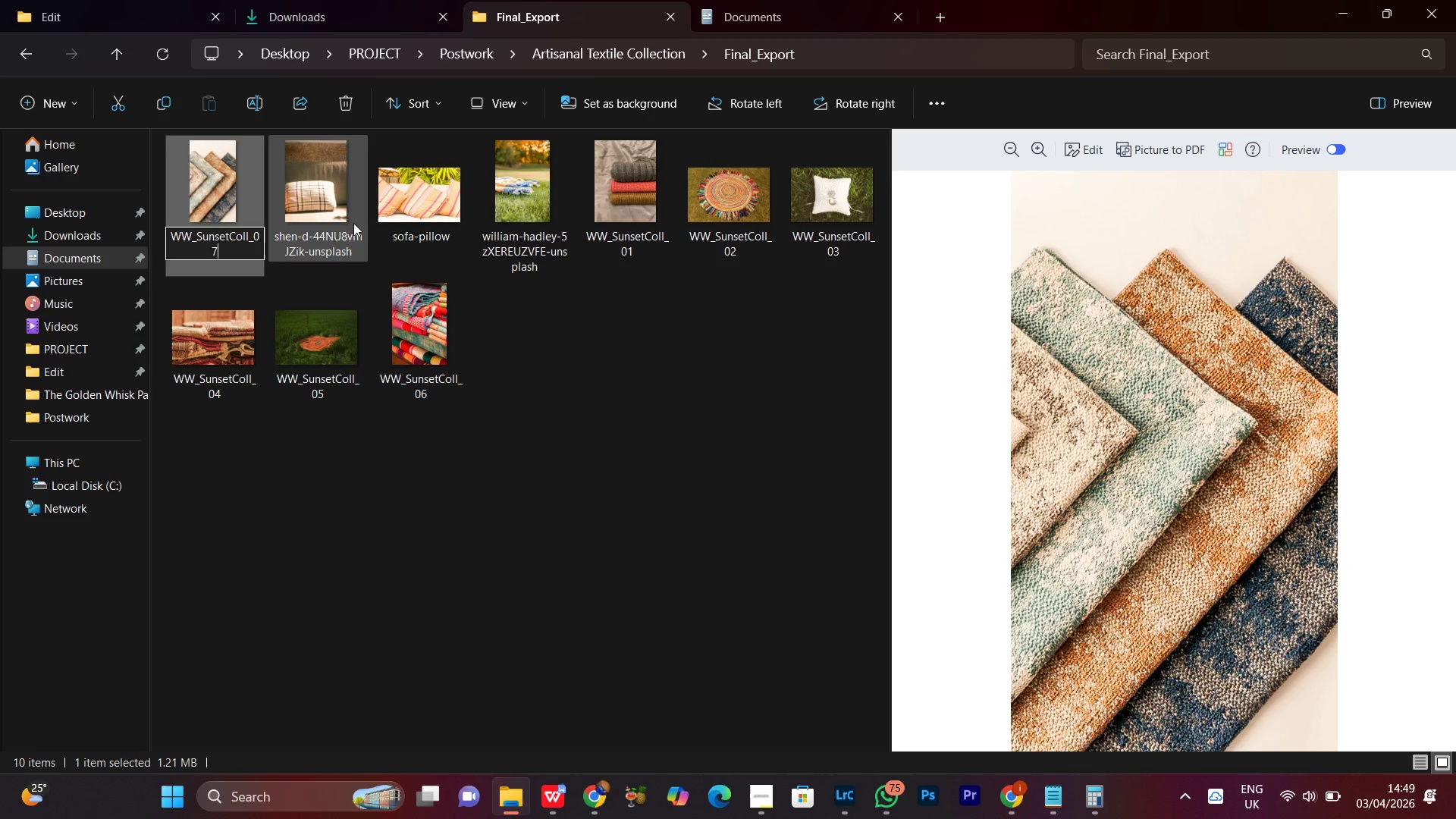 
key(Enter)
 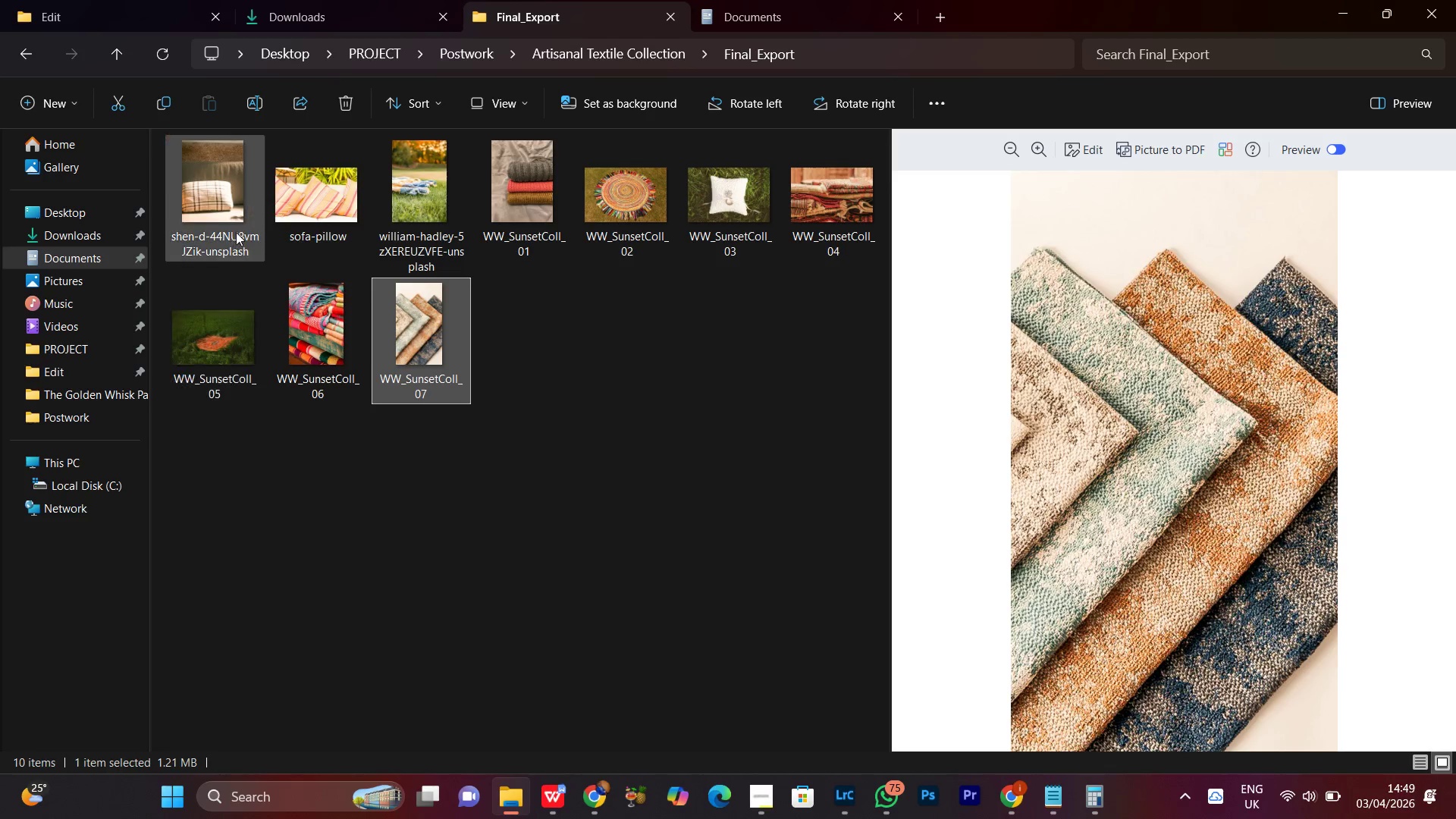 
left_click([228, 195])
 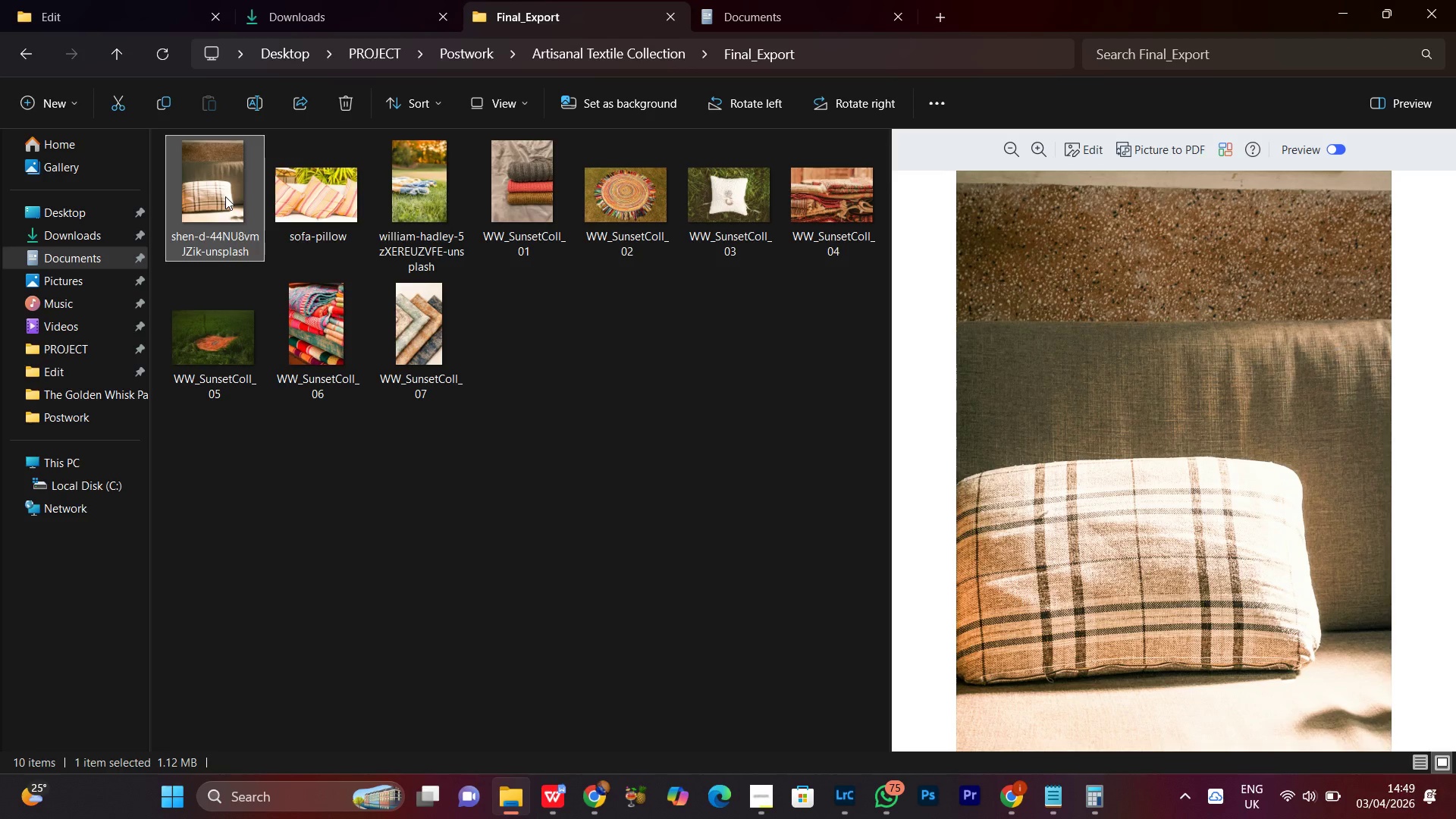 
right_click([225, 196])
 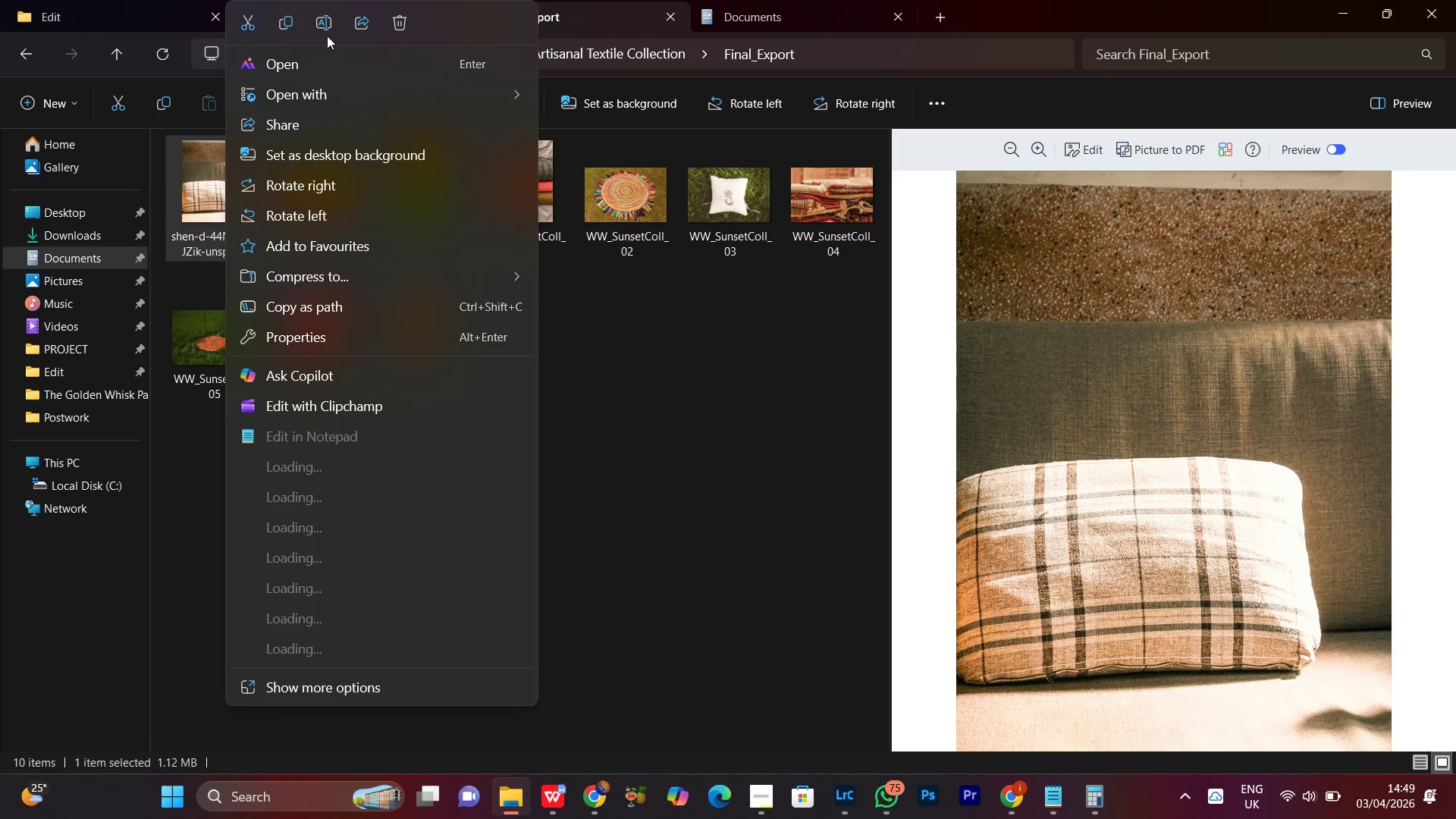 
left_click([327, 17])
 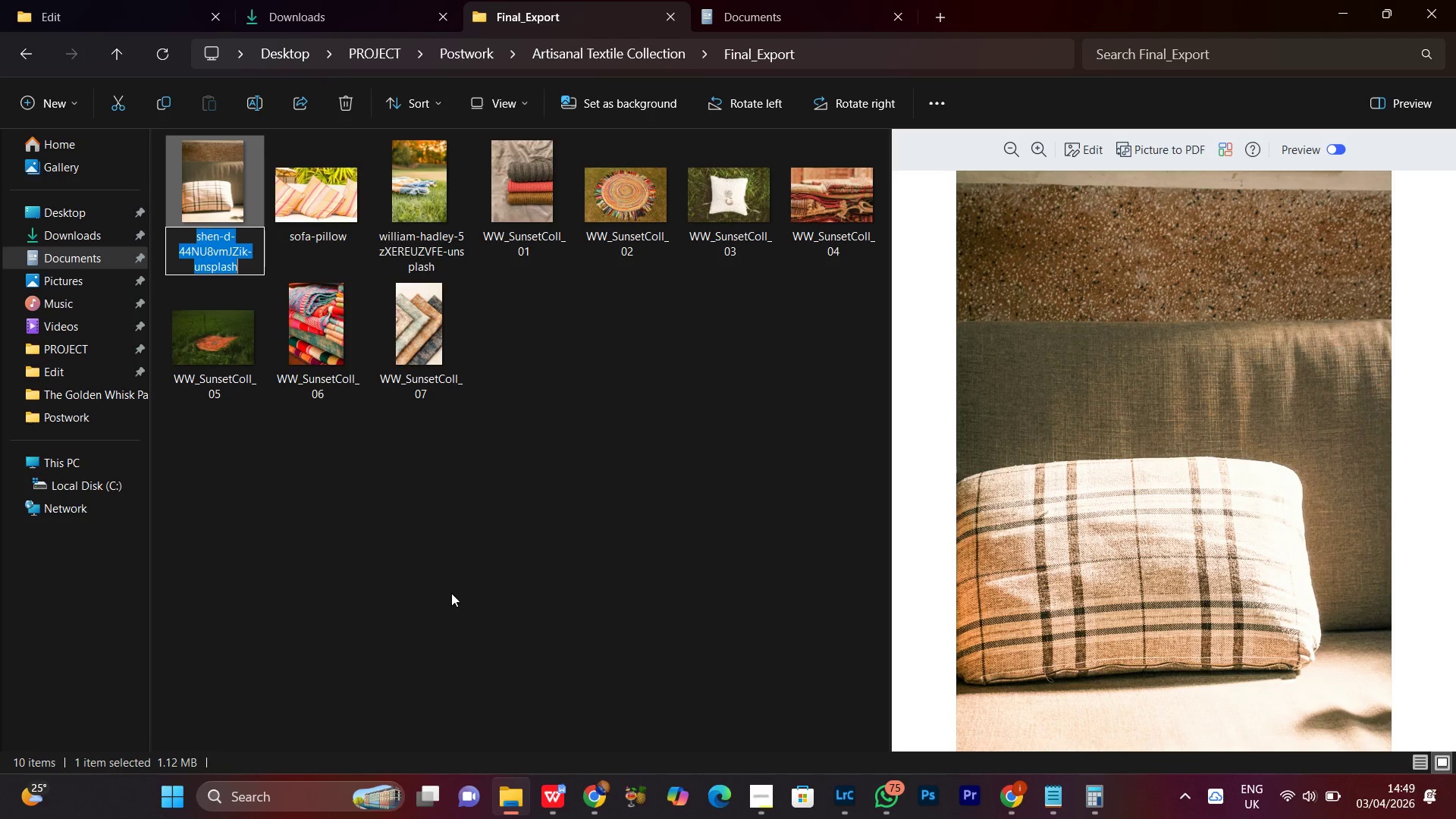 
key(Control+V)
 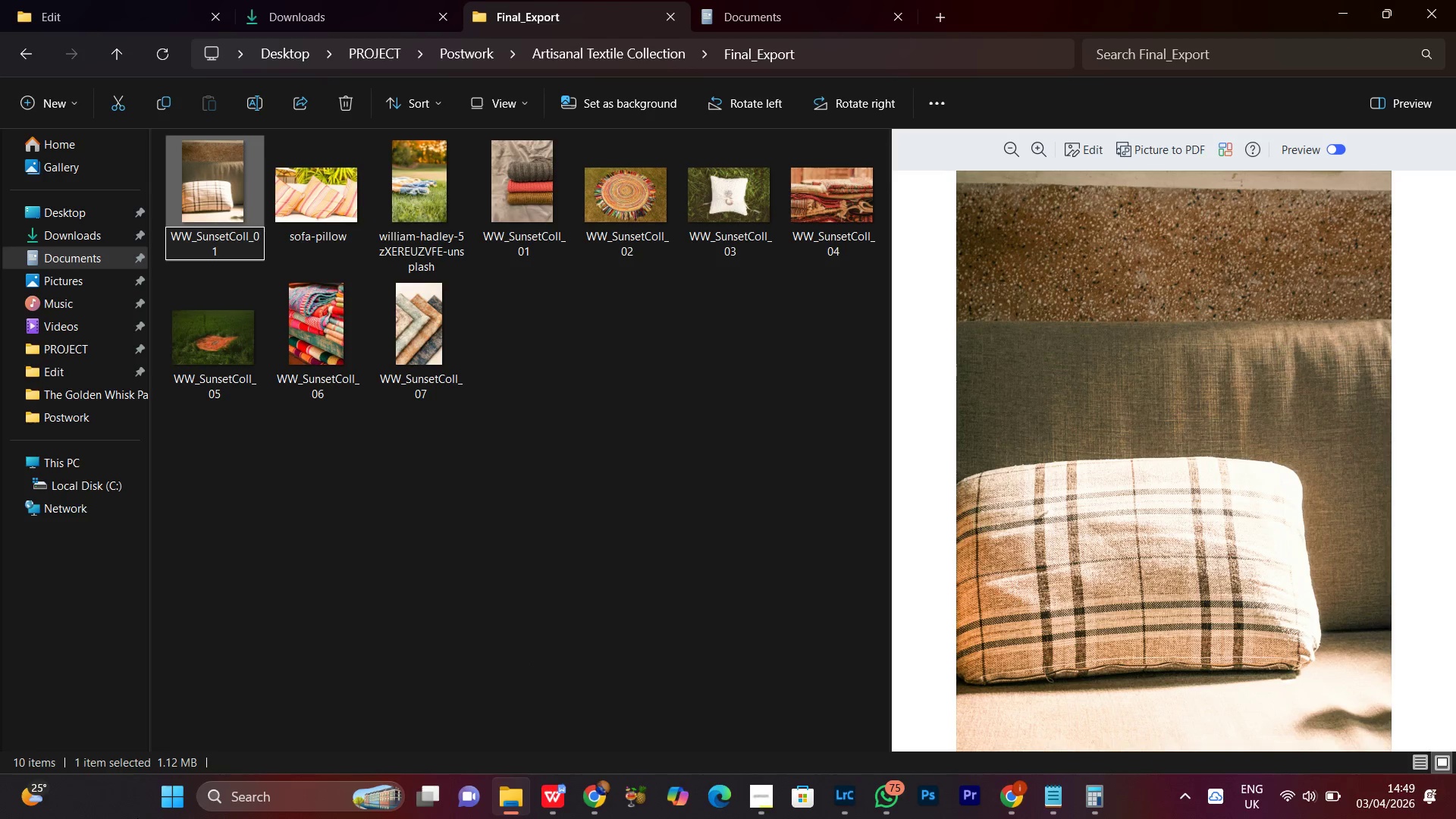 
key(Backspace)
 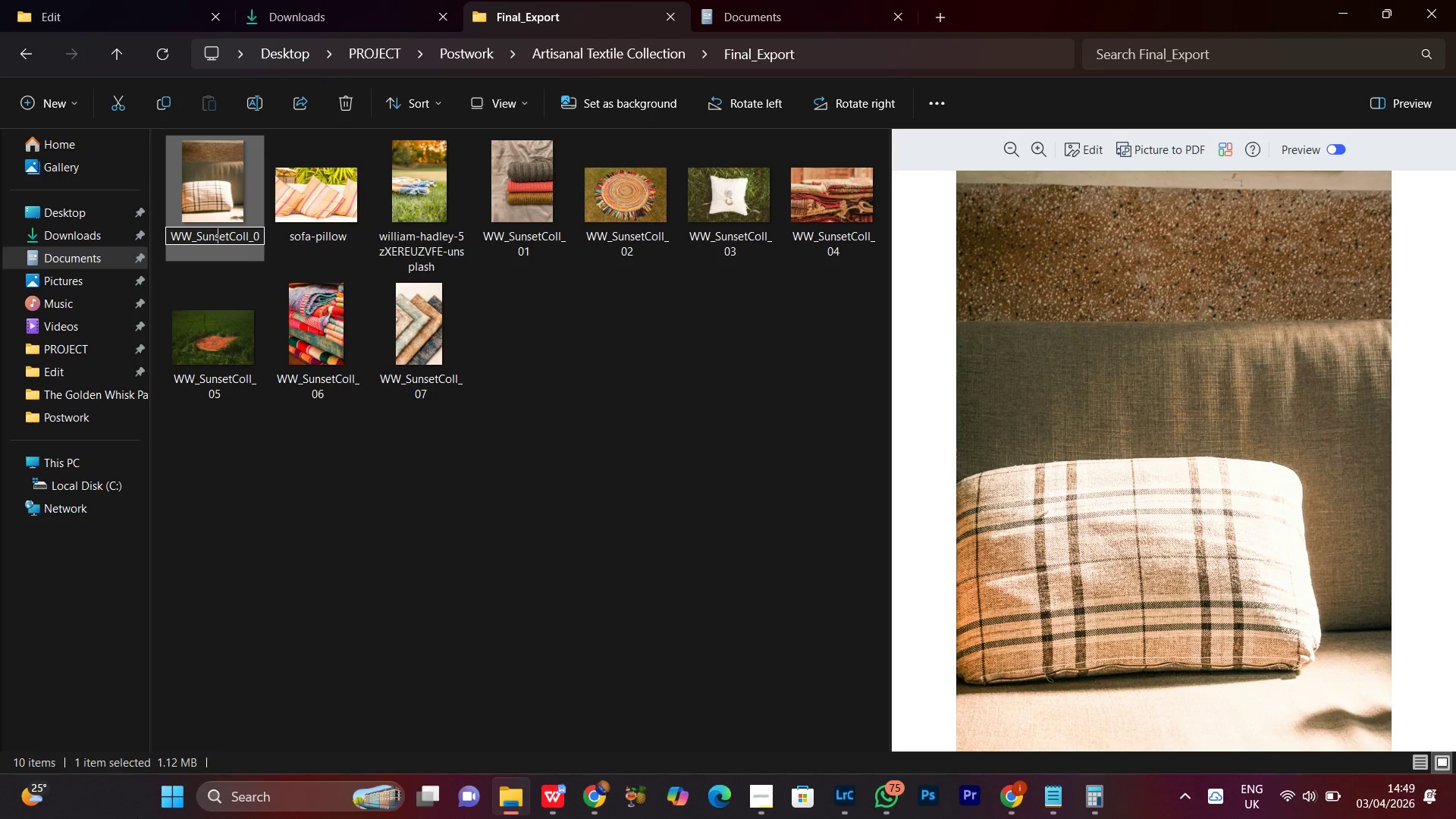 
key(8)
 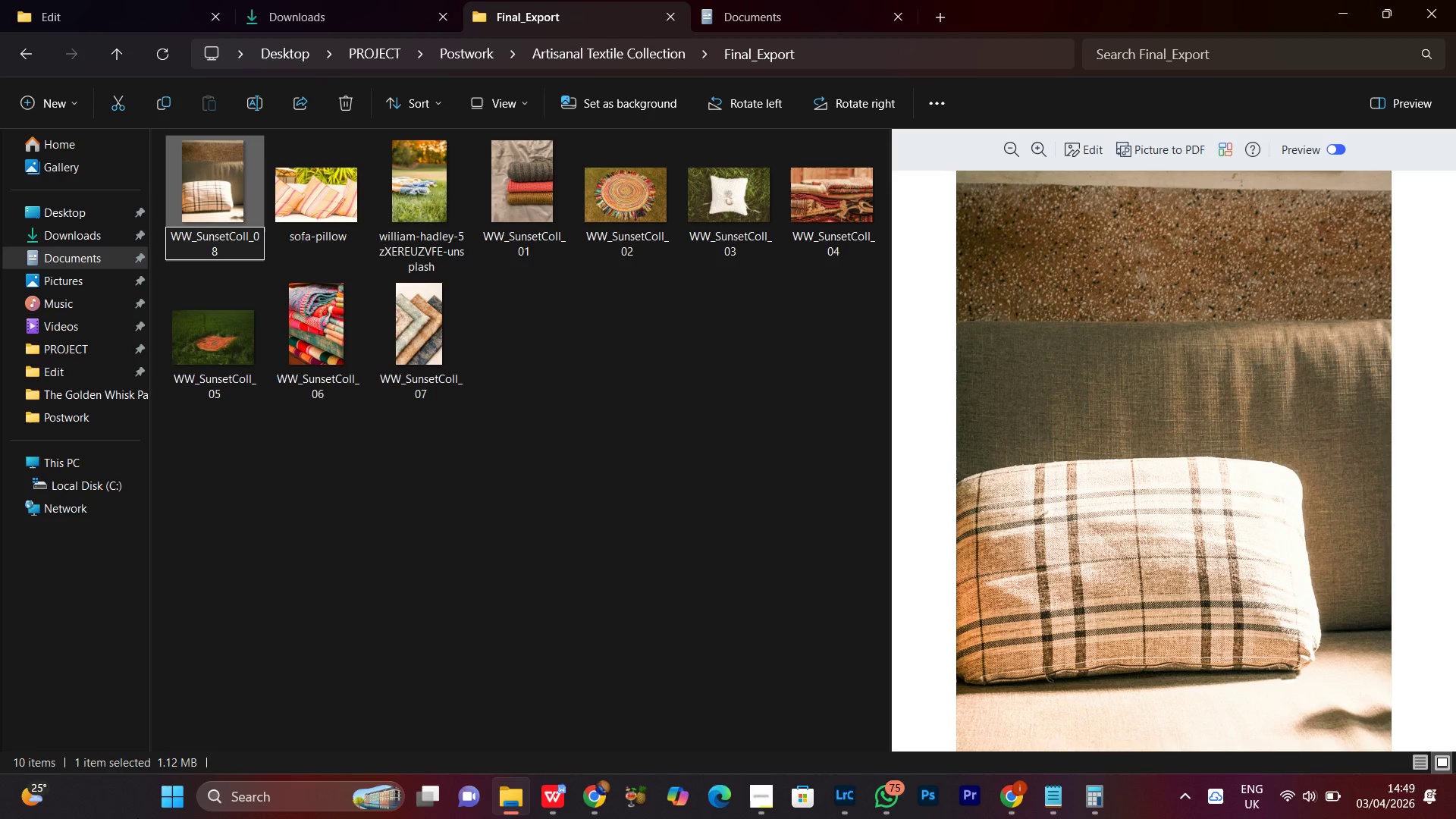 
key(Enter)
 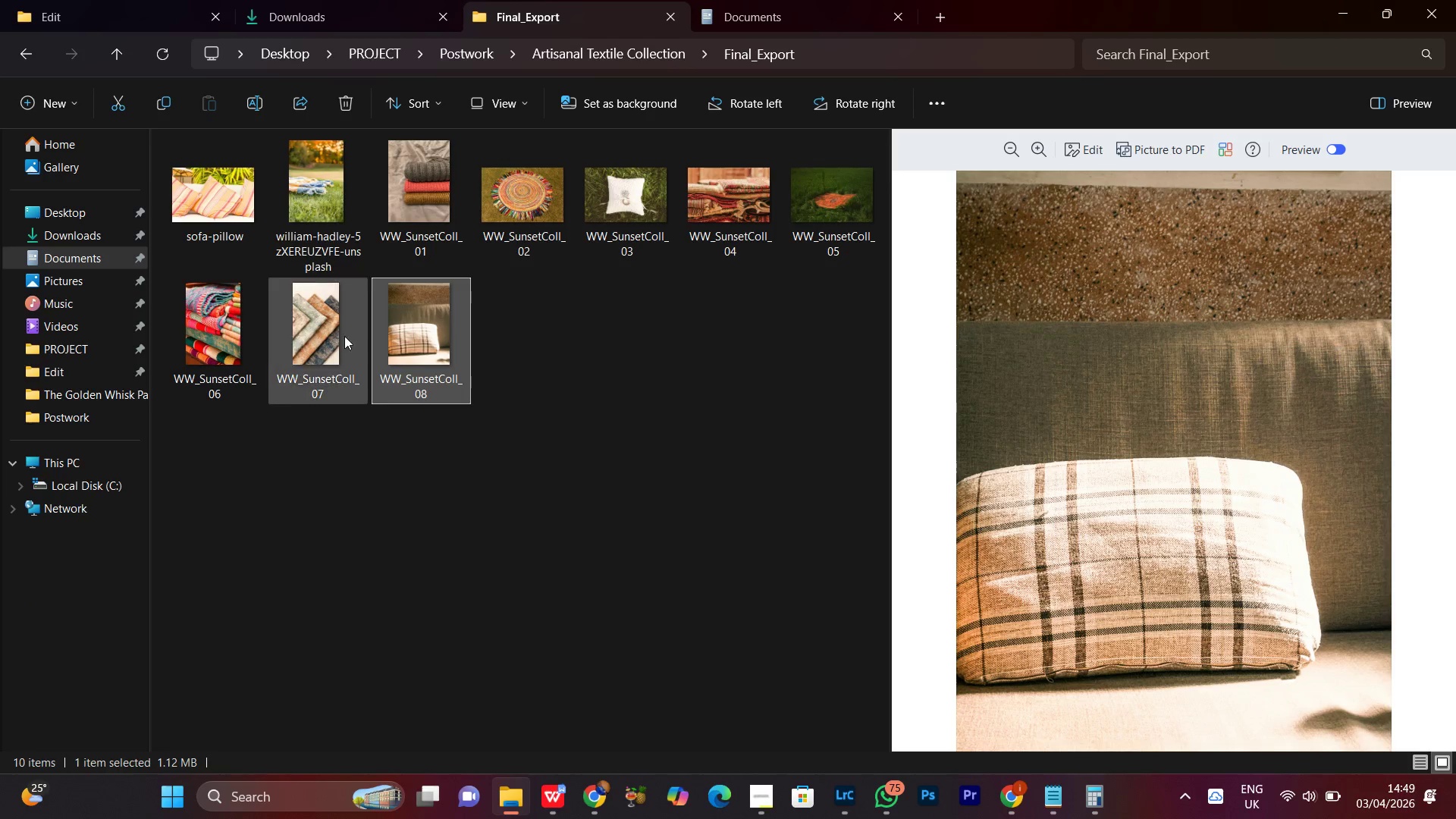 
left_click([284, 178])
 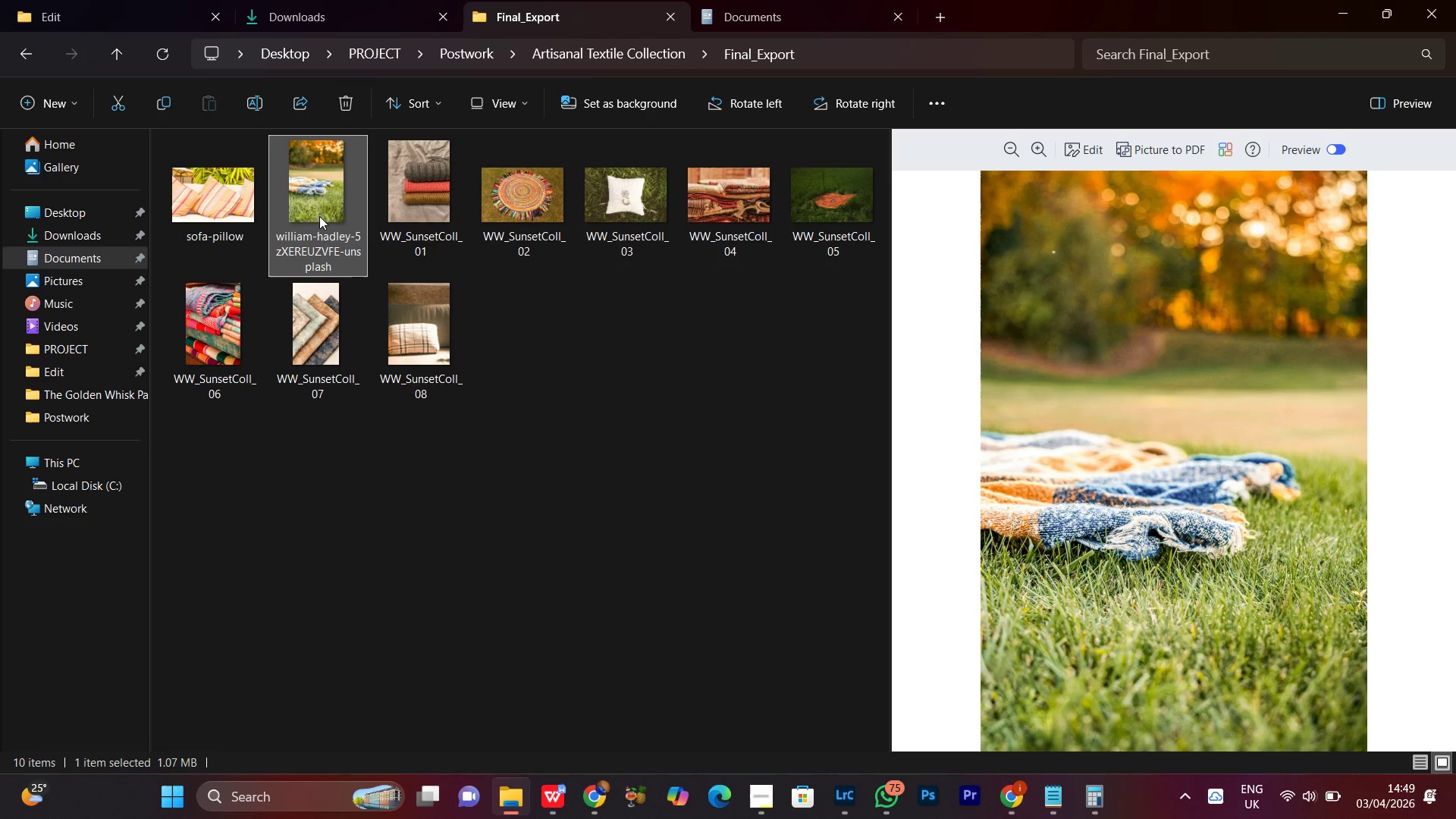 
right_click([319, 216])
 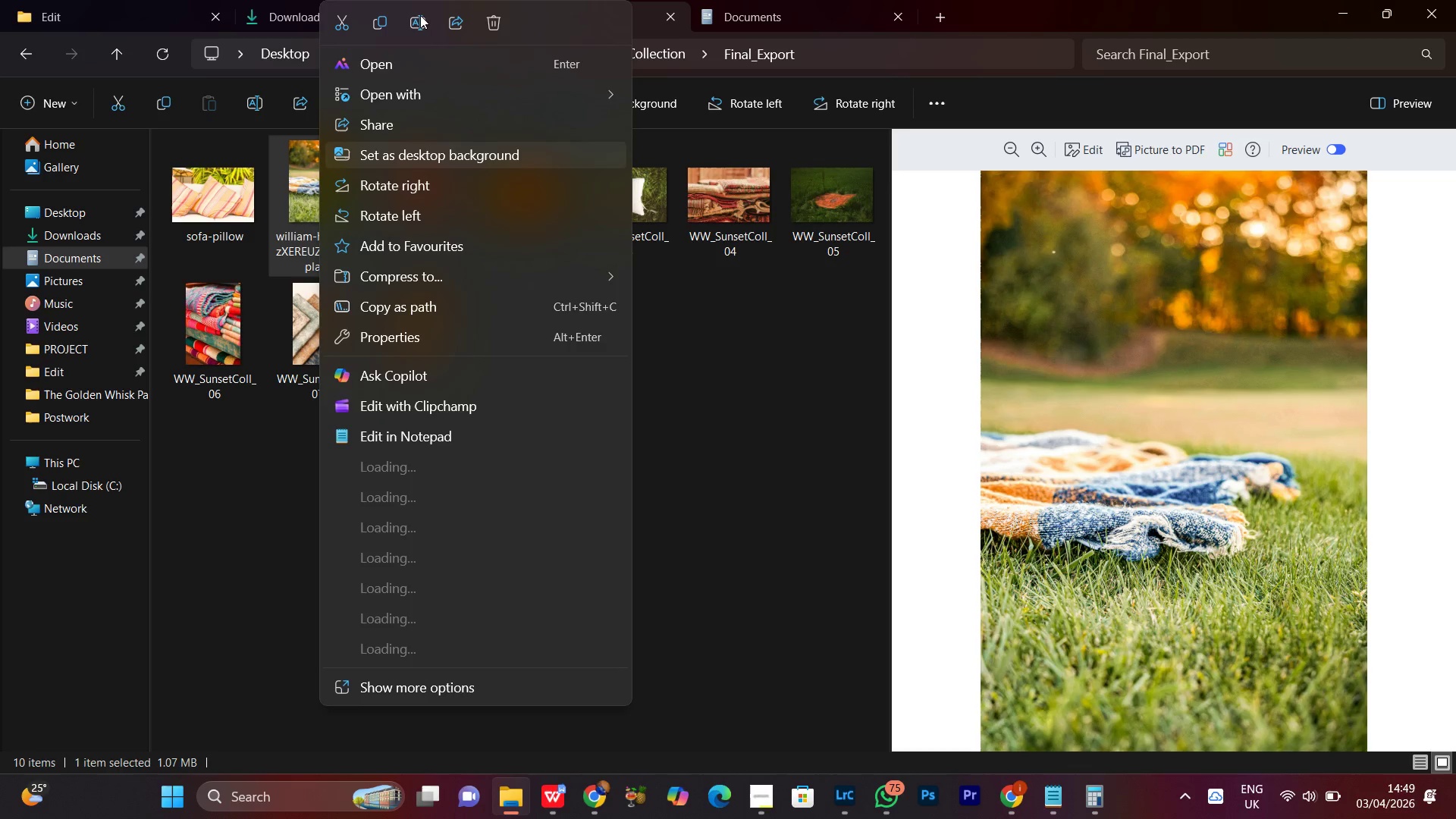 
left_click([420, 27])
 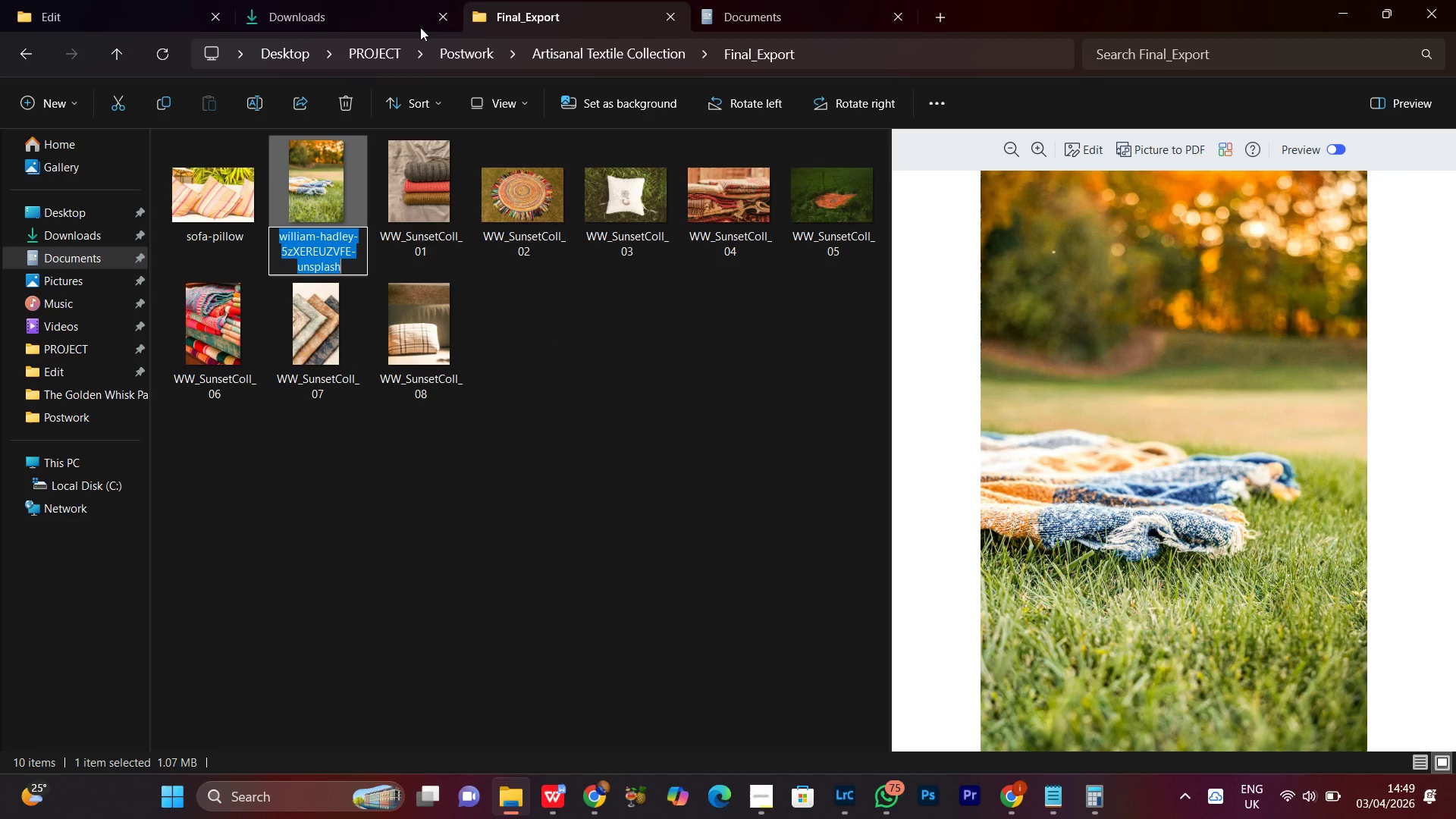 
key(Control+V)
 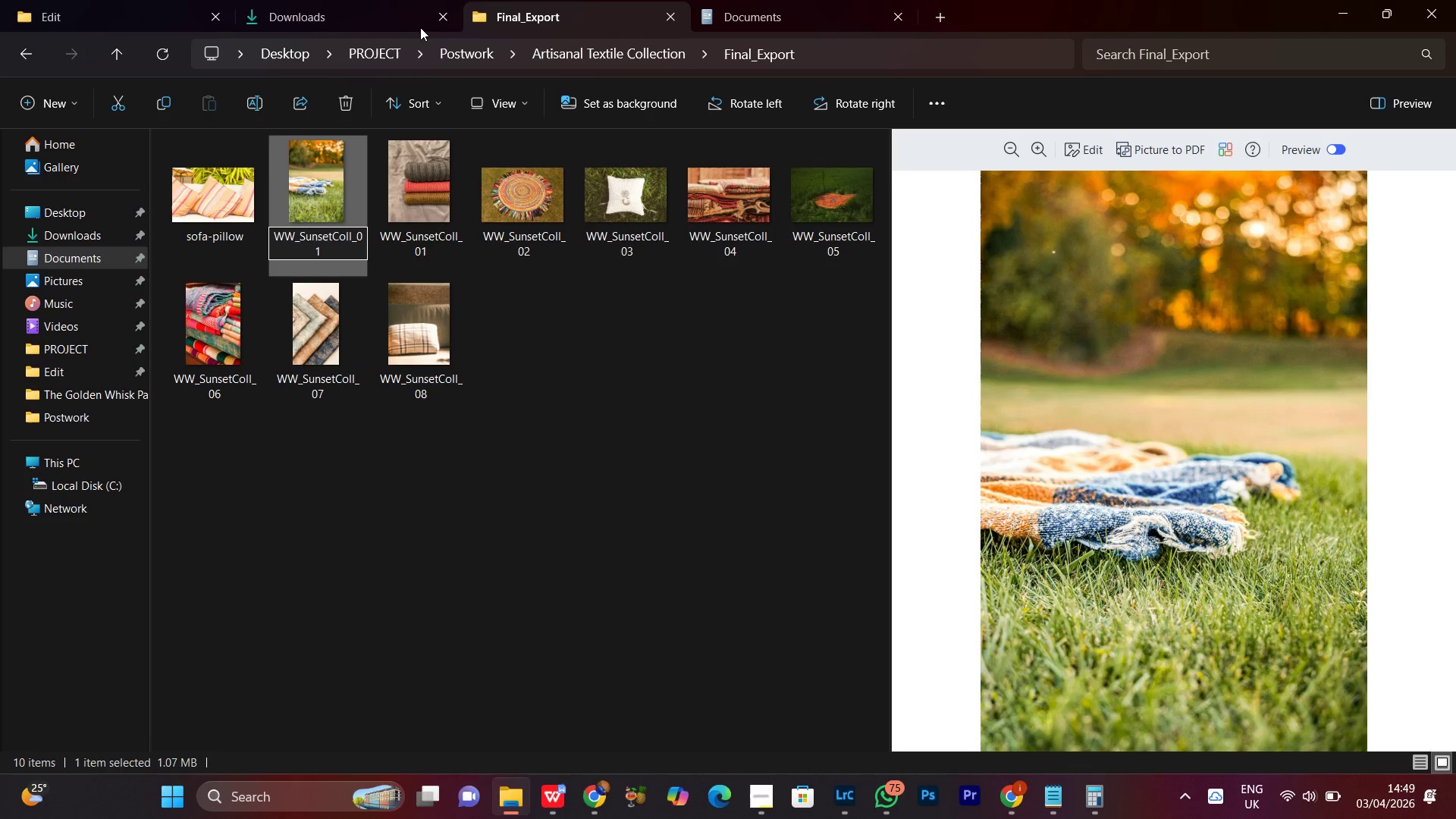 
key(Backspace)
 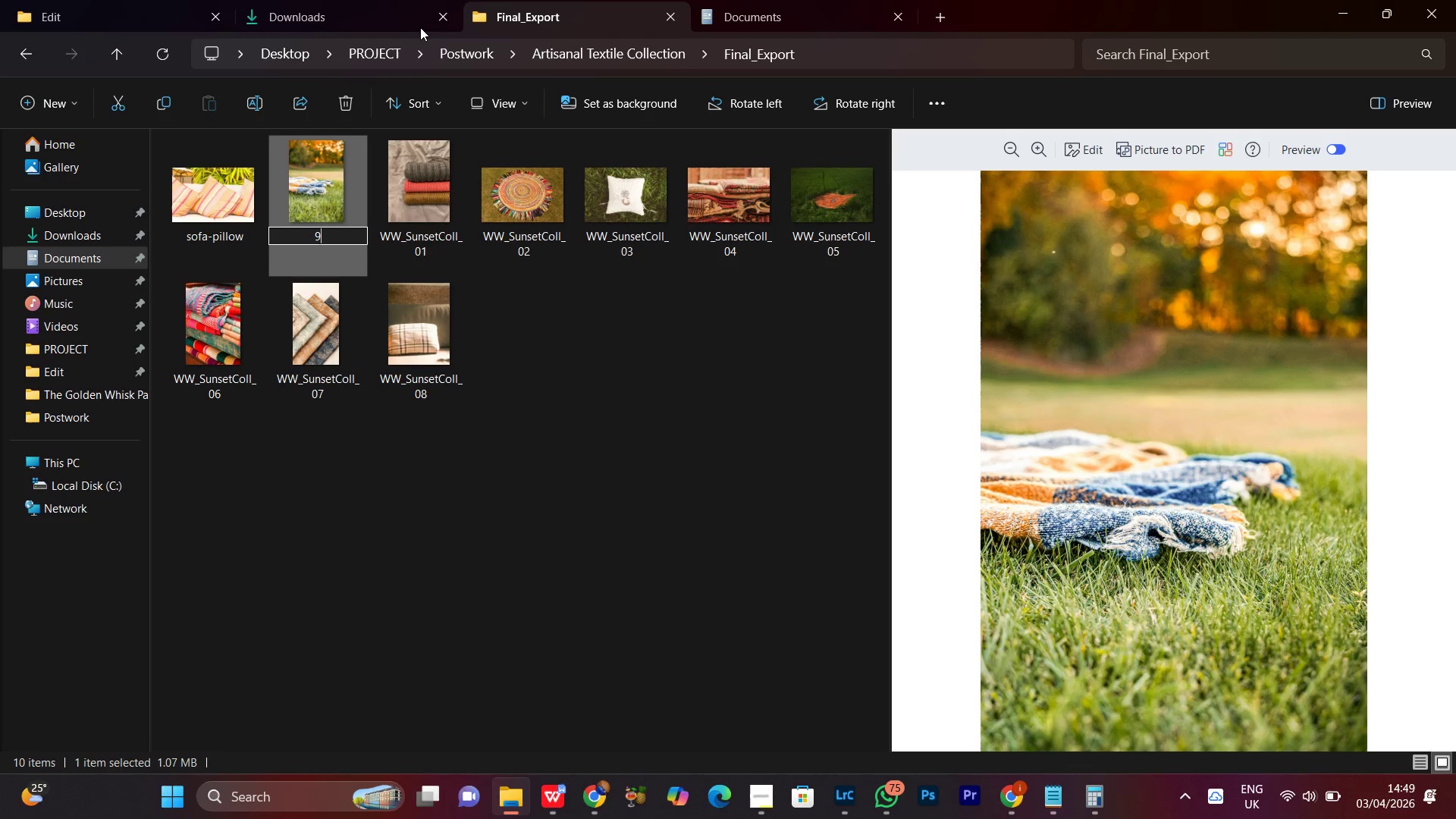 
key(9)
 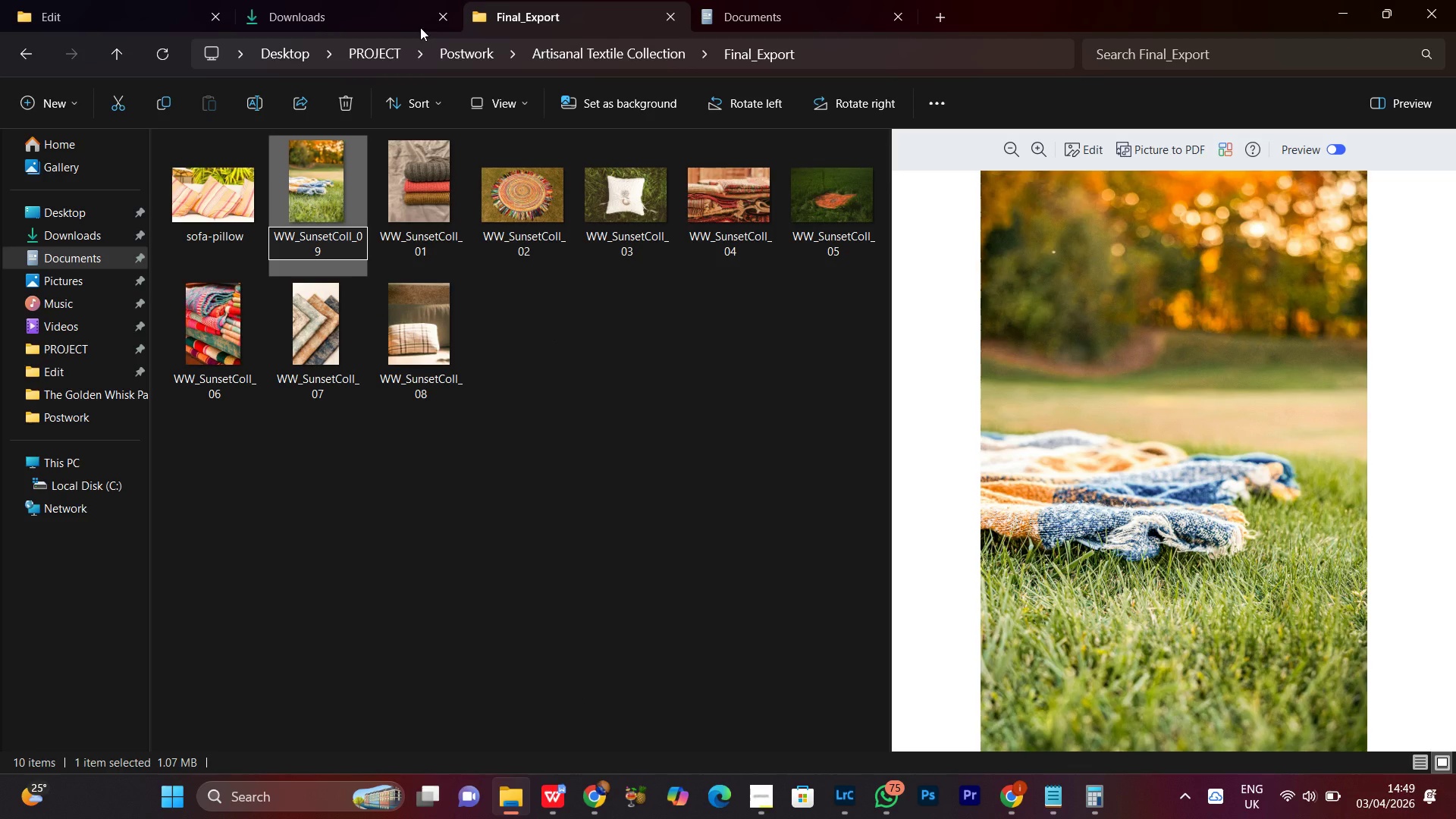 
key(Enter)
 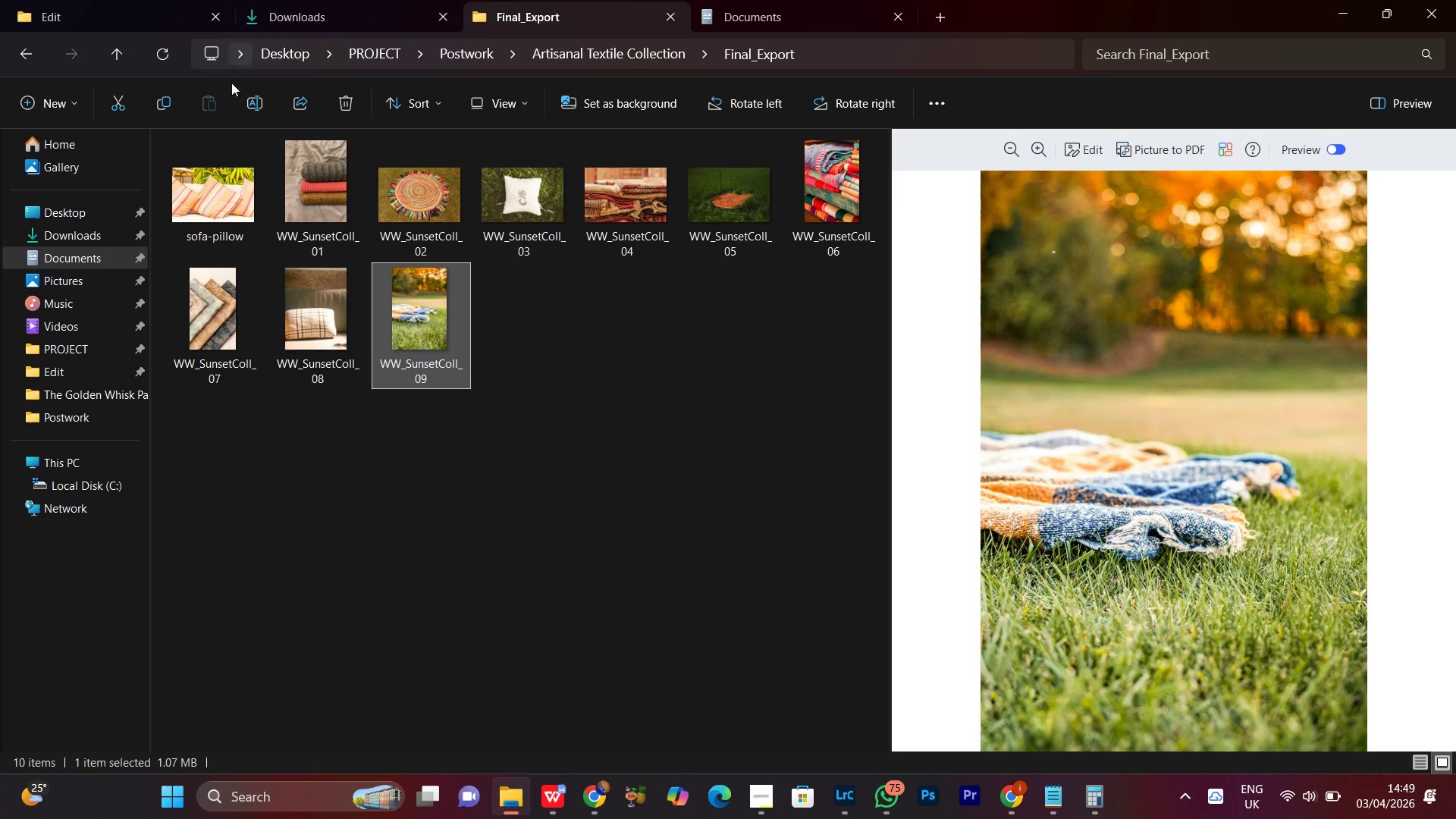 
left_click([228, 182])
 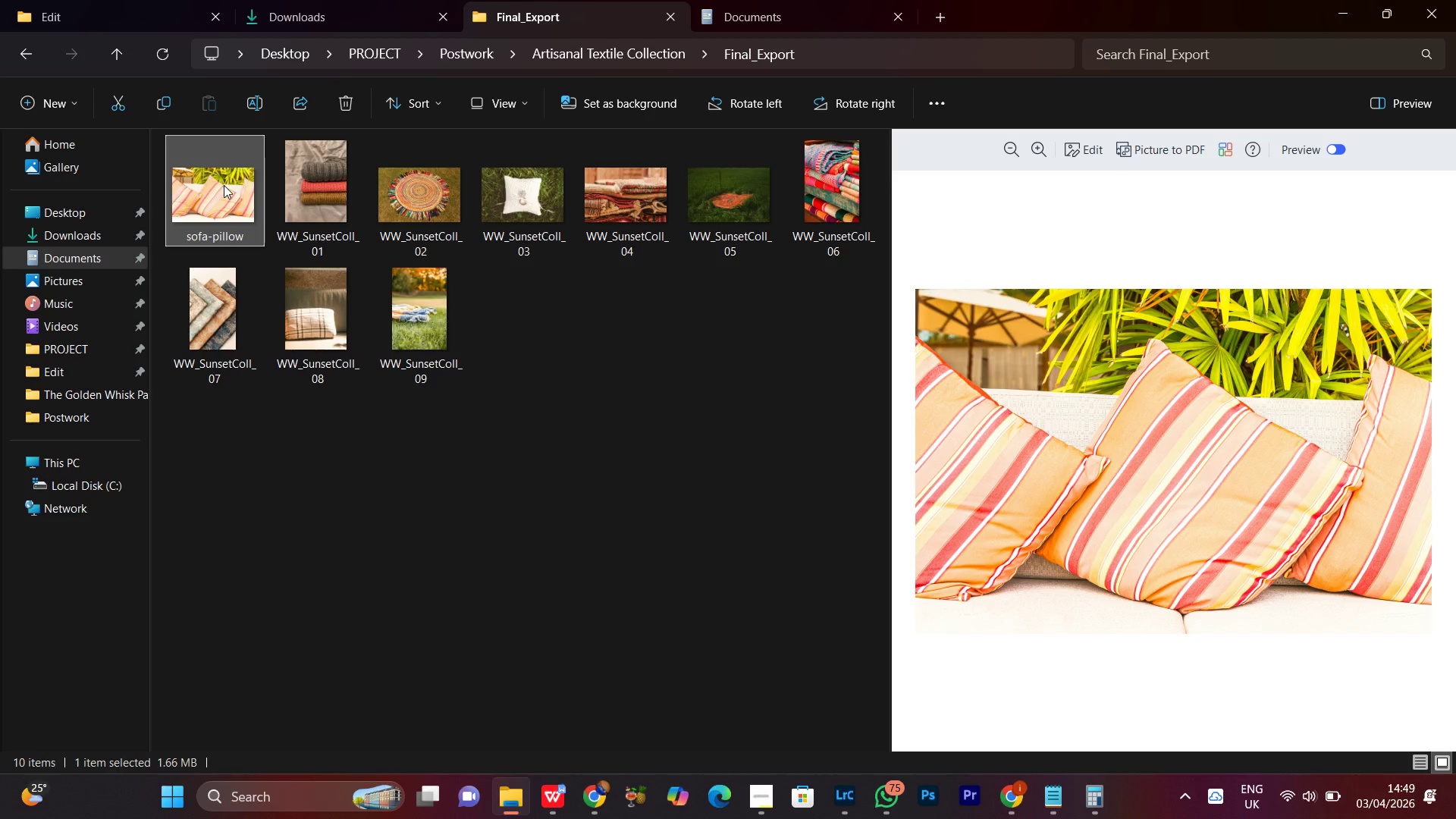 
right_click([224, 185])
 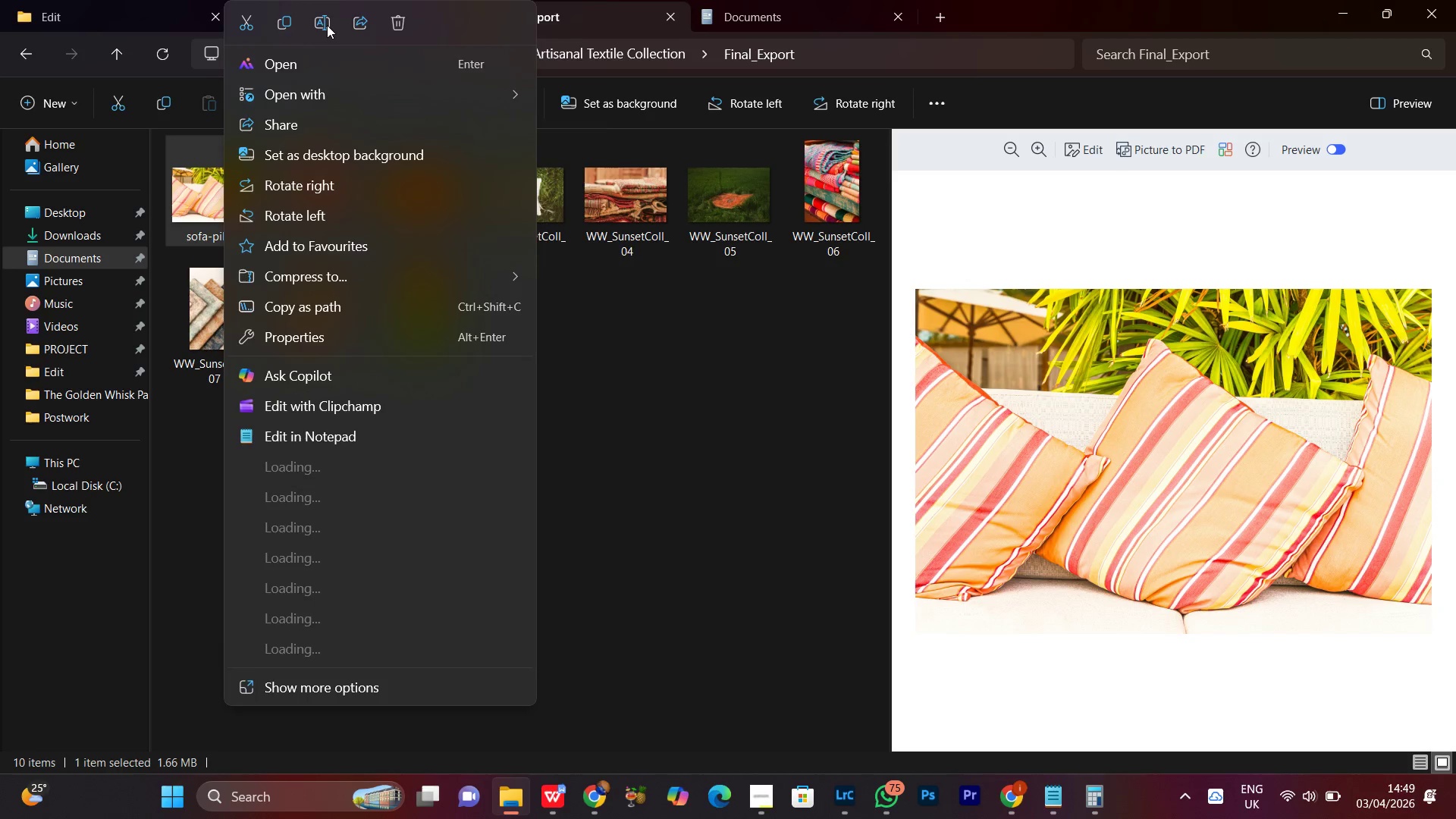 
left_click([327, 25])
 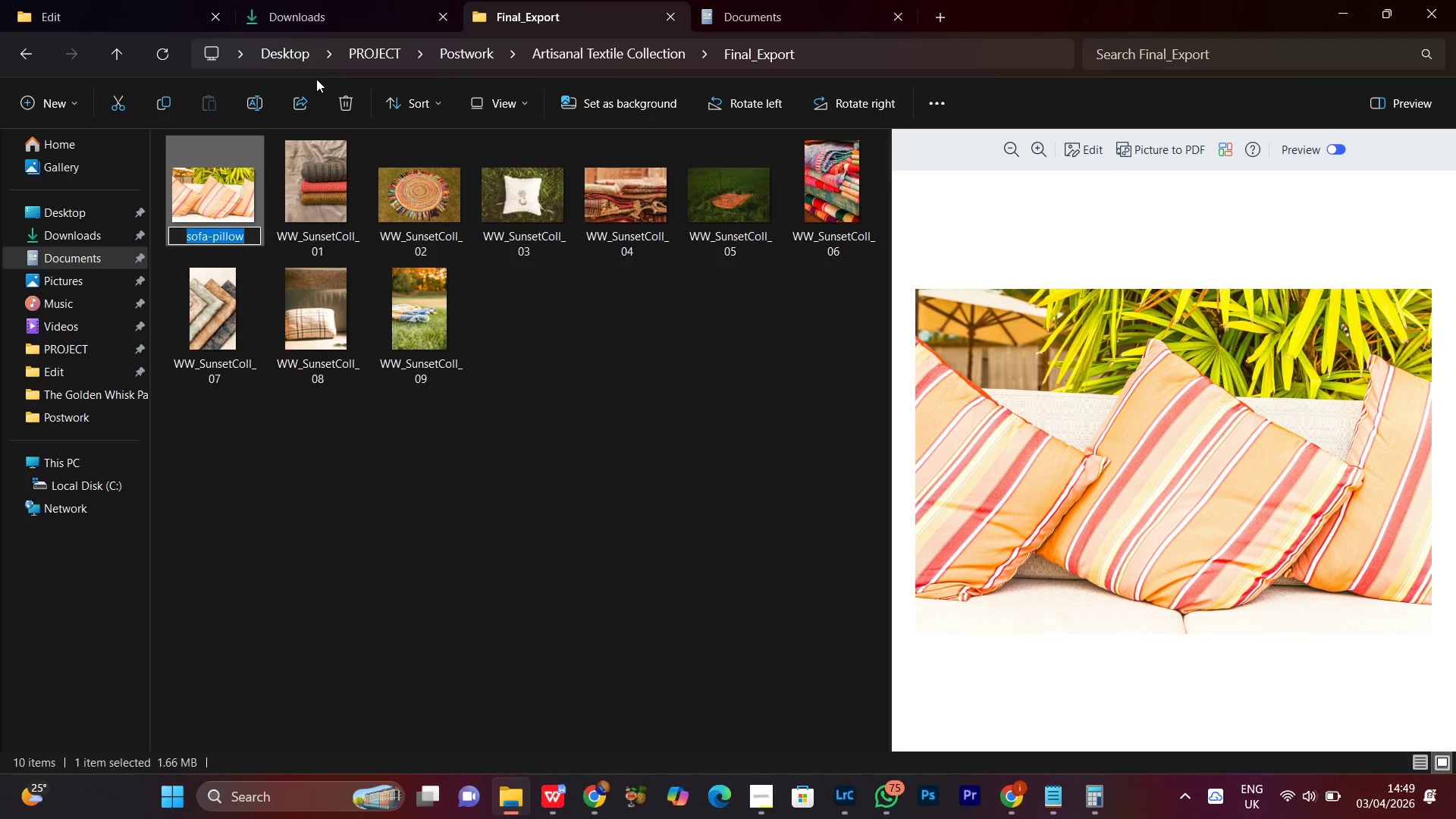 
key(Control+V)
 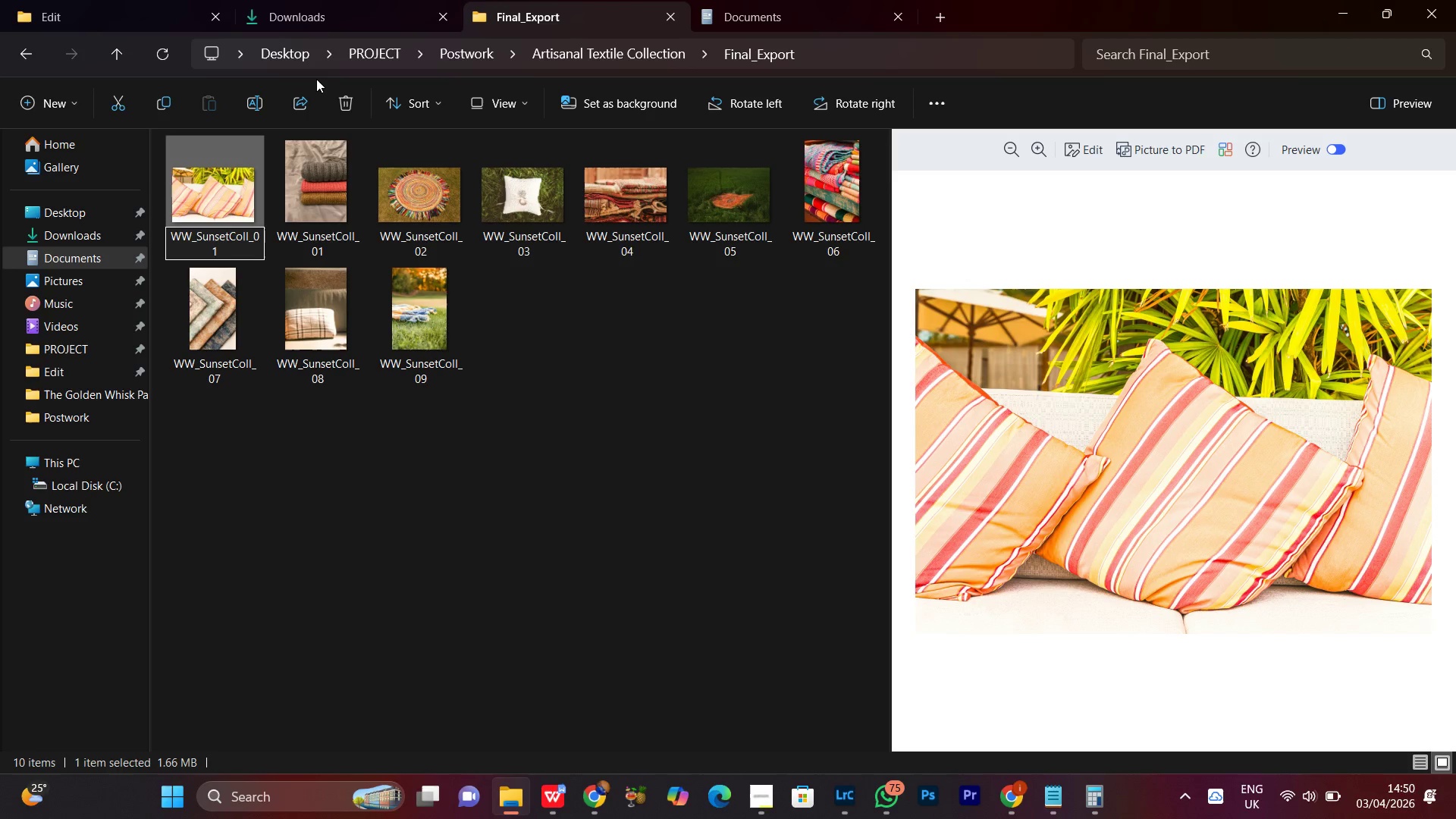 
key(Backspace)
key(Backspace)
type(10)
 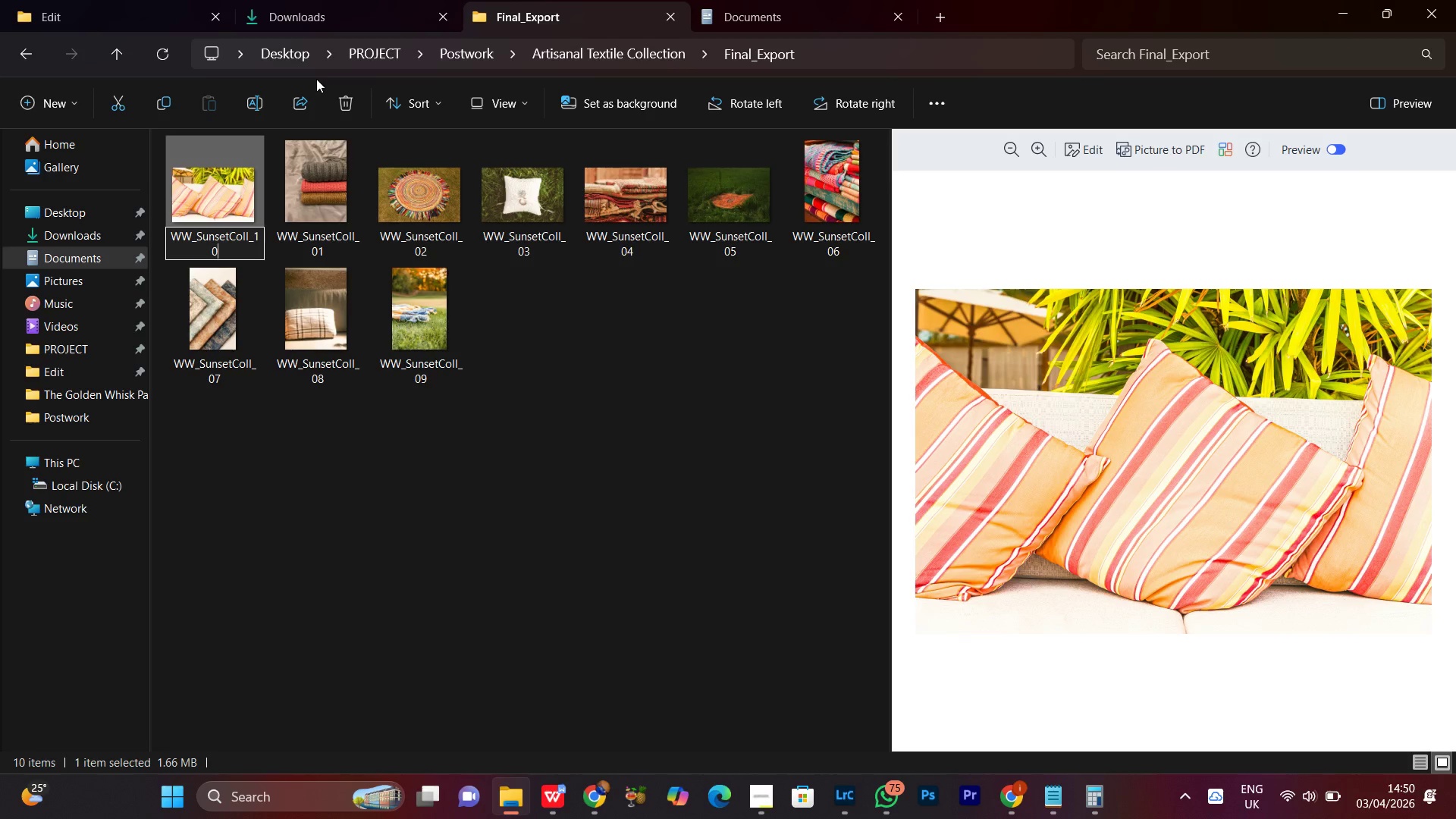 
wait(10.27)
 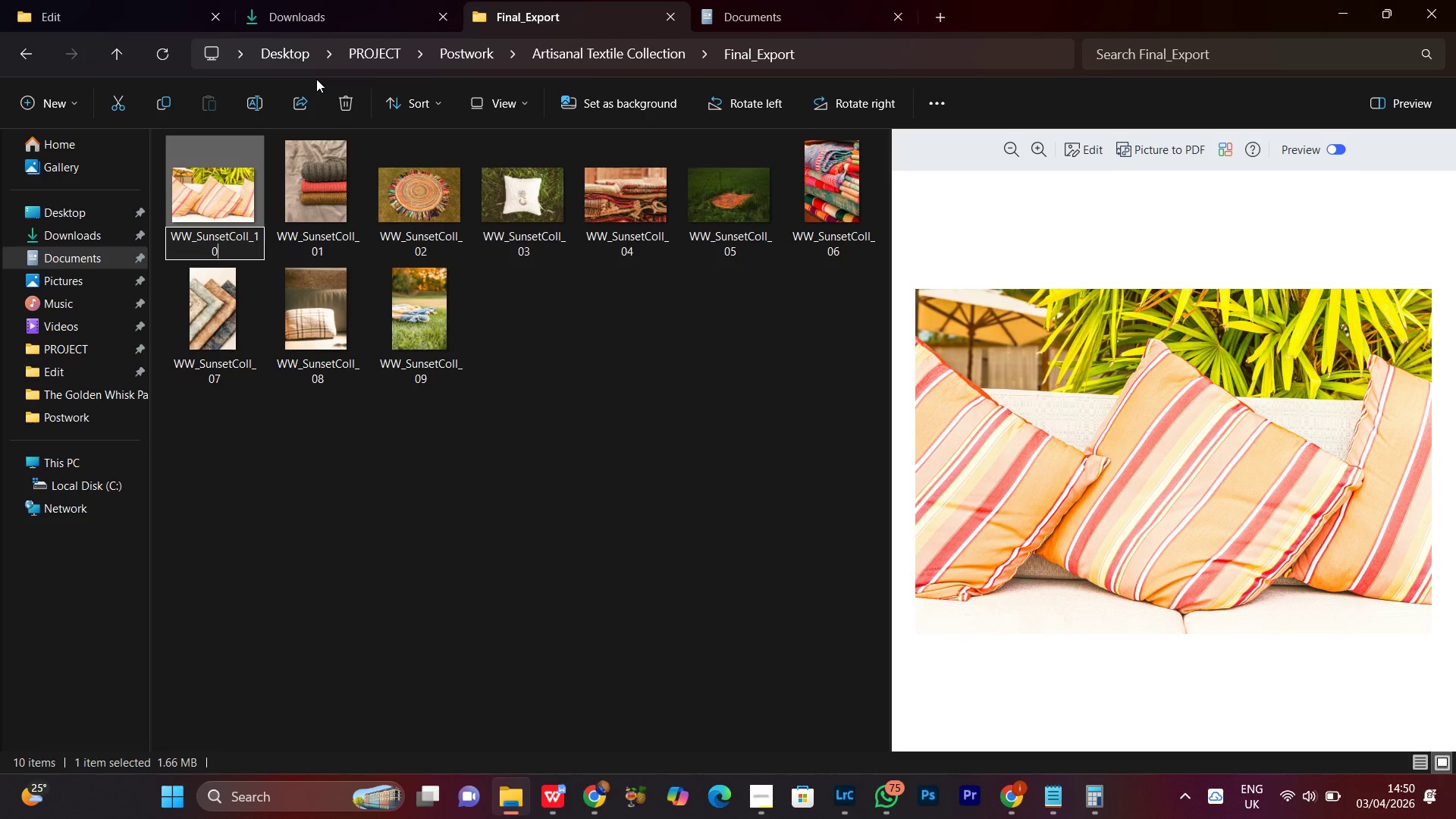 
key(Enter)
 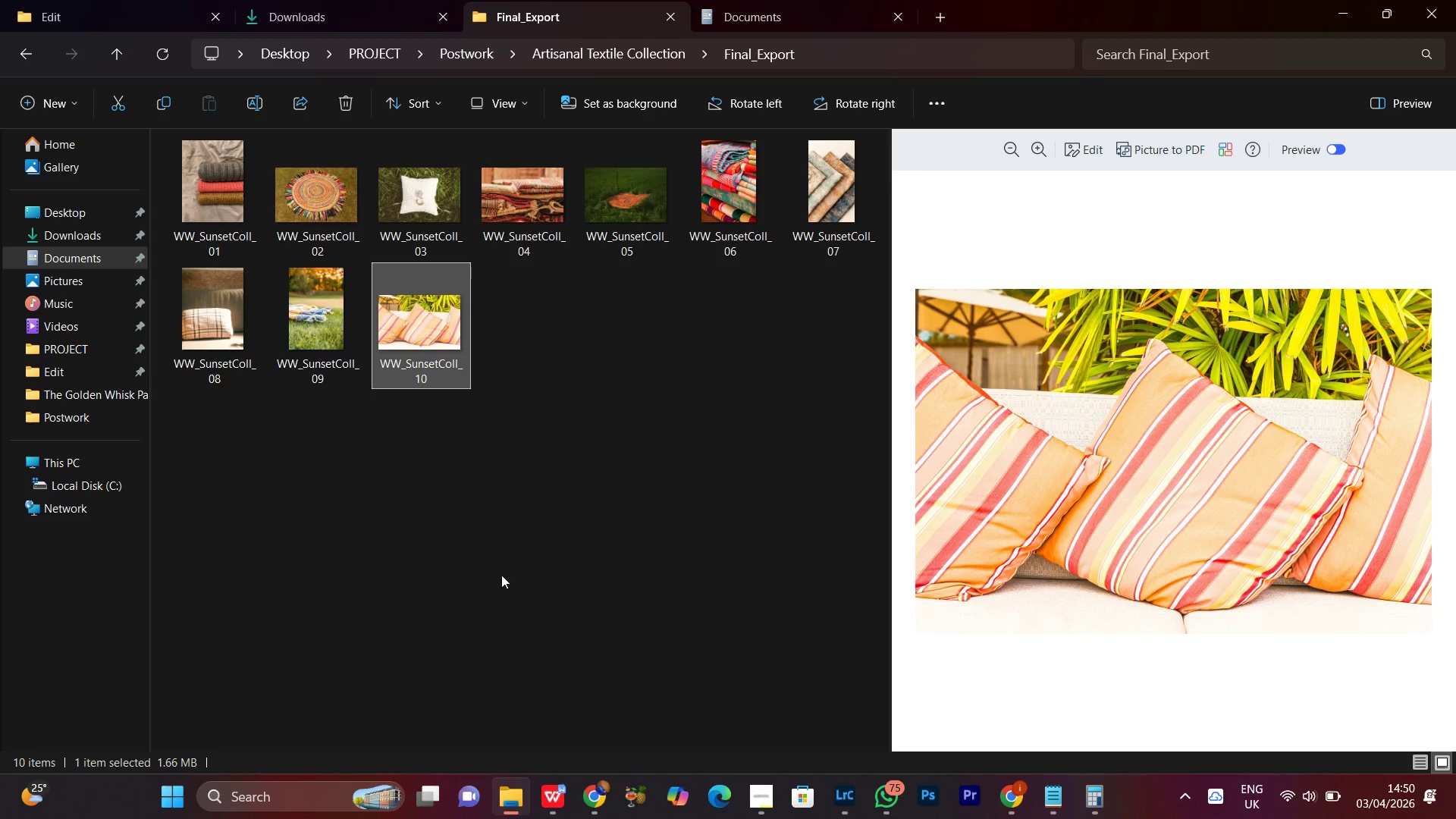 
left_click([547, 588])
 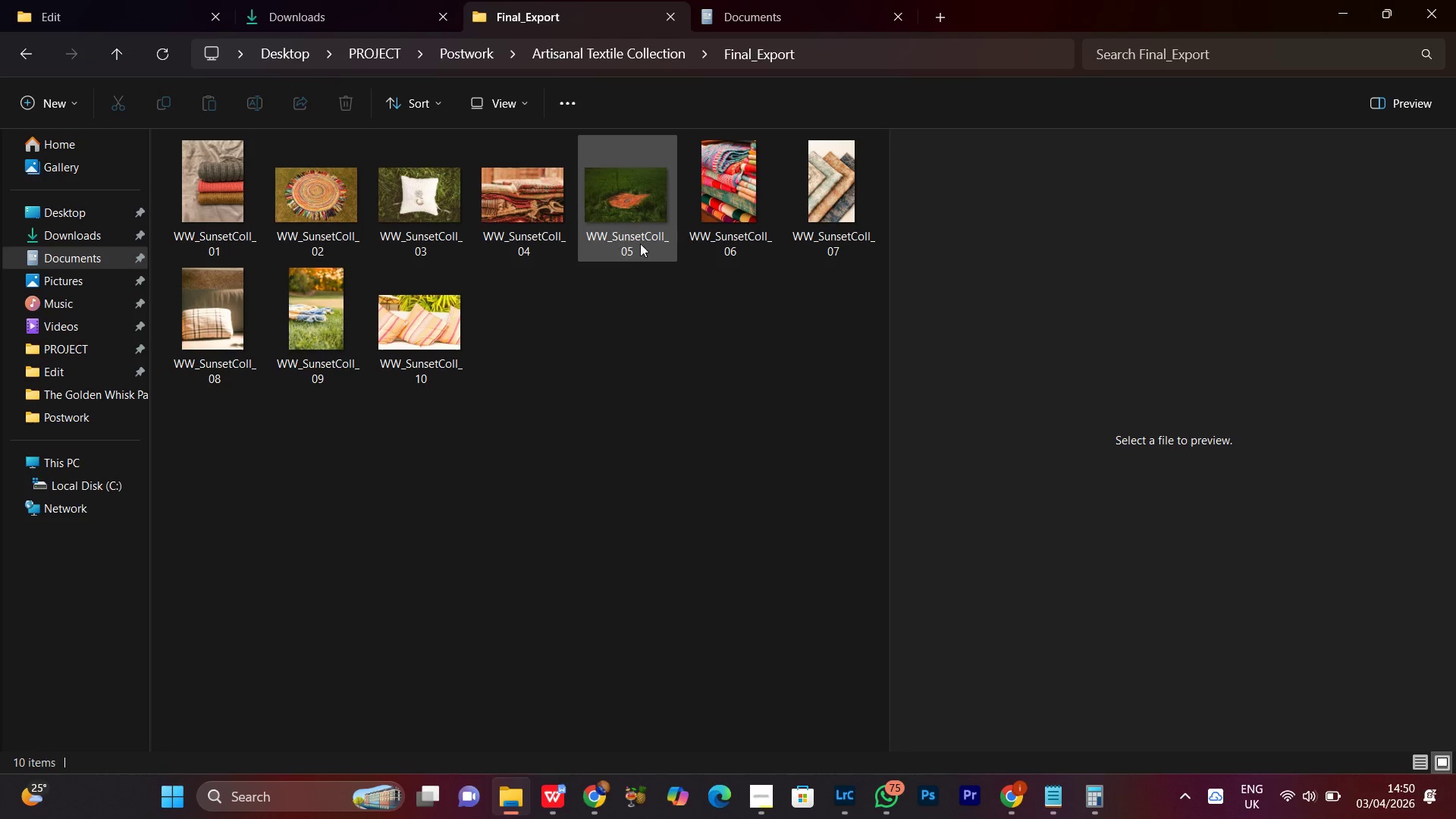 
left_click([652, 234])
 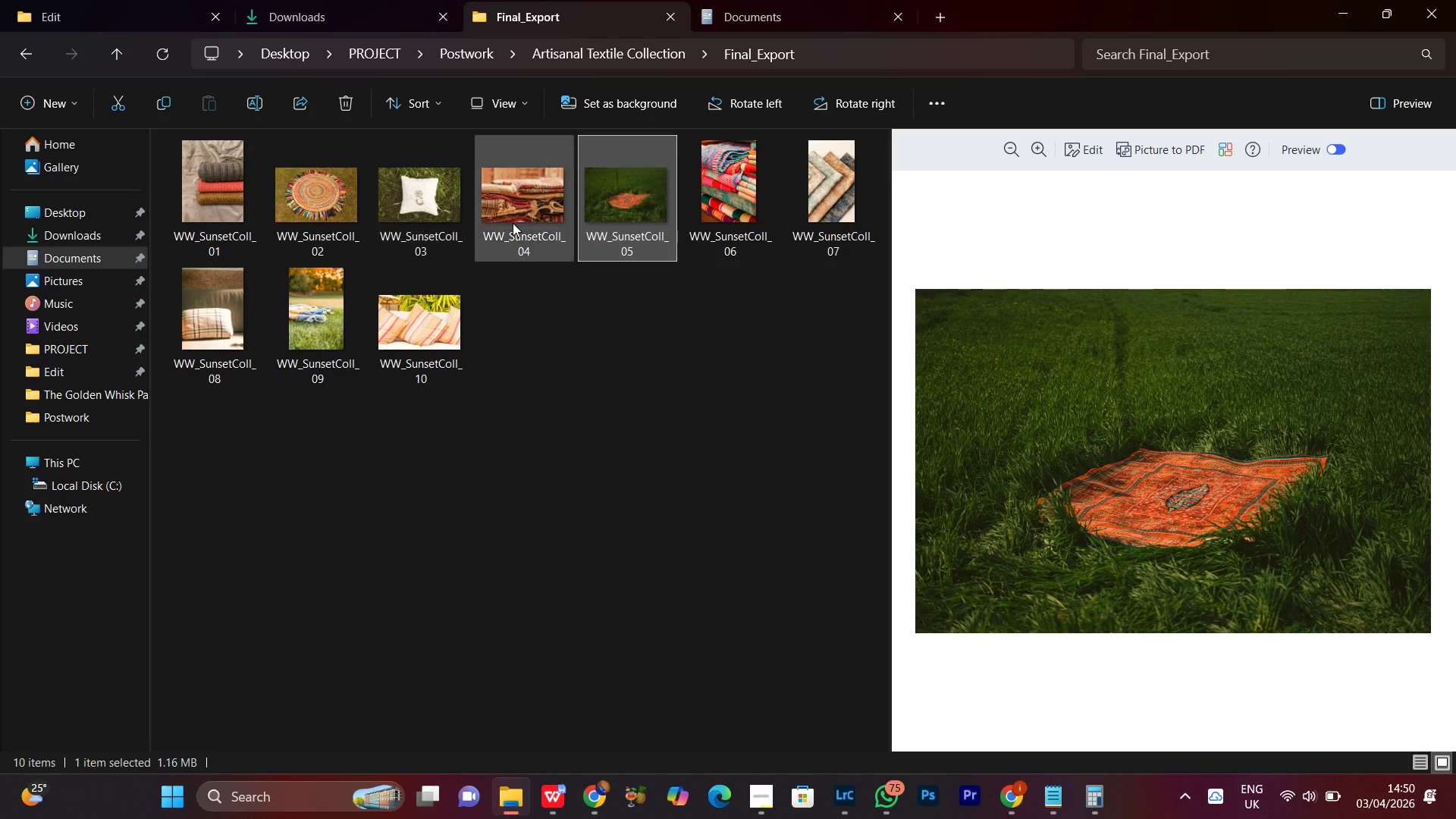 
left_click([532, 239])
 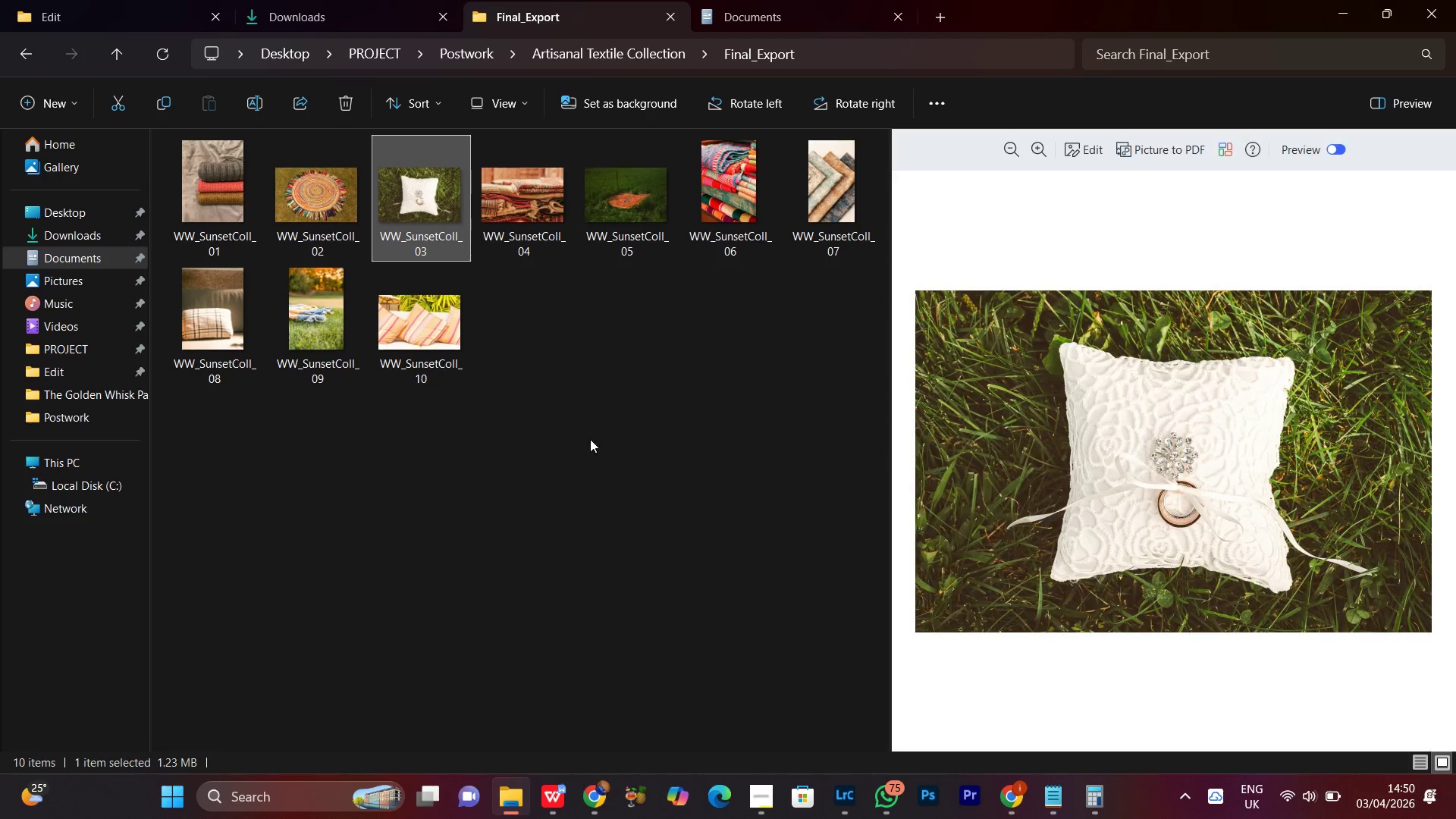 
left_click([598, 451])
 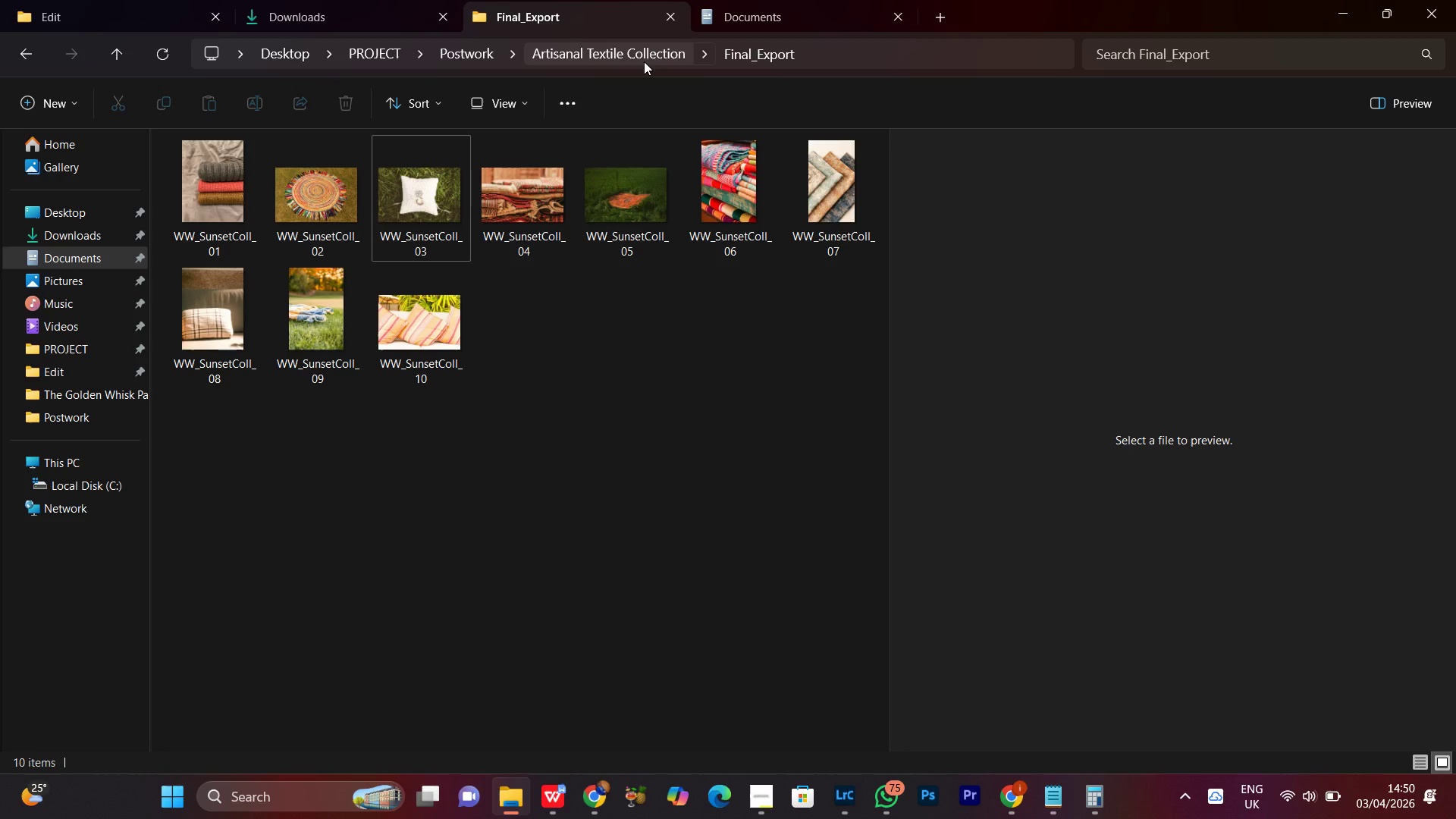 
left_click([643, 60])
 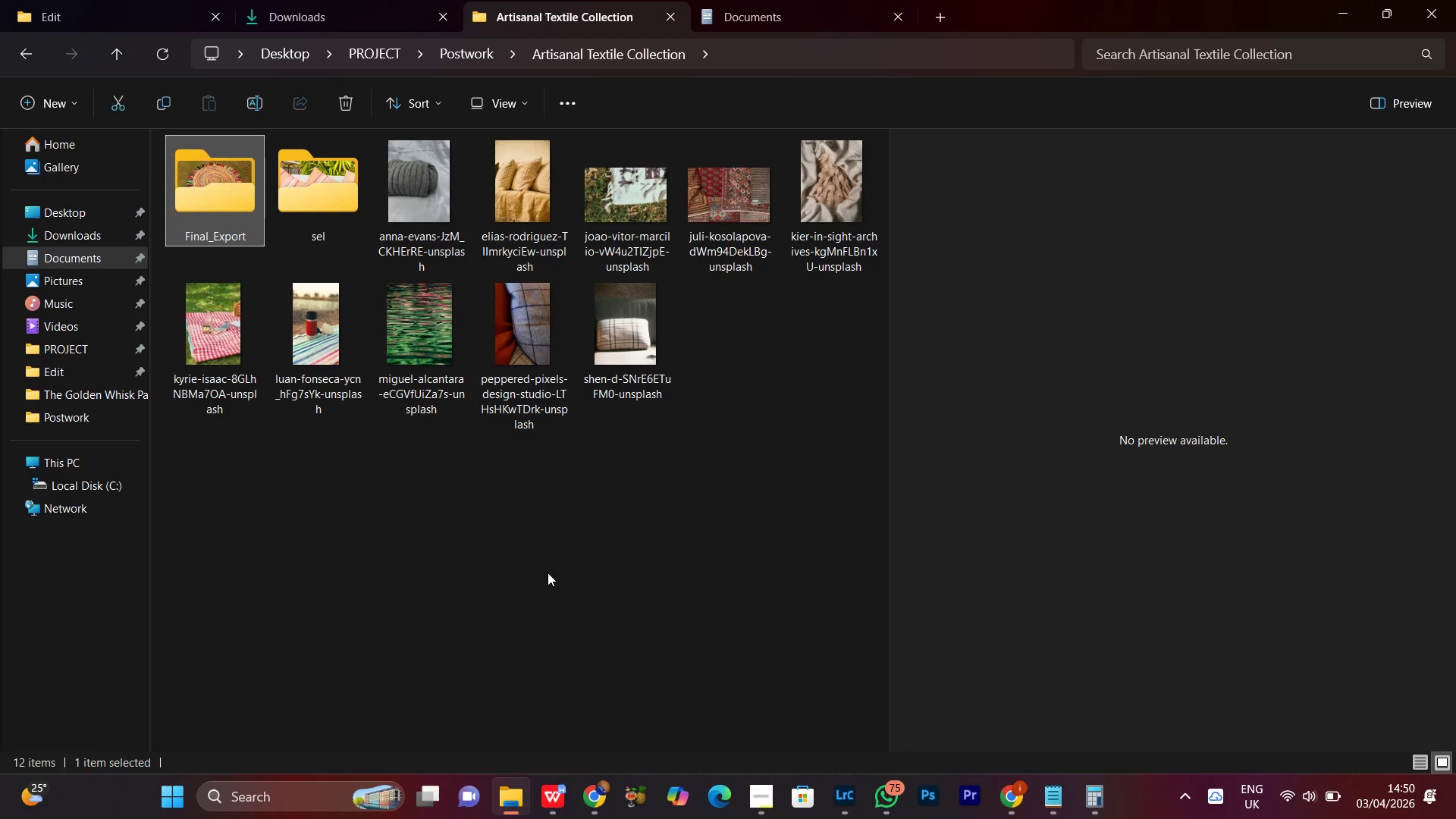 
left_click([504, 543])
 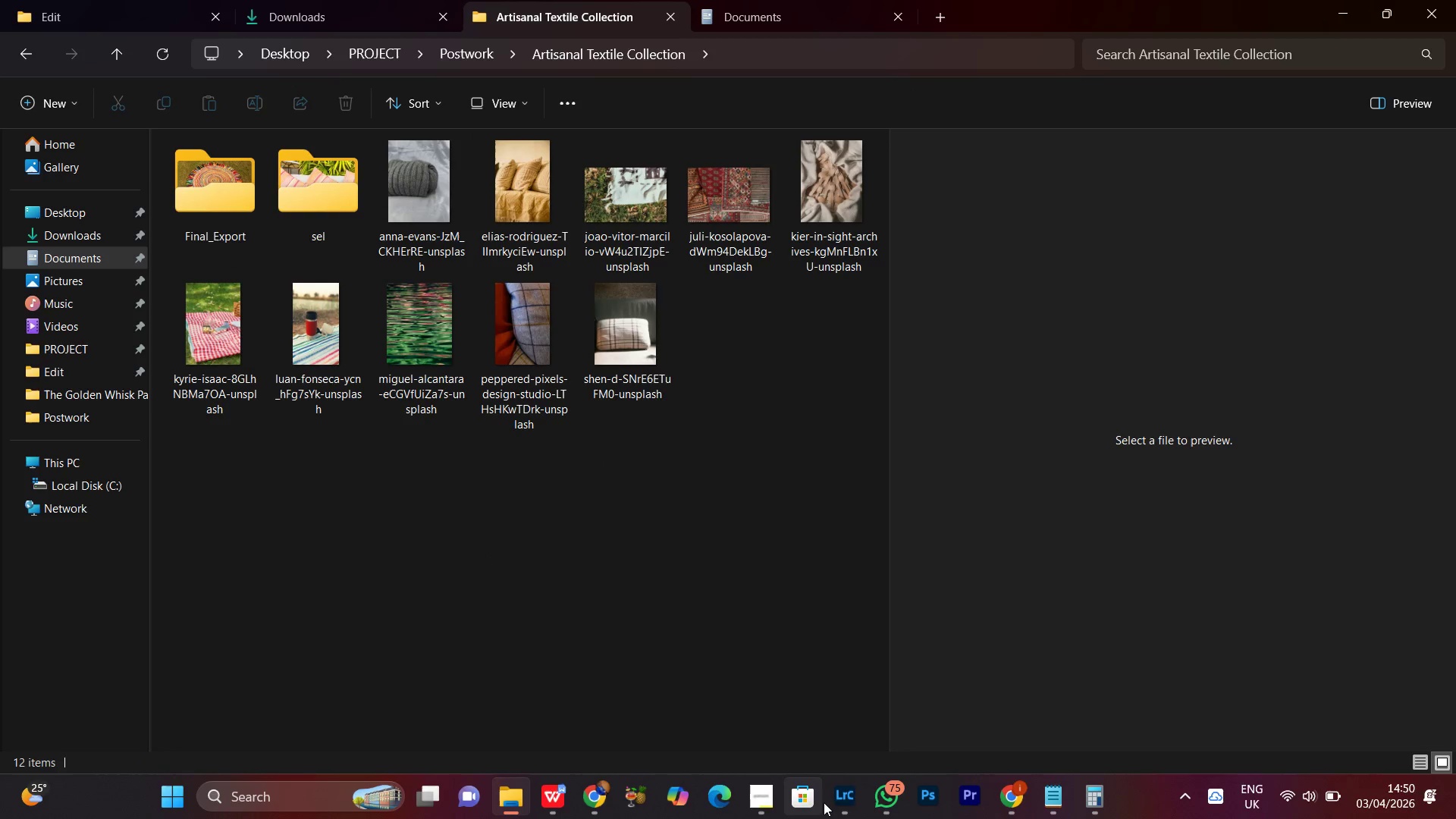 
left_click([832, 803])
 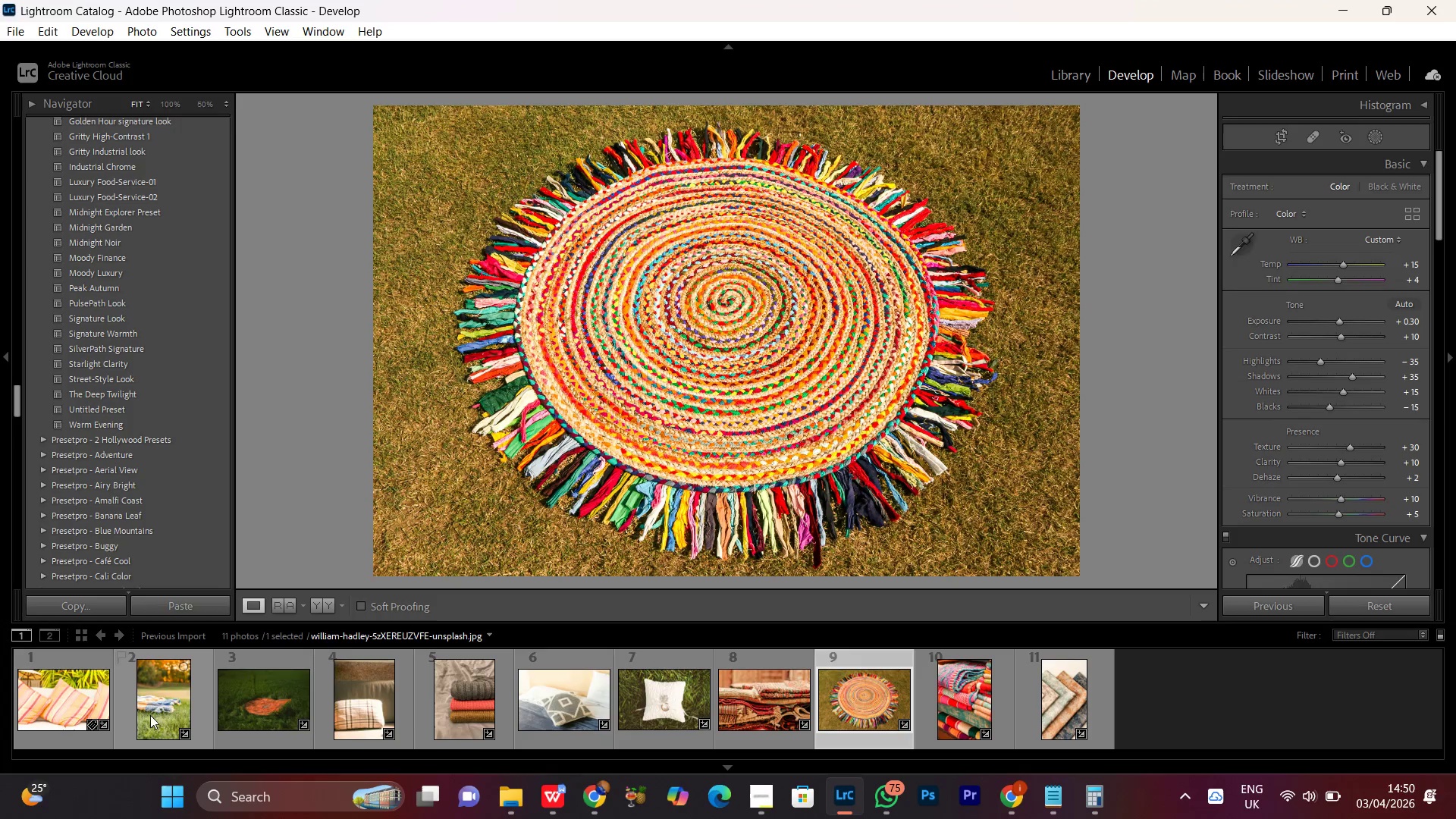 
double_click([64, 708])
 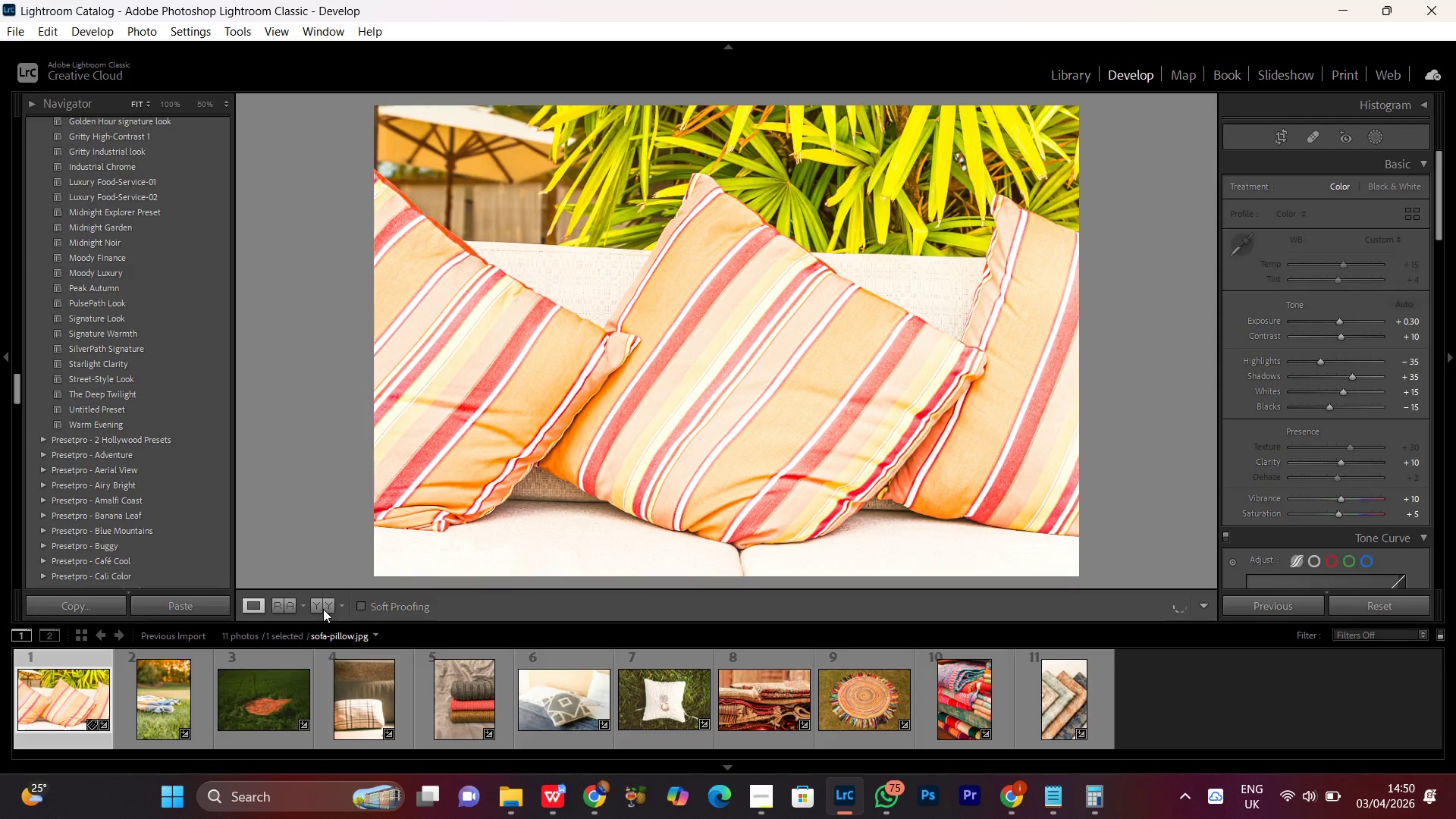 
left_click([323, 610])
 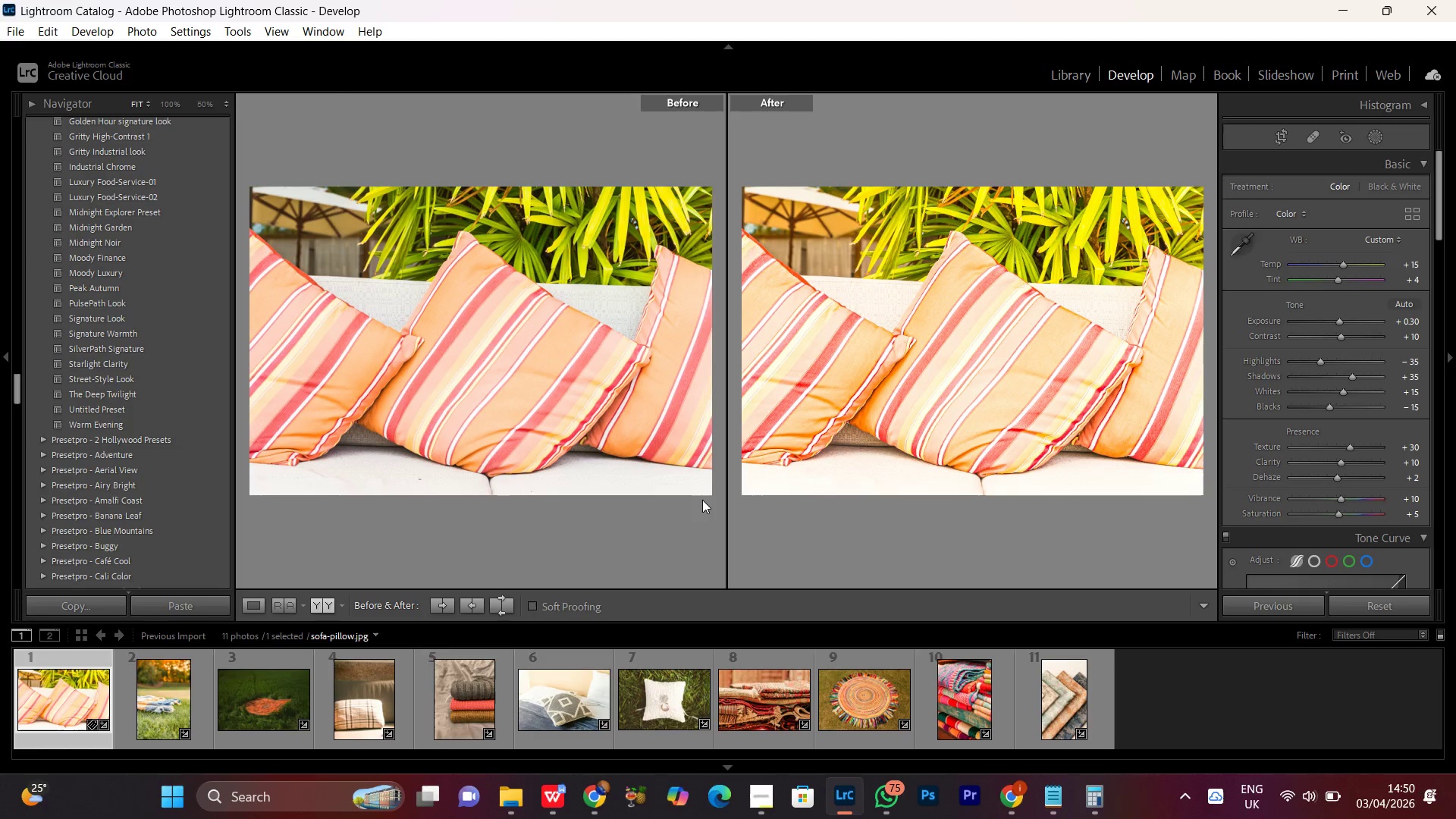 
wait(5.62)
 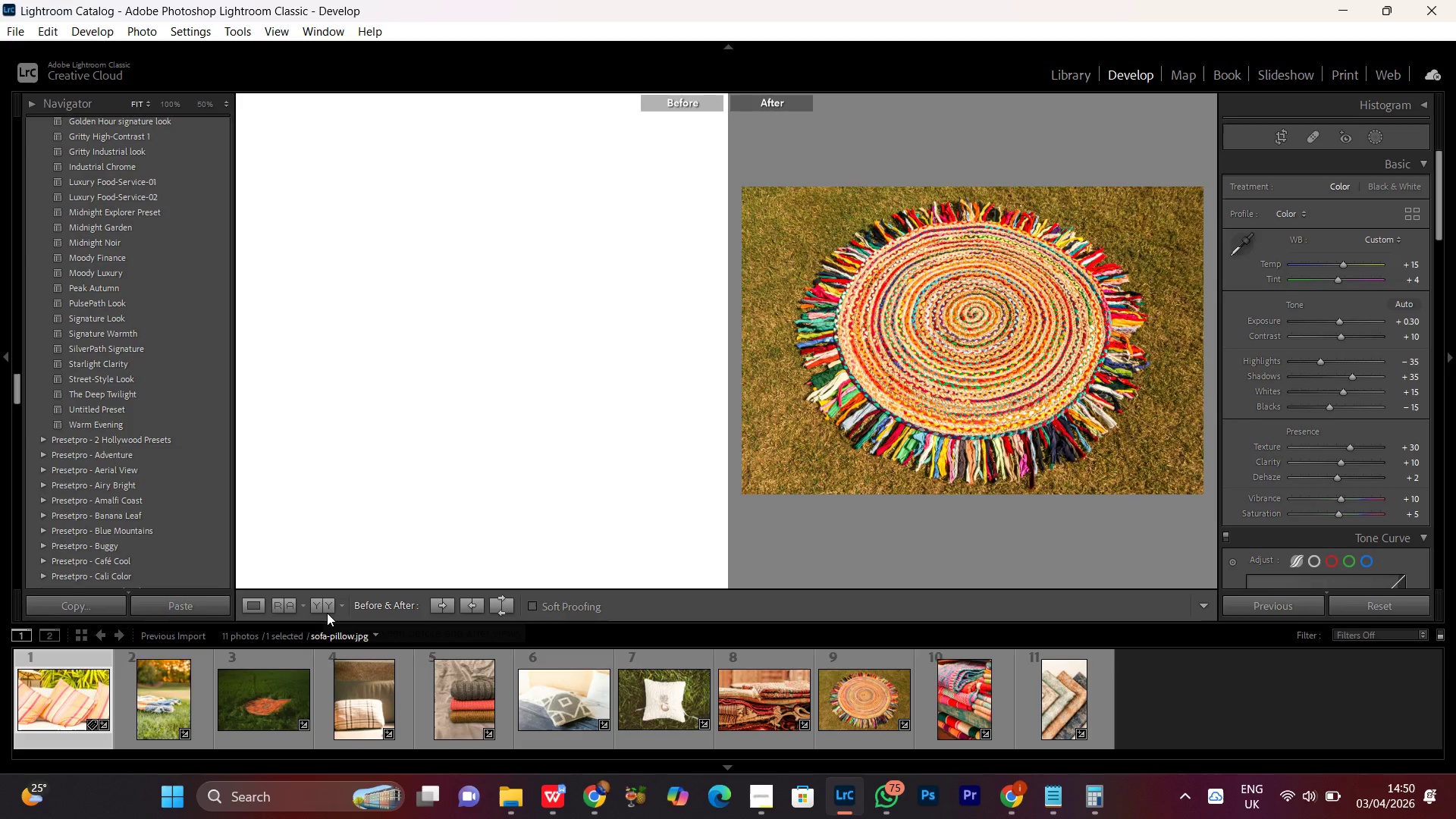 
key(PrintScreen)
 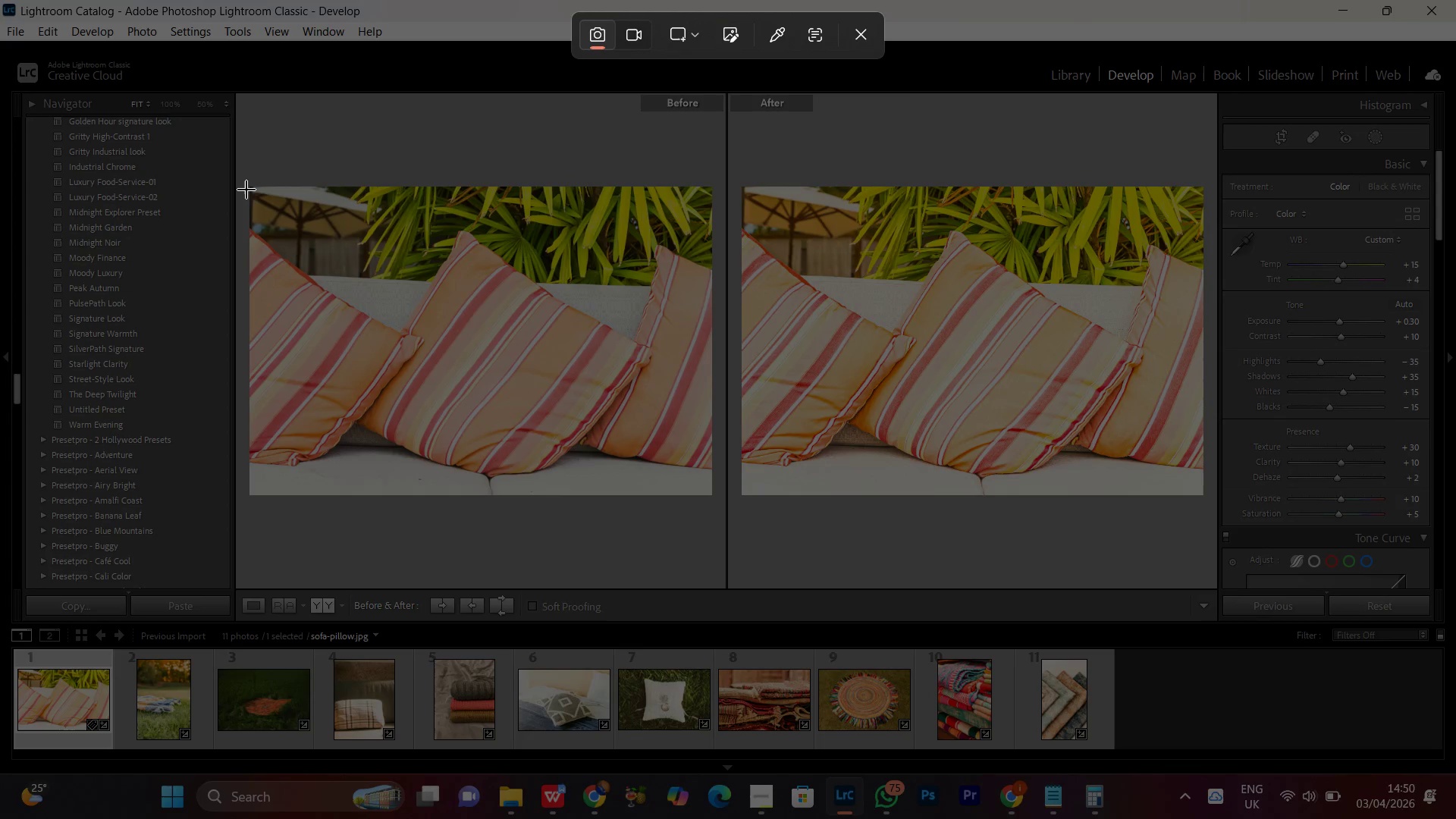 
left_click_drag(start_coordinate=[249, 181], to_coordinate=[1203, 498])
 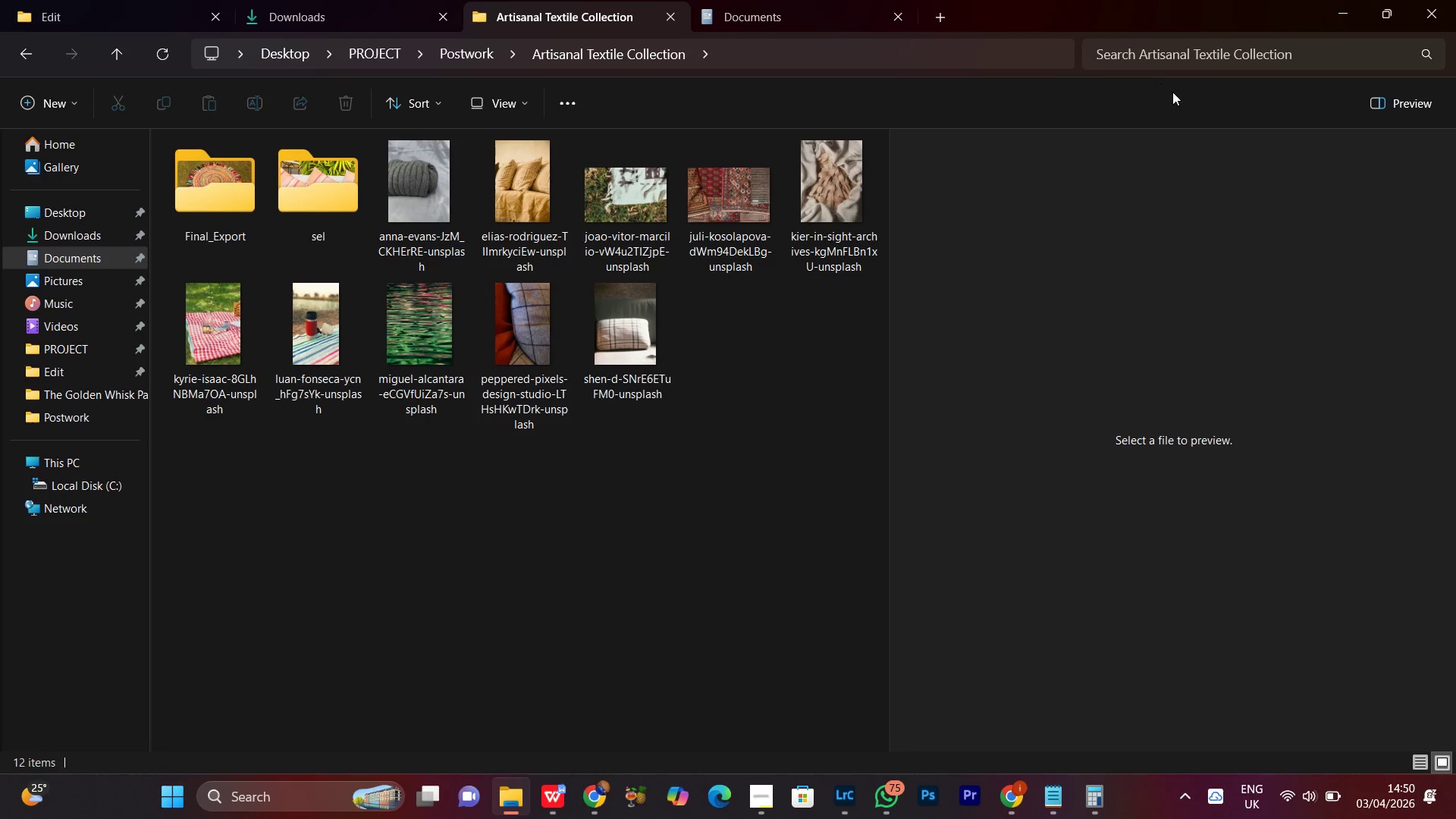 
wait(7.47)
 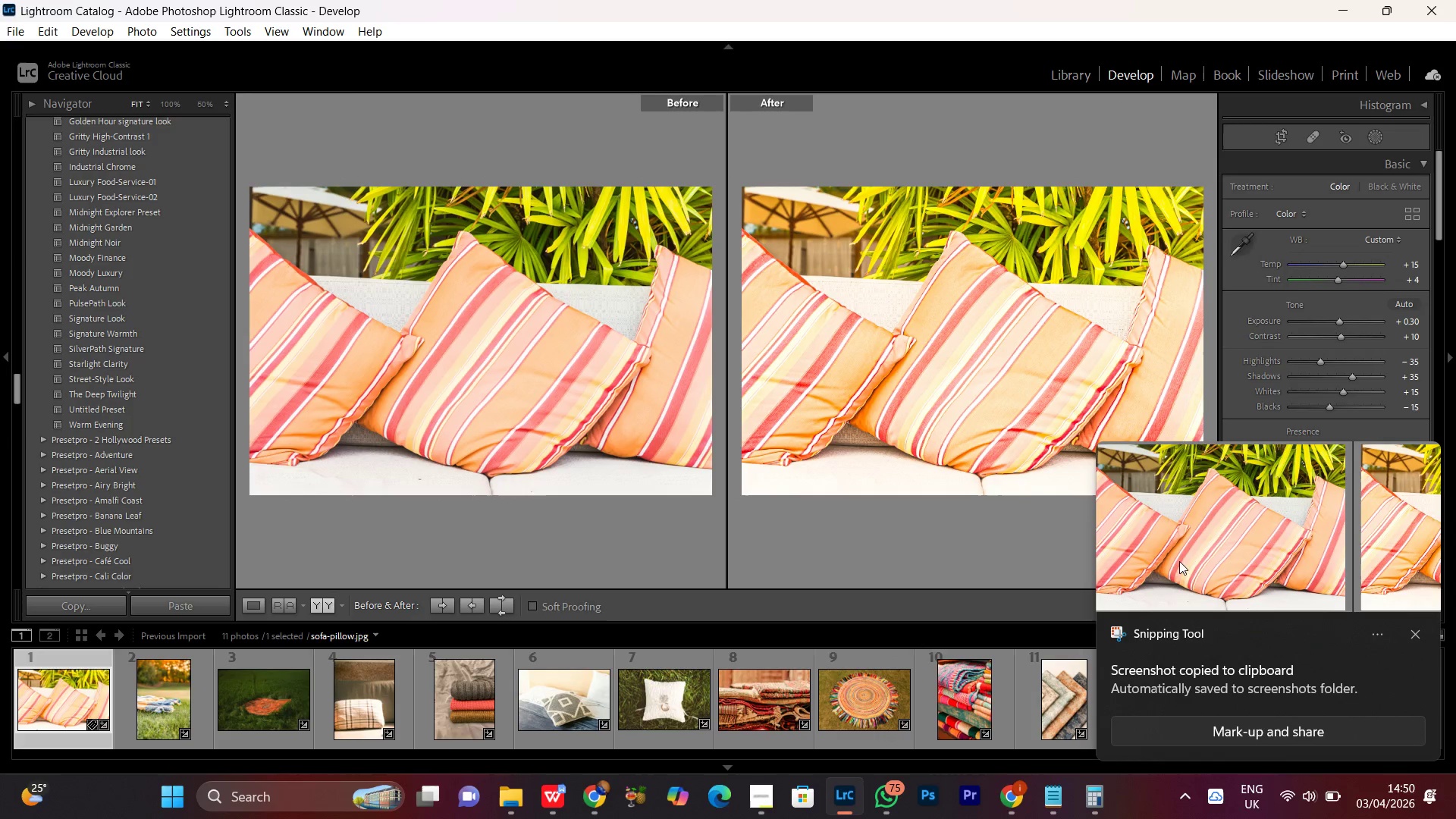 
left_click([1340, 12])
 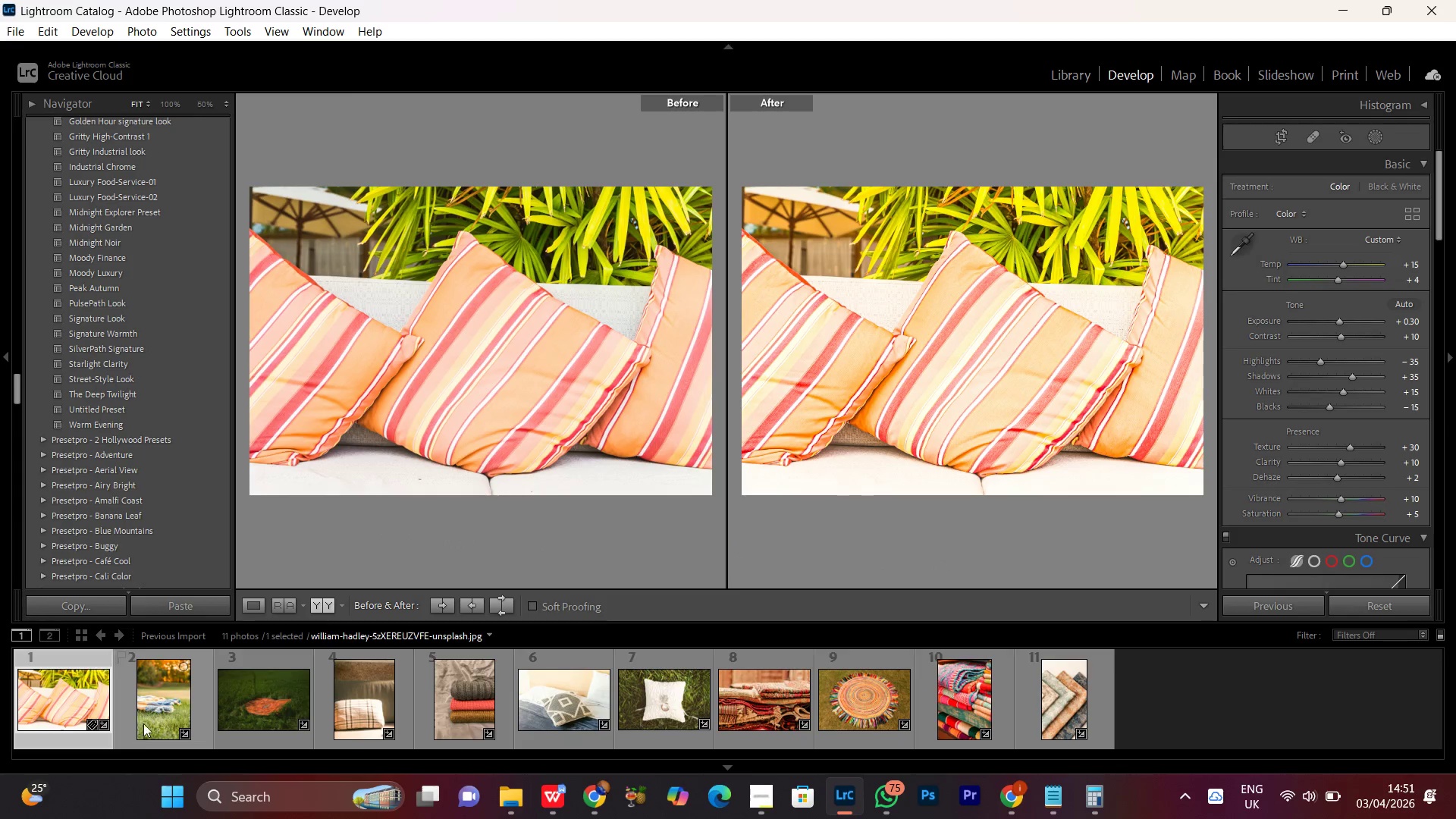 
double_click([145, 714])
 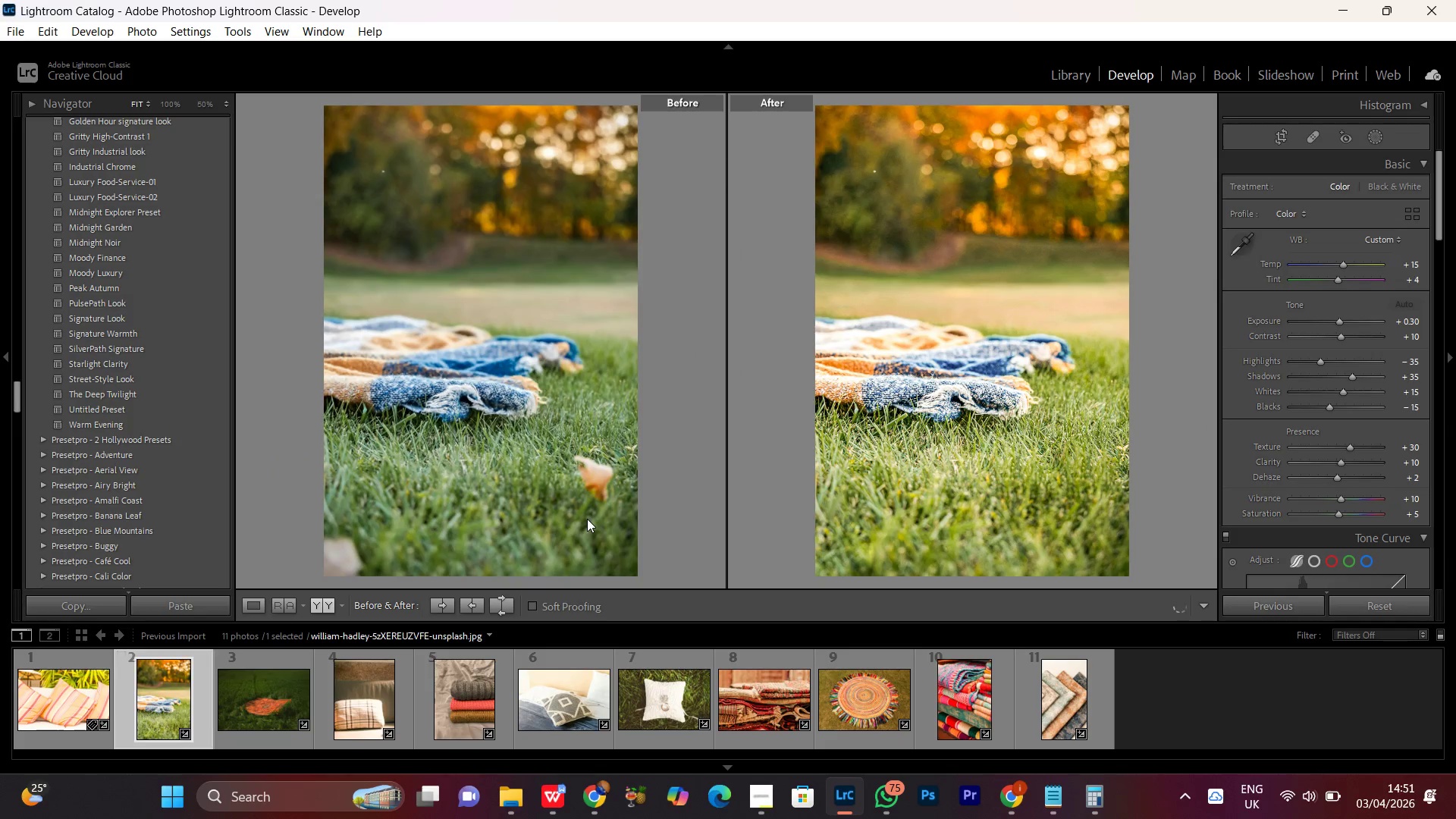 
key(PrintScreen)
 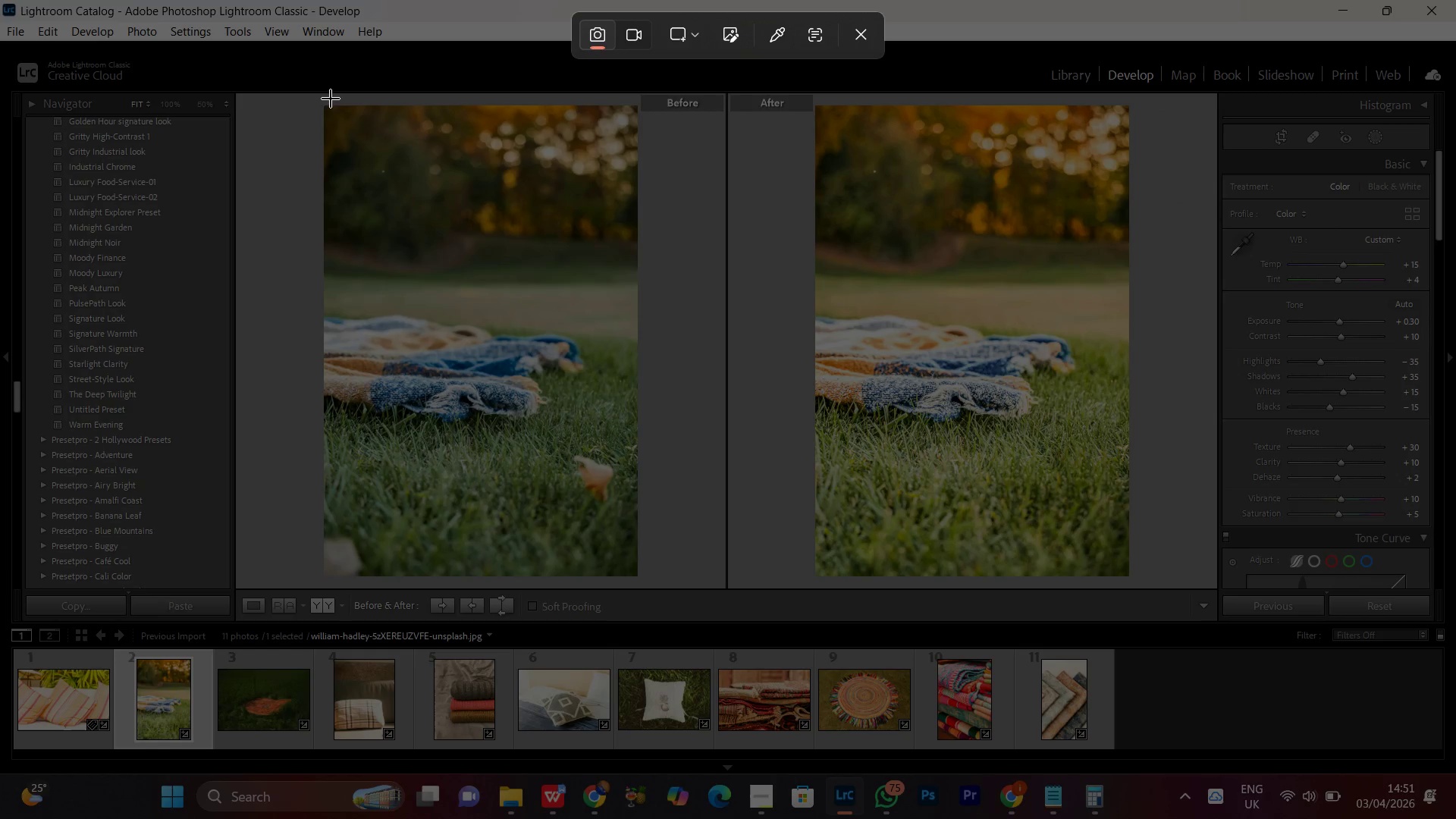 
wait(14.41)
 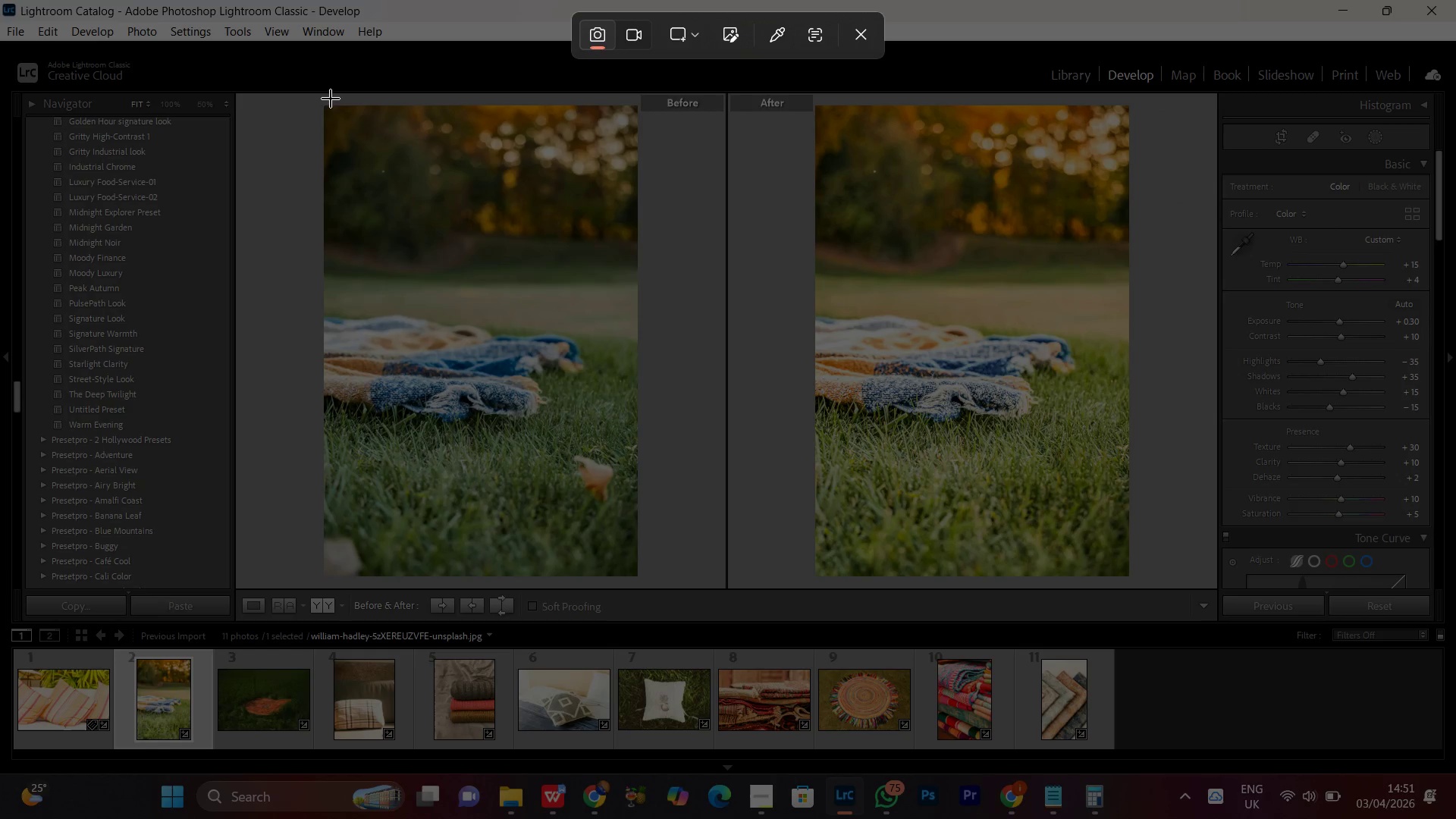 
left_click_drag(start_coordinate=[323, 95], to_coordinate=[1128, 577])
 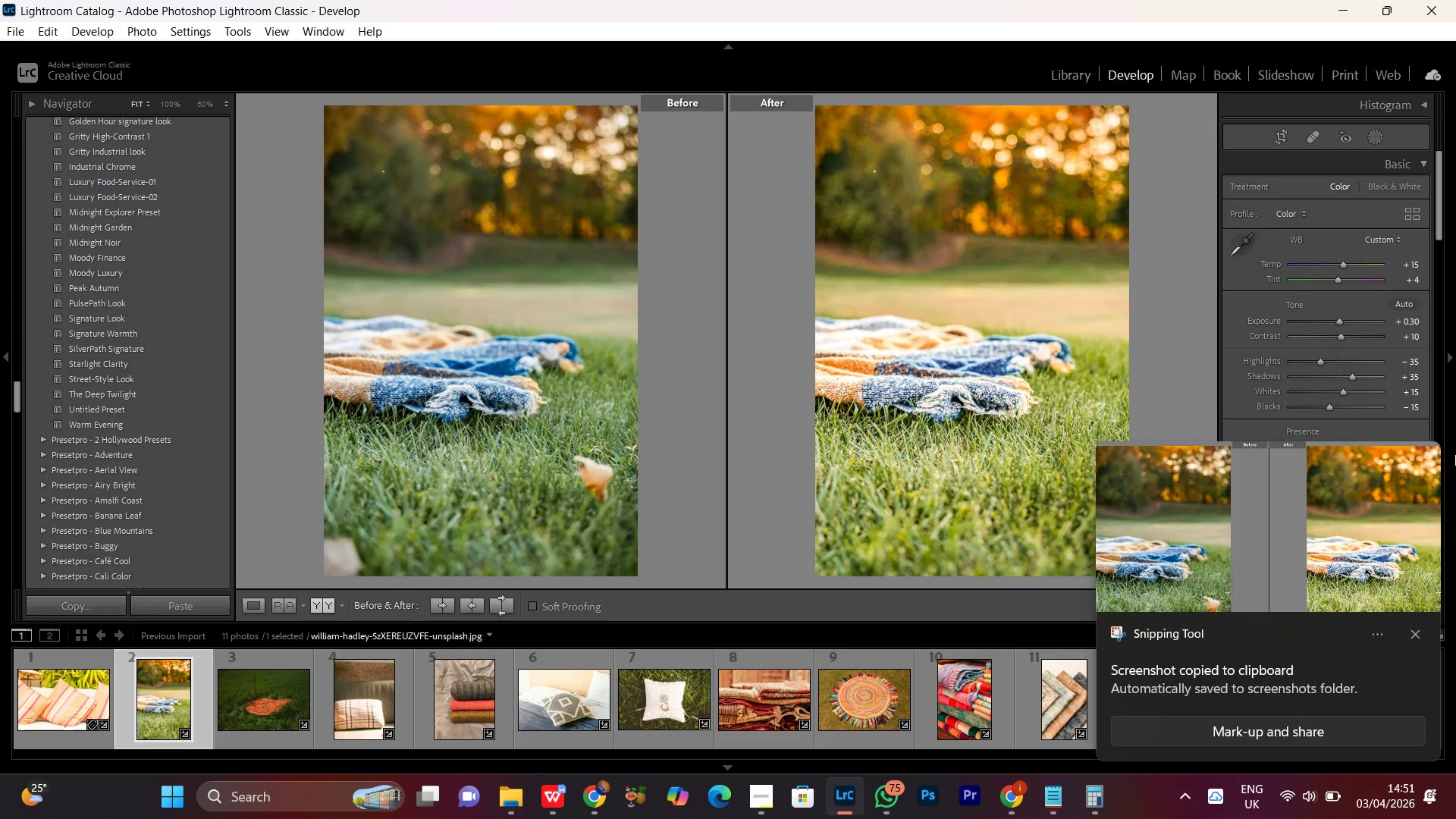 
wait(7.61)
 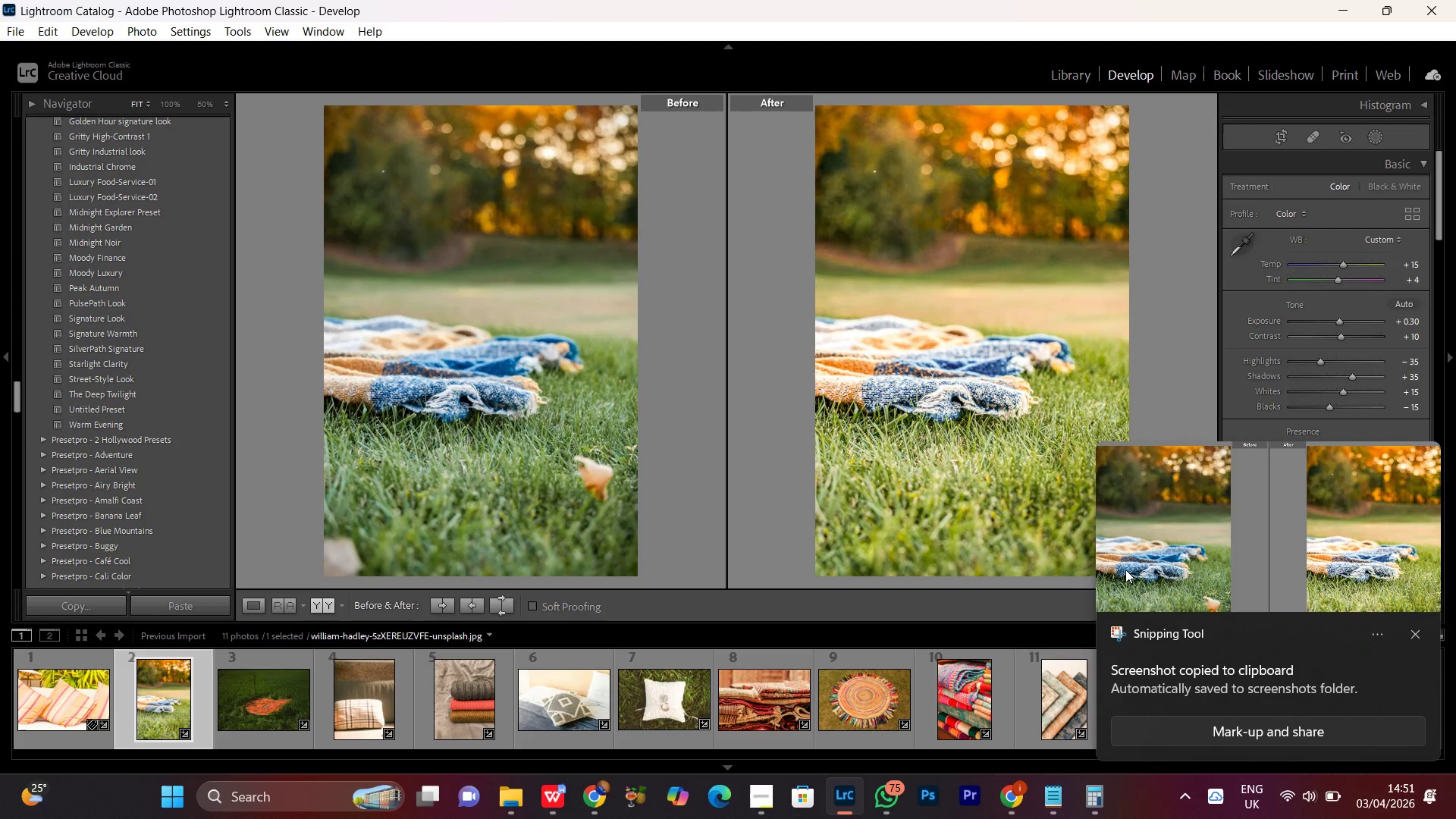 
left_click([1421, 635])
 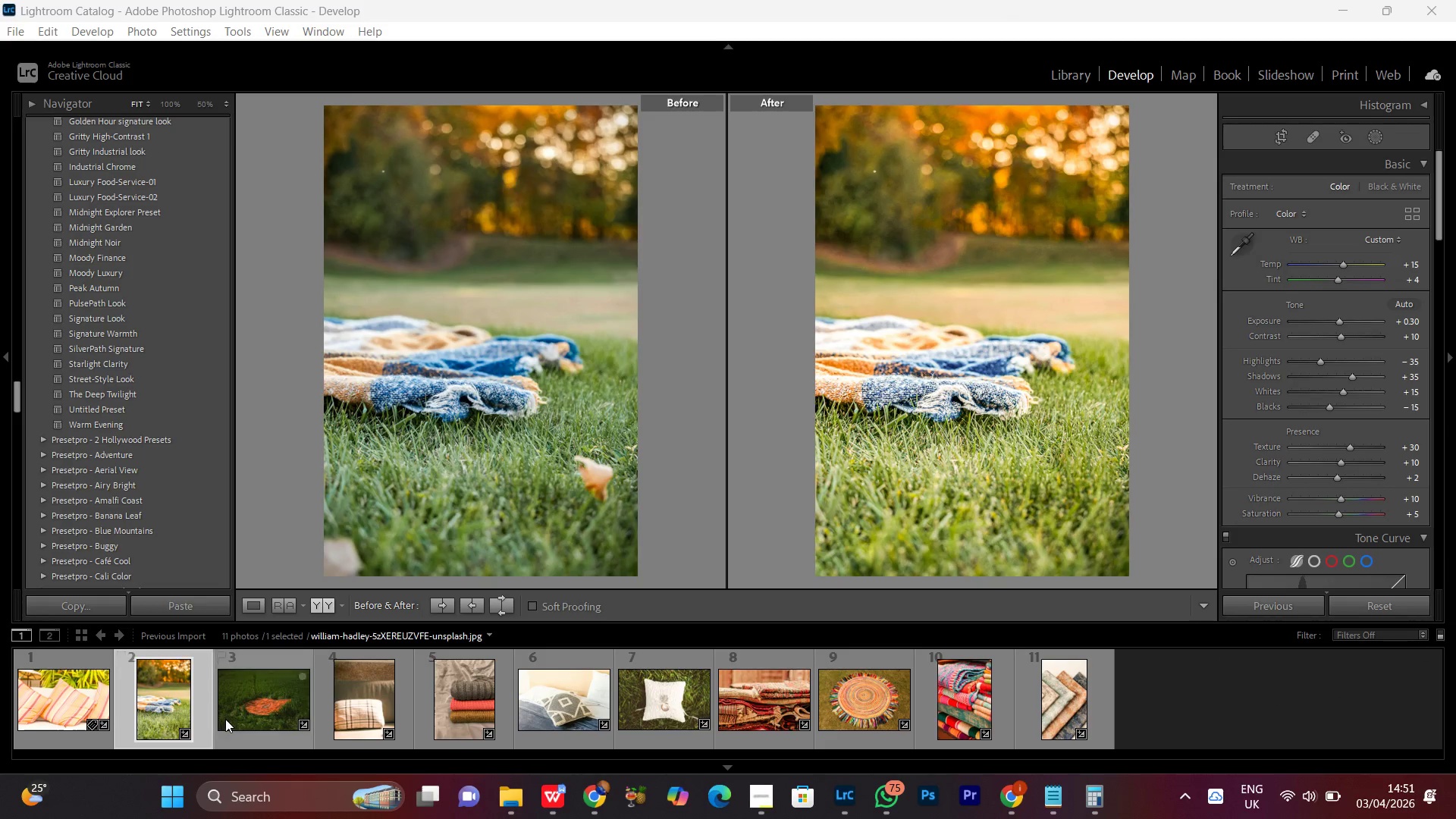 
double_click([250, 704])
 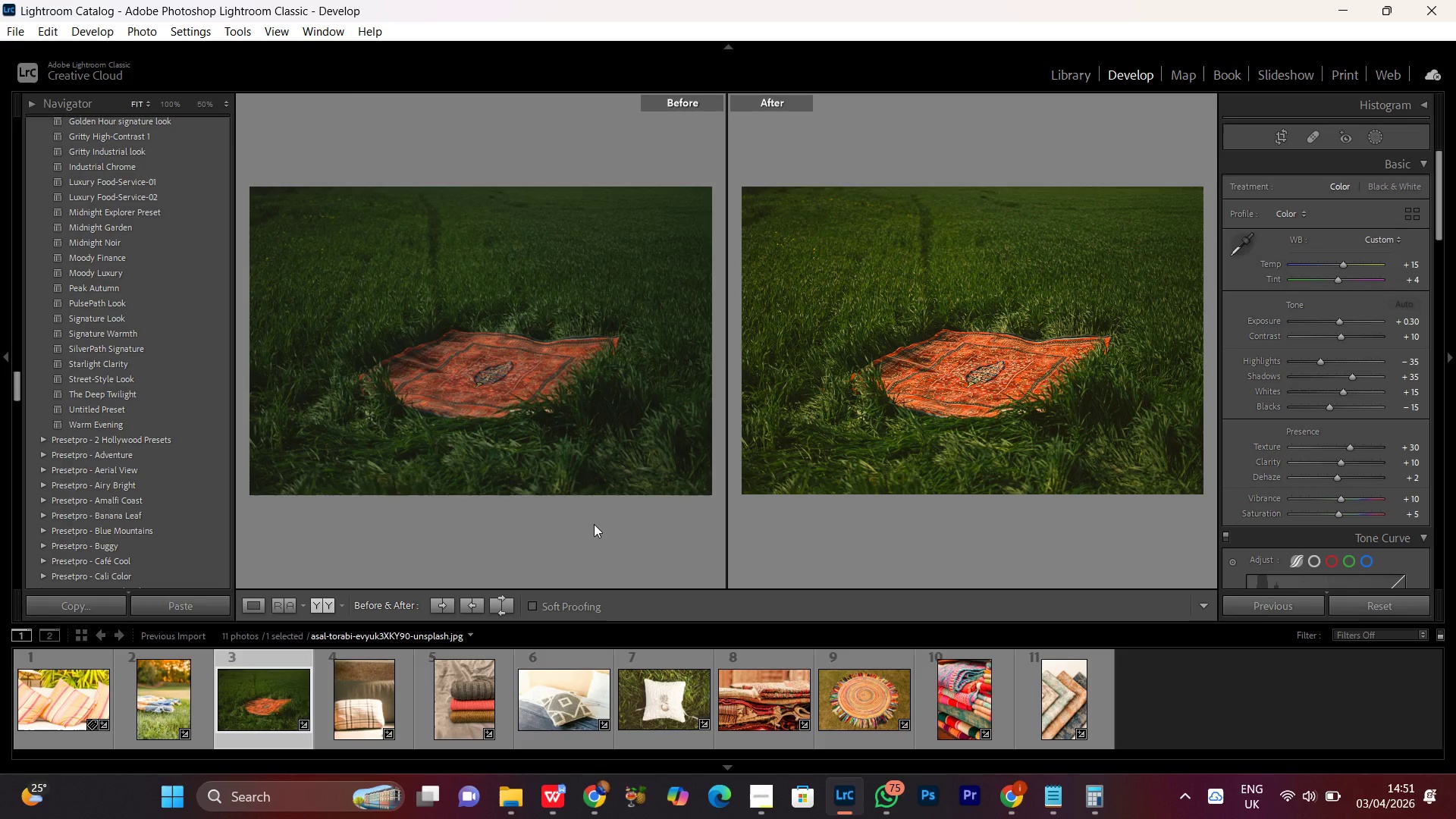 
wait(6.92)
 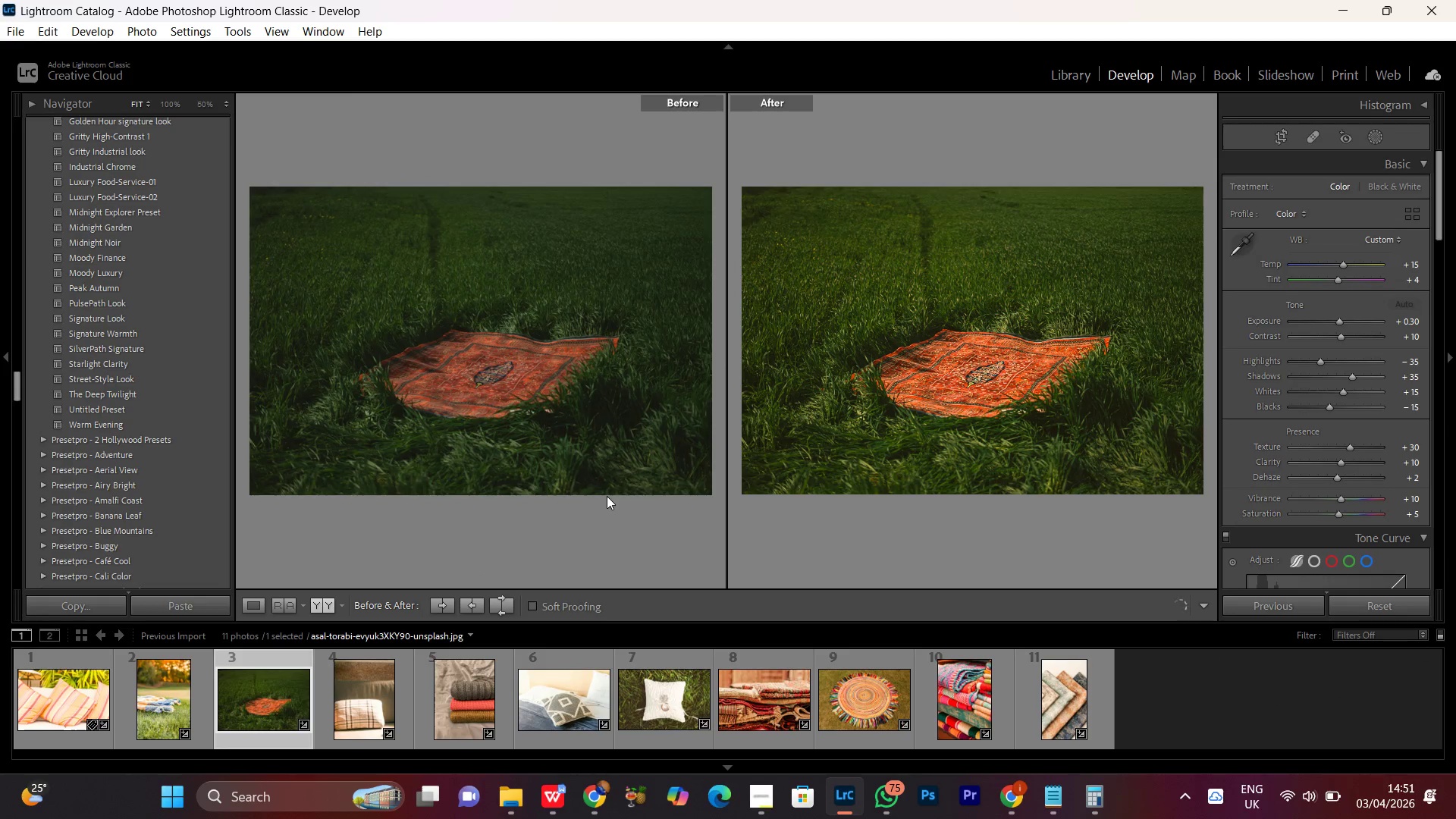 
key(PrintScreen)
 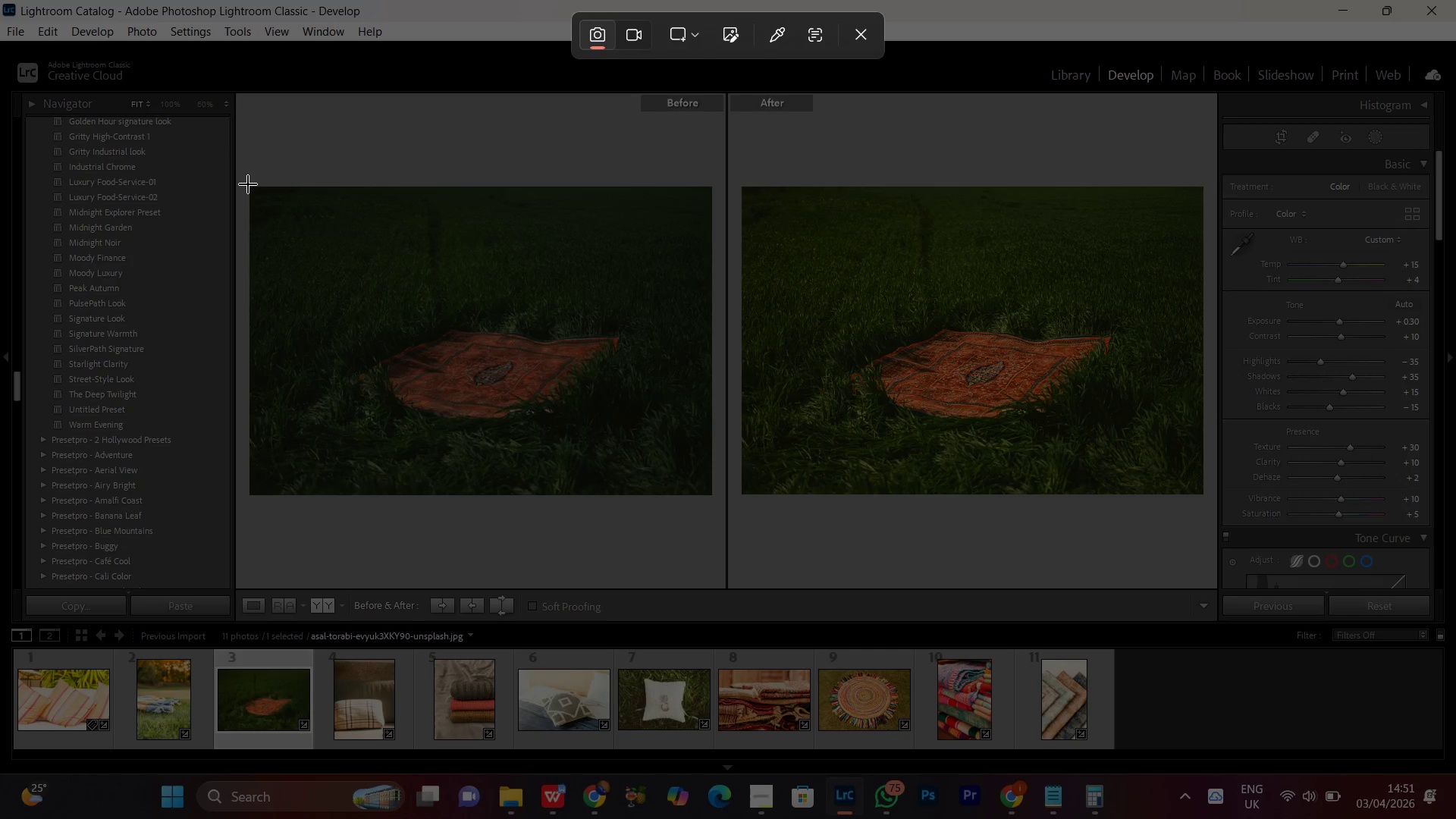 
left_click_drag(start_coordinate=[250, 187], to_coordinate=[1203, 493])
 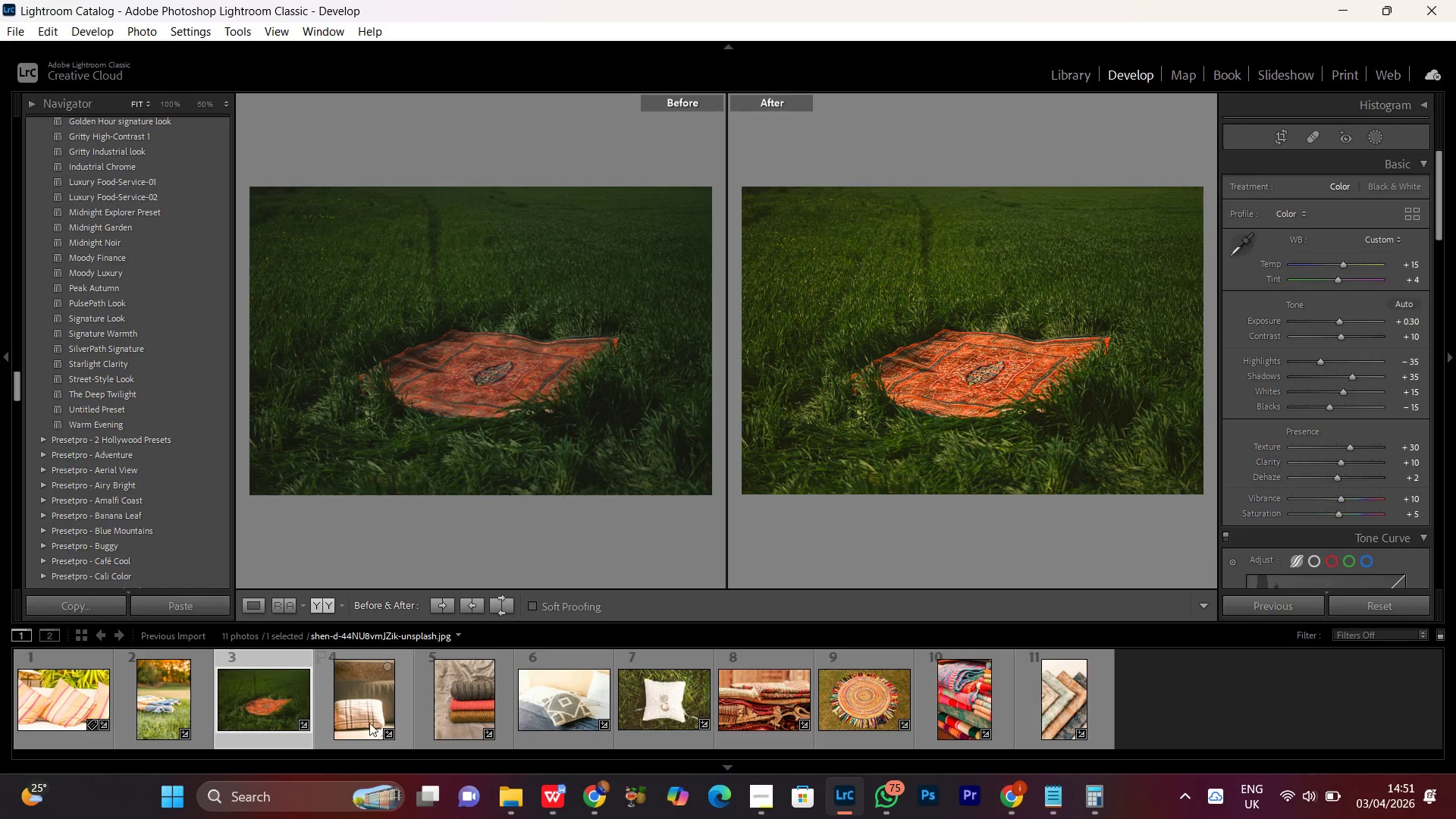 
double_click([357, 704])
 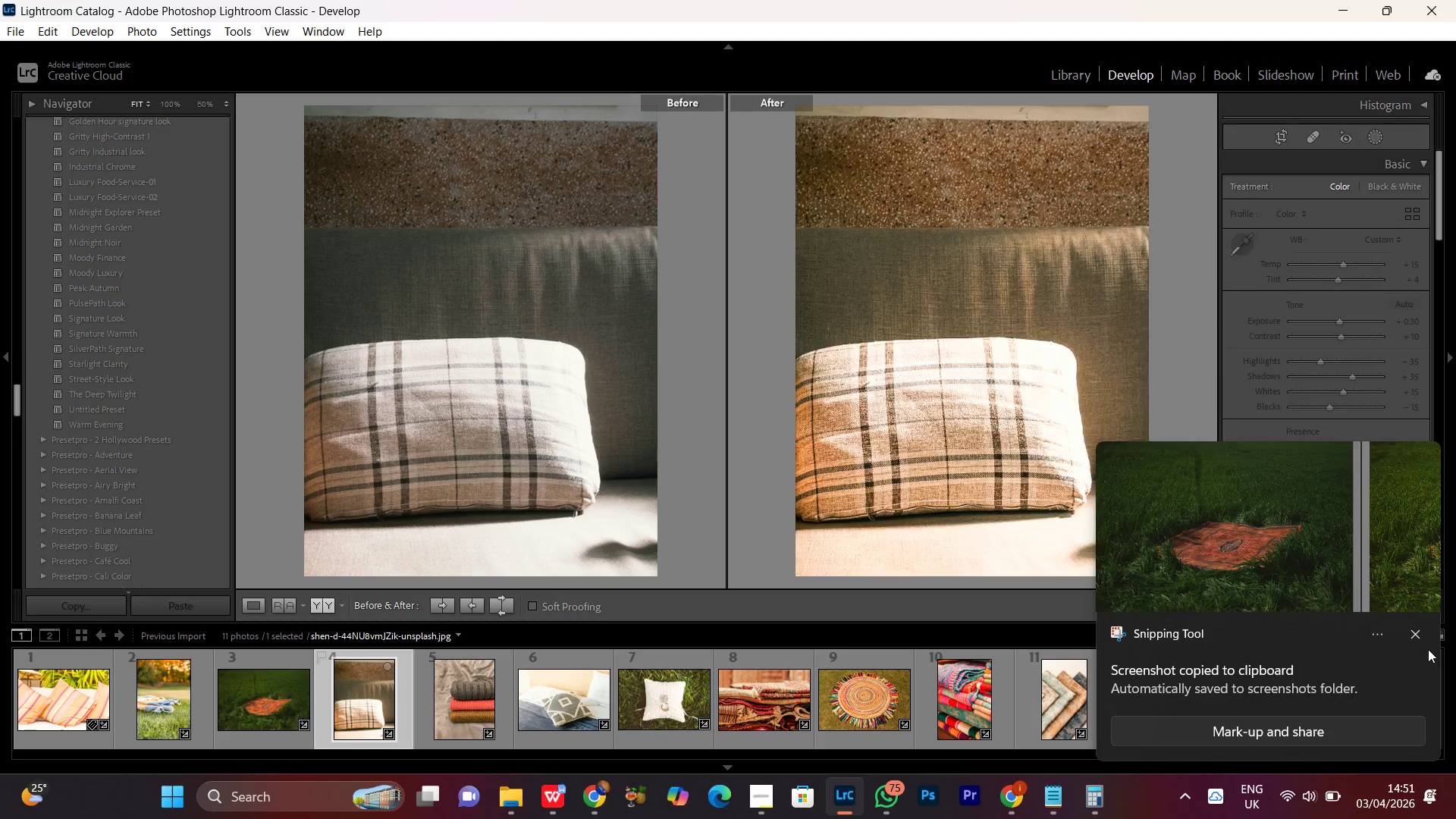 
left_click([1418, 636])
 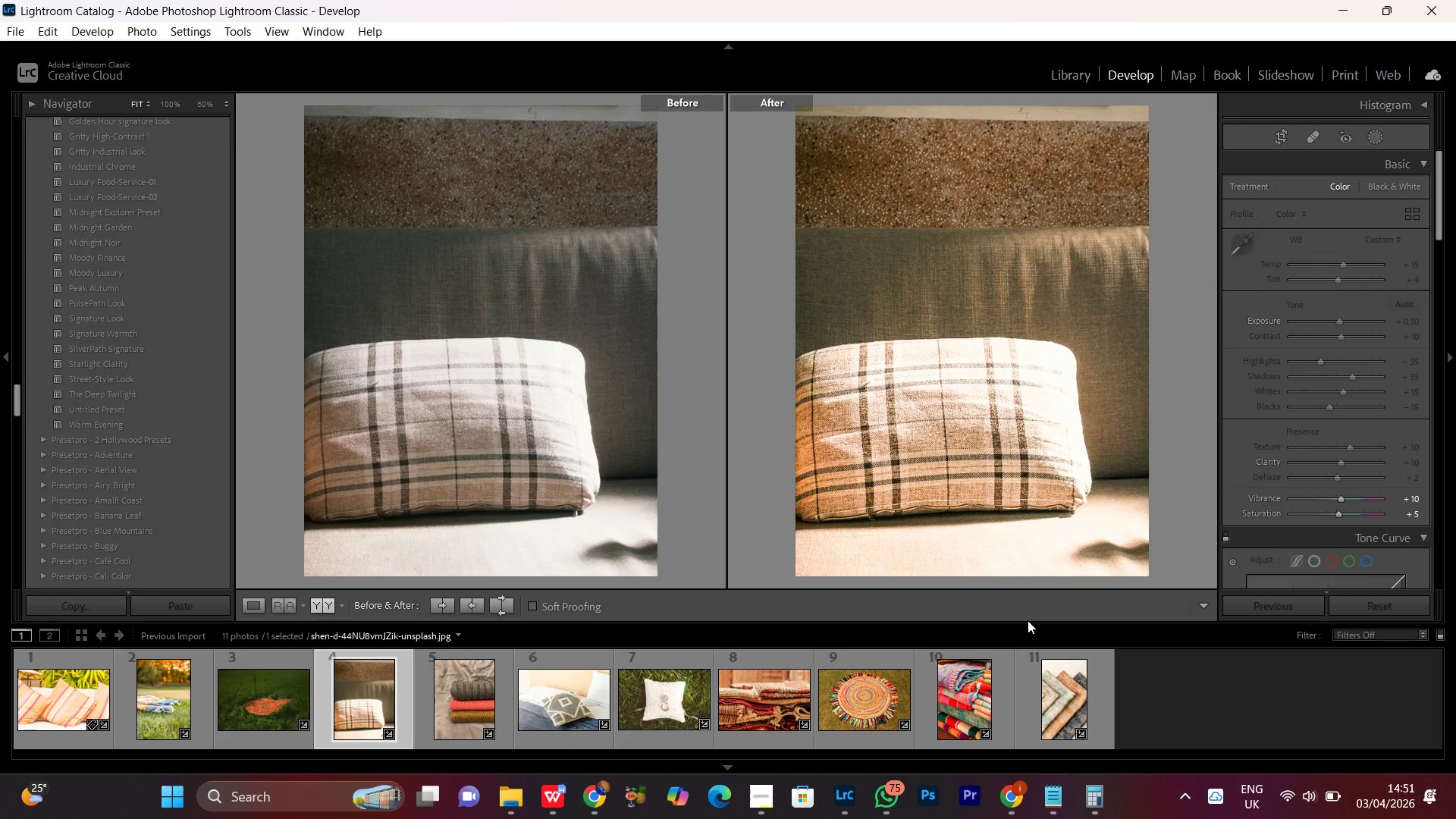 
key(PrintScreen)
 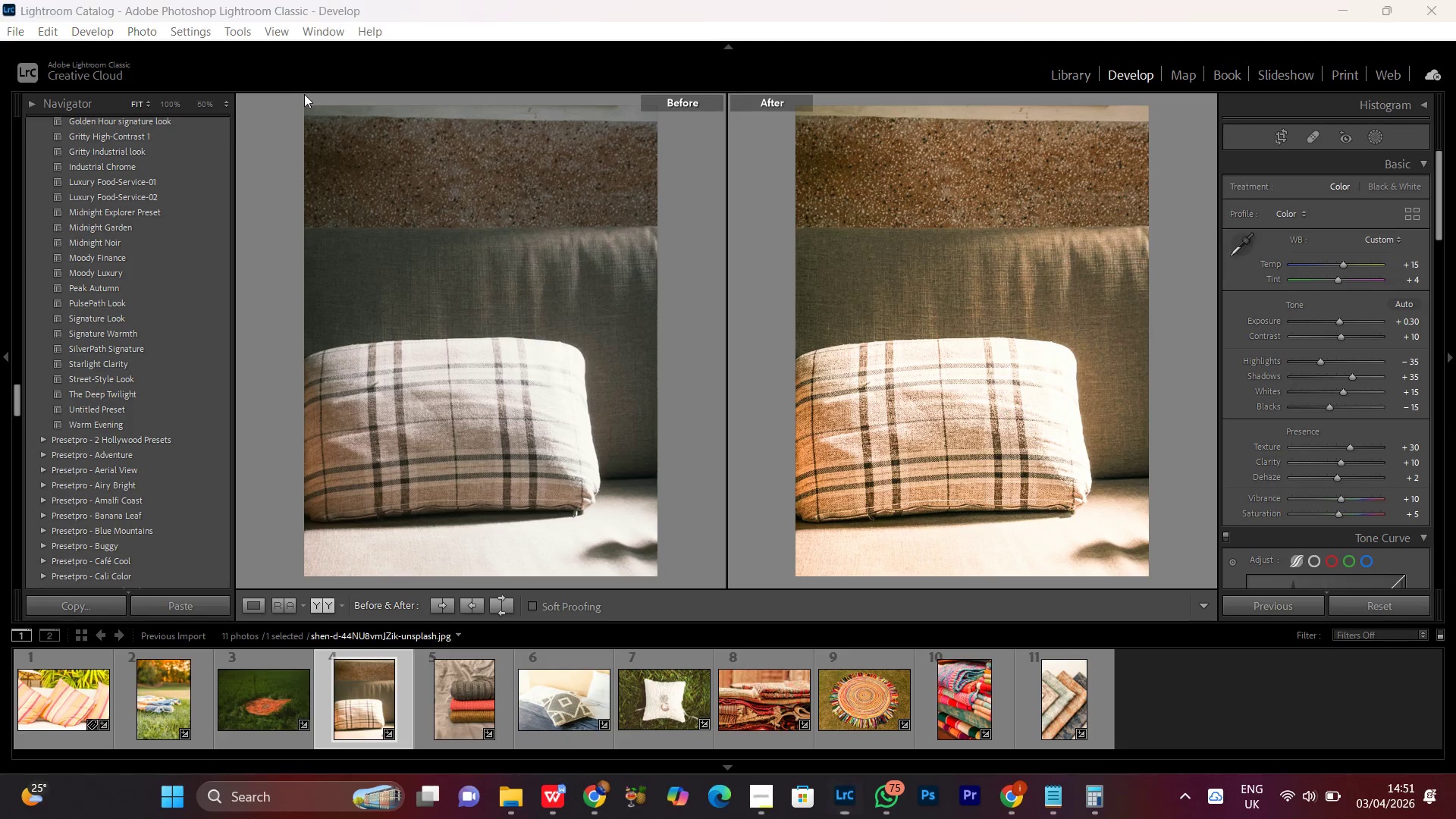 
left_click_drag(start_coordinate=[304, 94], to_coordinate=[1147, 576])
 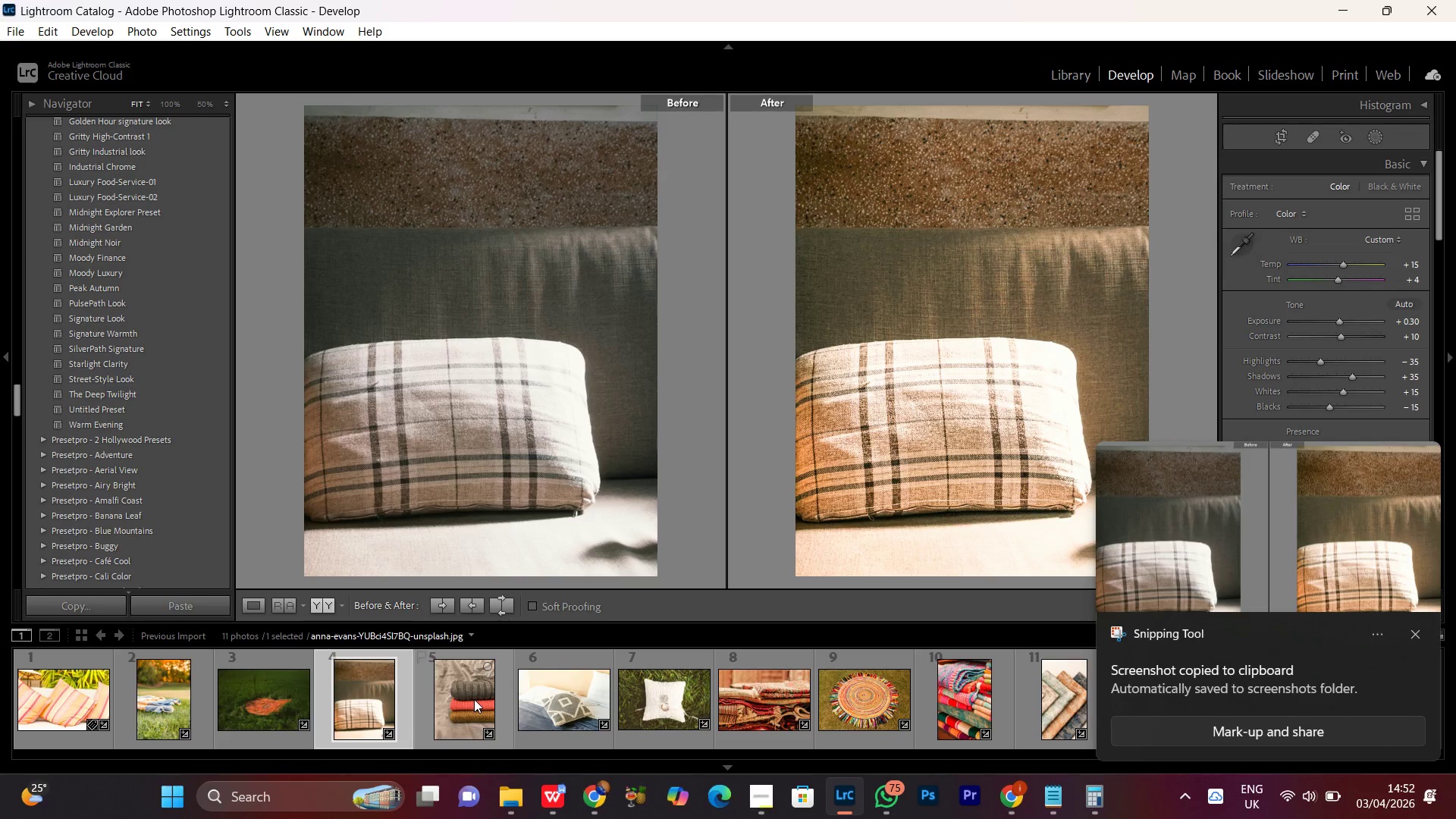 
double_click([474, 699])
 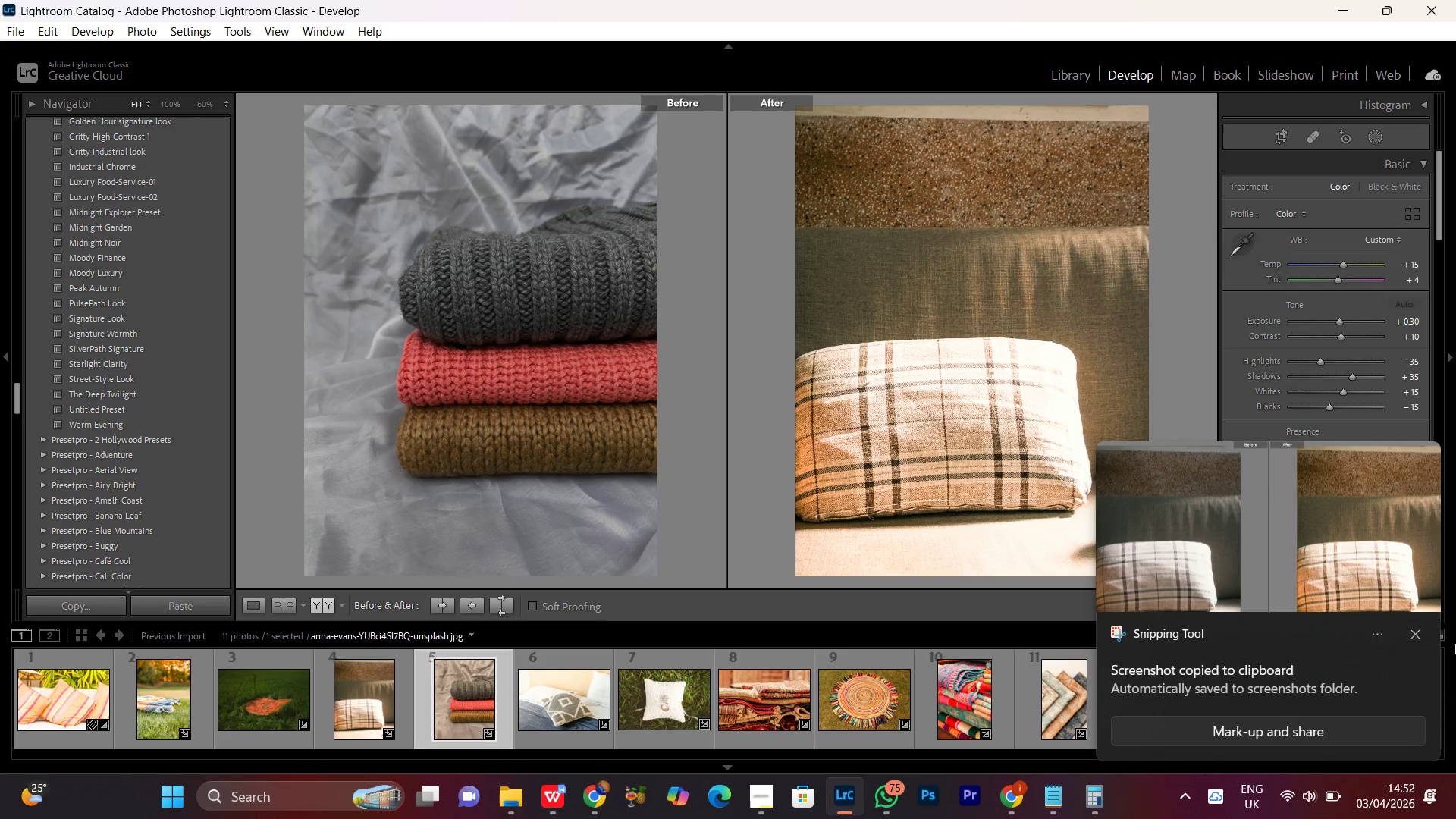 
left_click([1414, 633])
 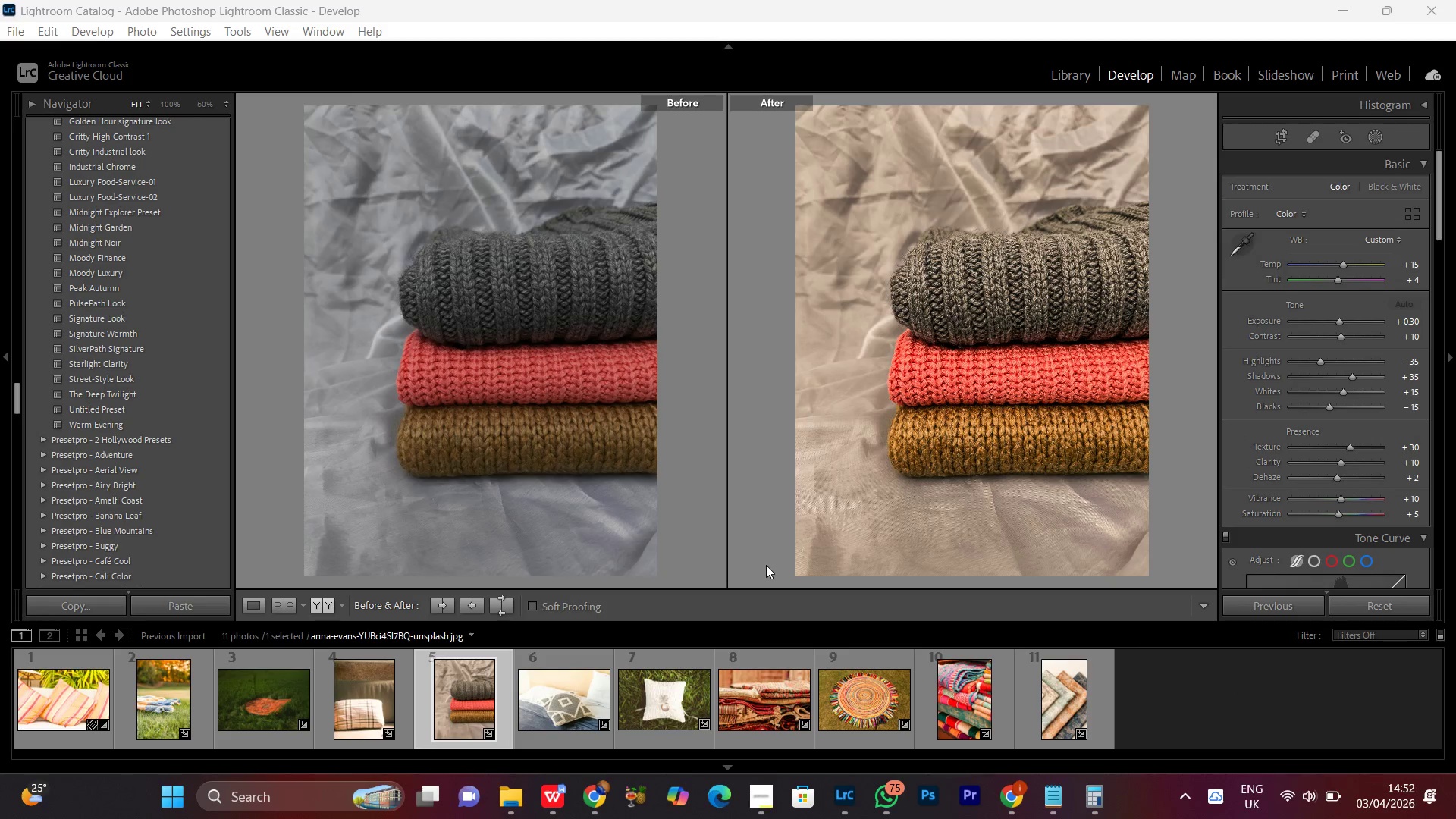 
key(PrintScreen)
 